 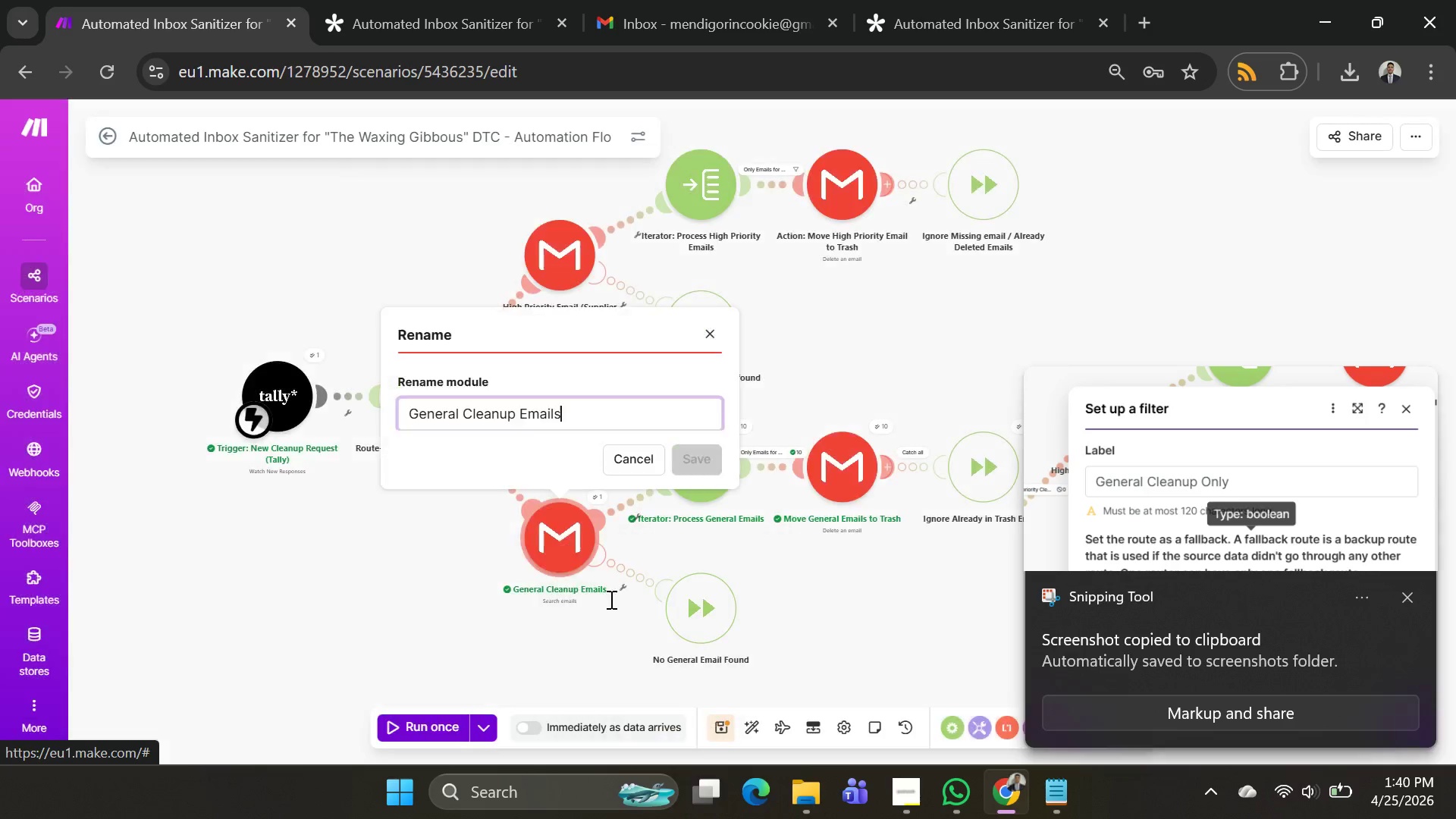 
key(Control+A)
 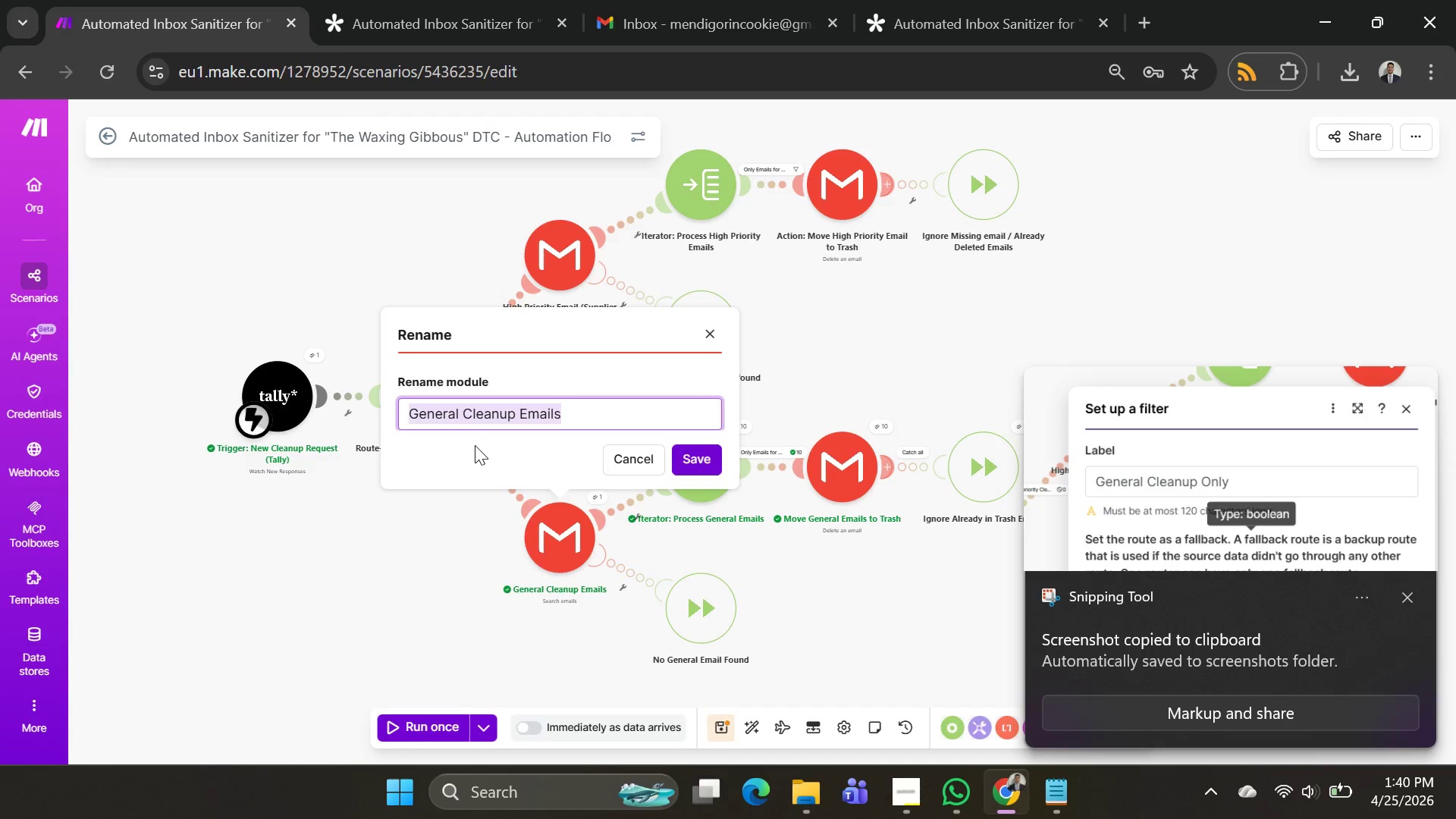 
key(Control+C)
 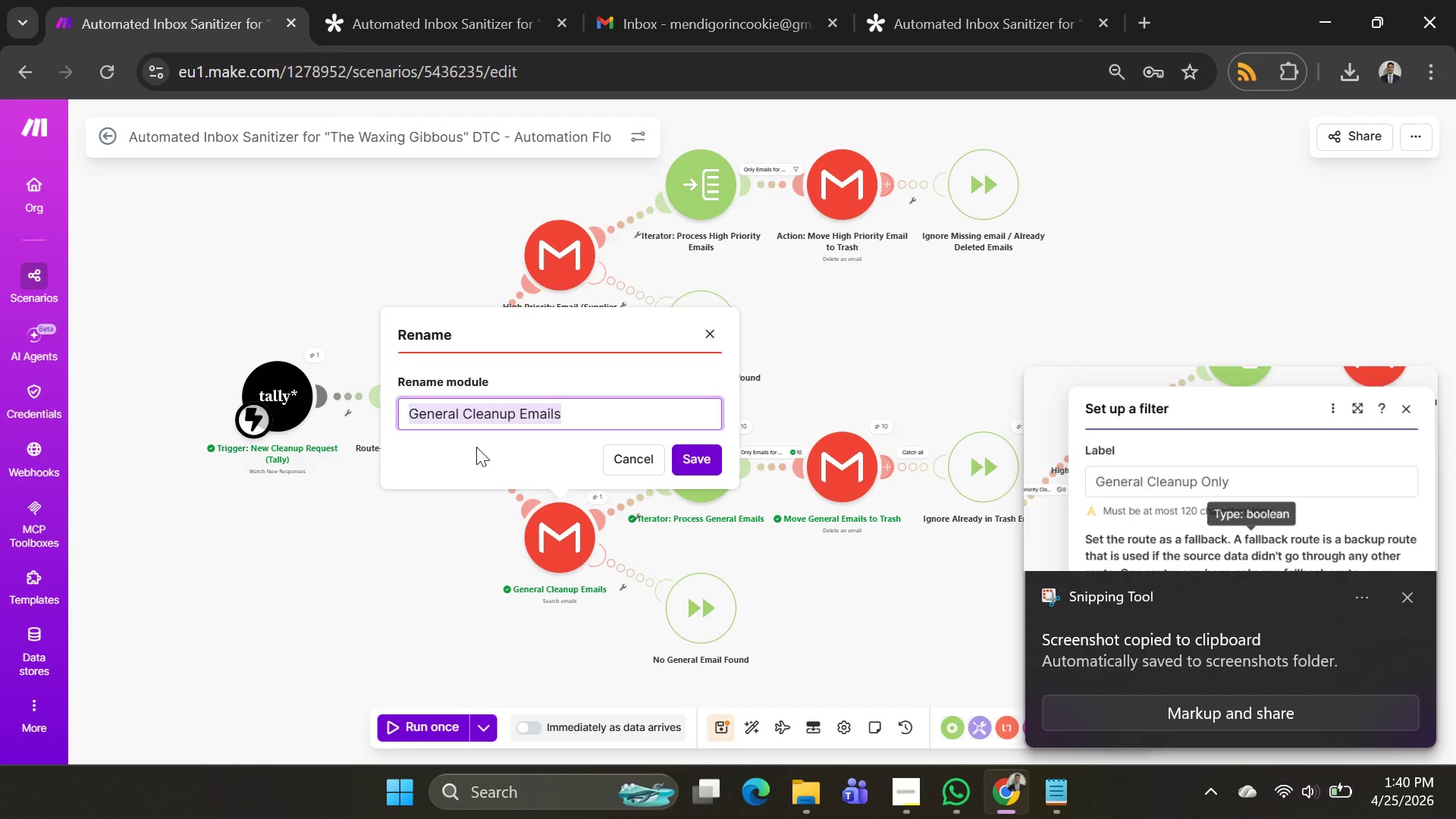 
key(Control+C)
 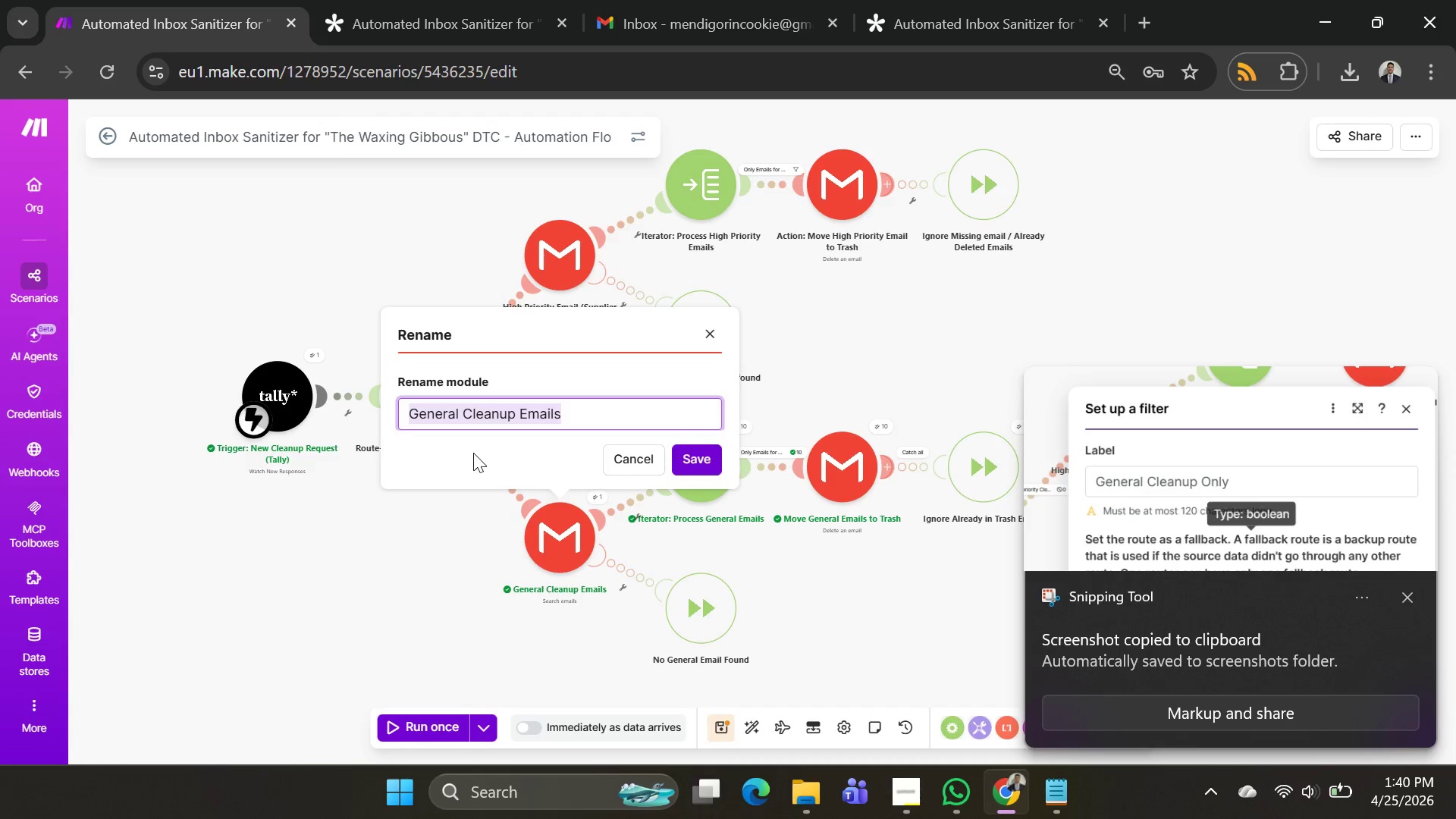 
key(Alt+AltLeft)
 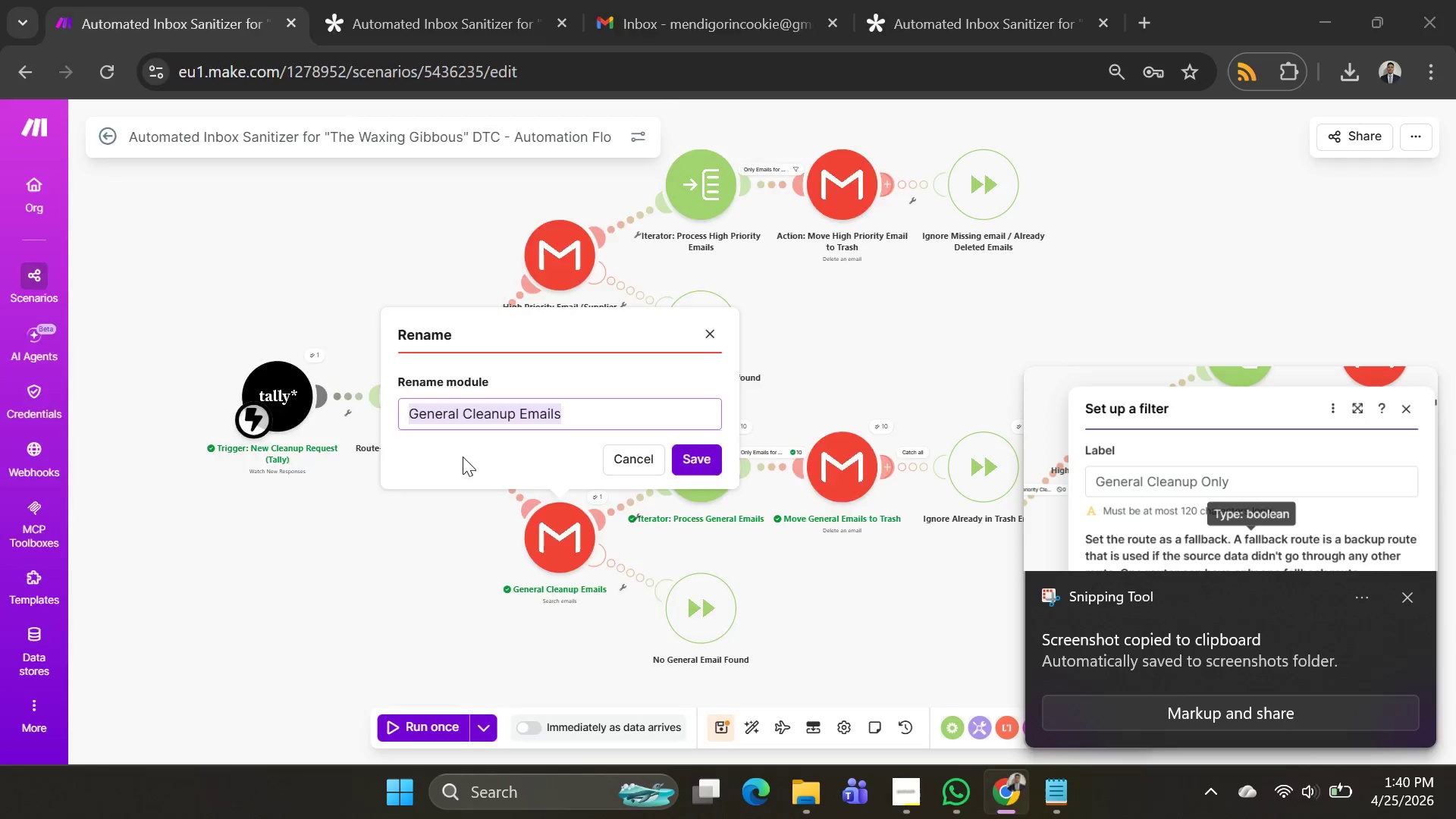 
key(Alt+Tab)
 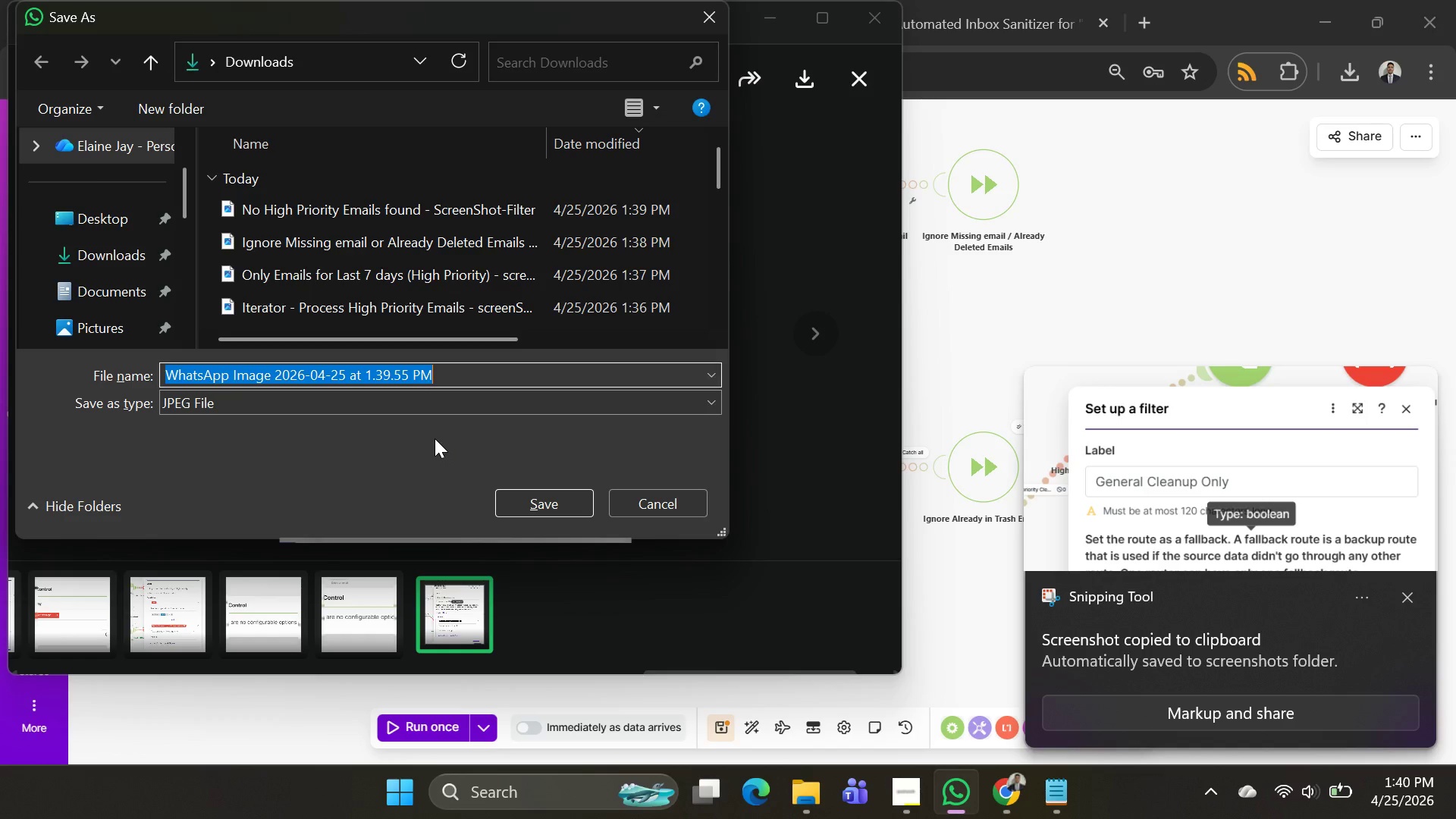 
key(Control+V)
 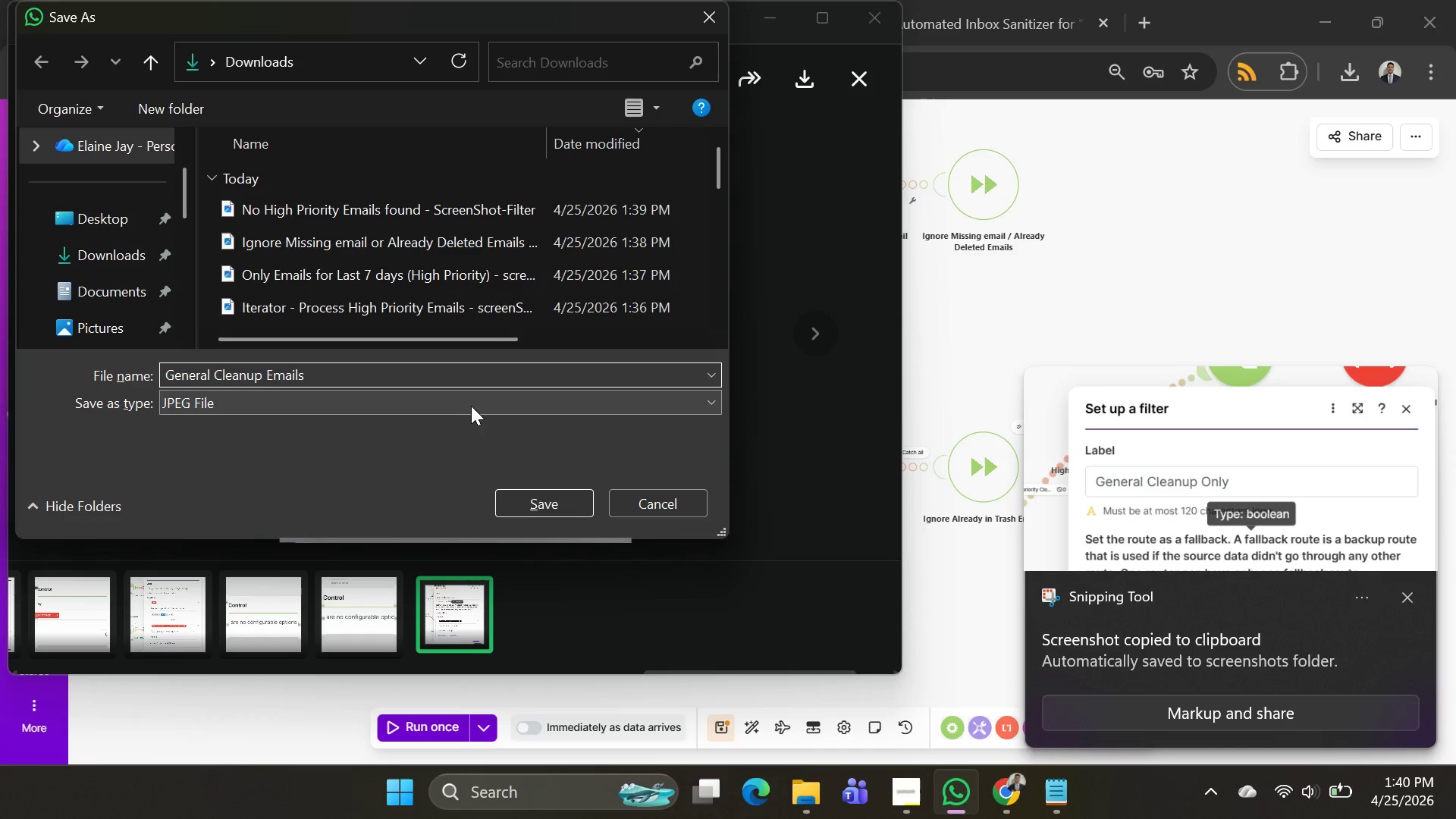 
type( - Gma)
key(Backspace)
key(Backspace)
key(Backspace)
key(Backspace)
type( Screenshot )
key(Backspace)
type(-Filter)
 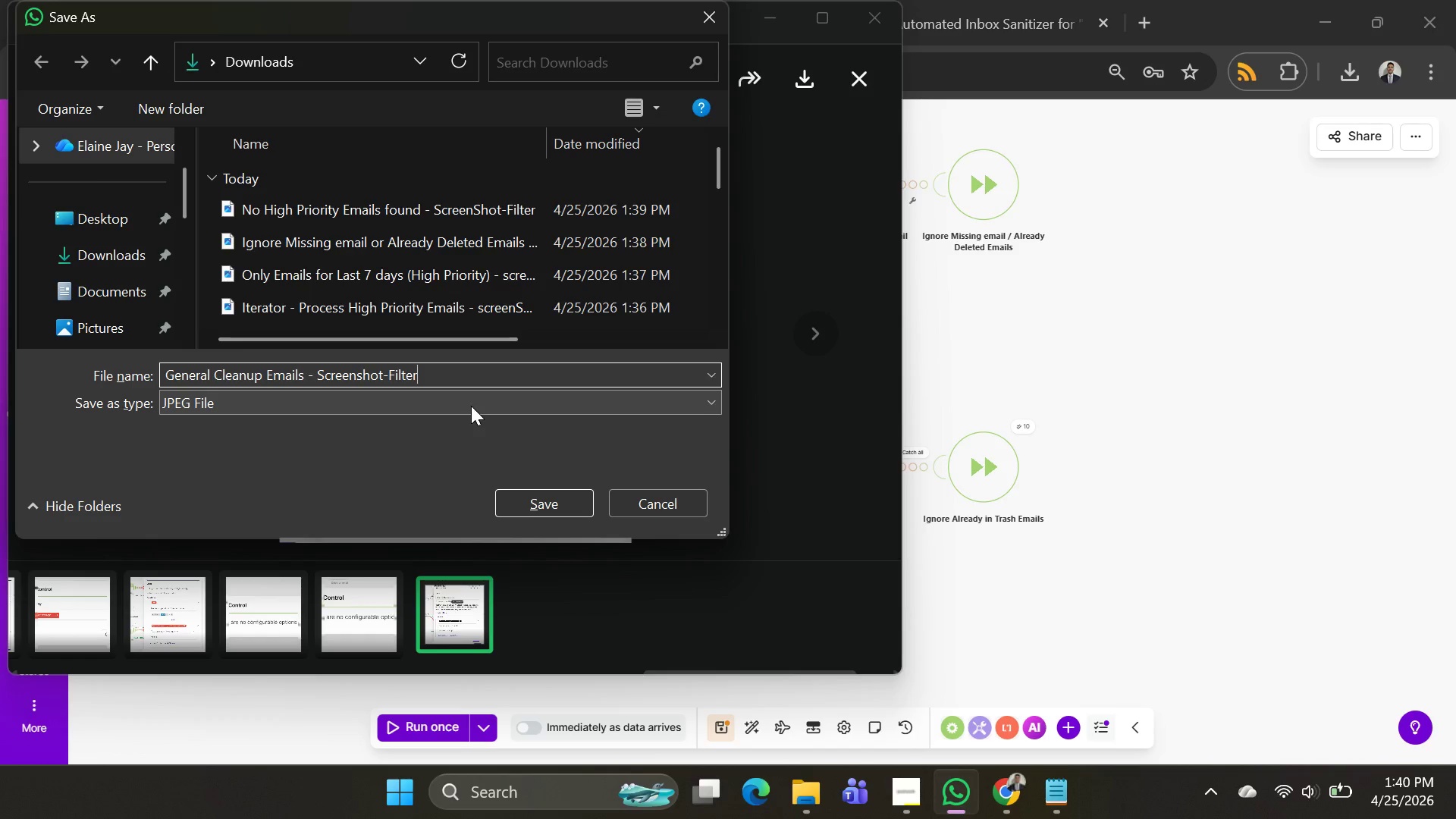 
key(Enter)
 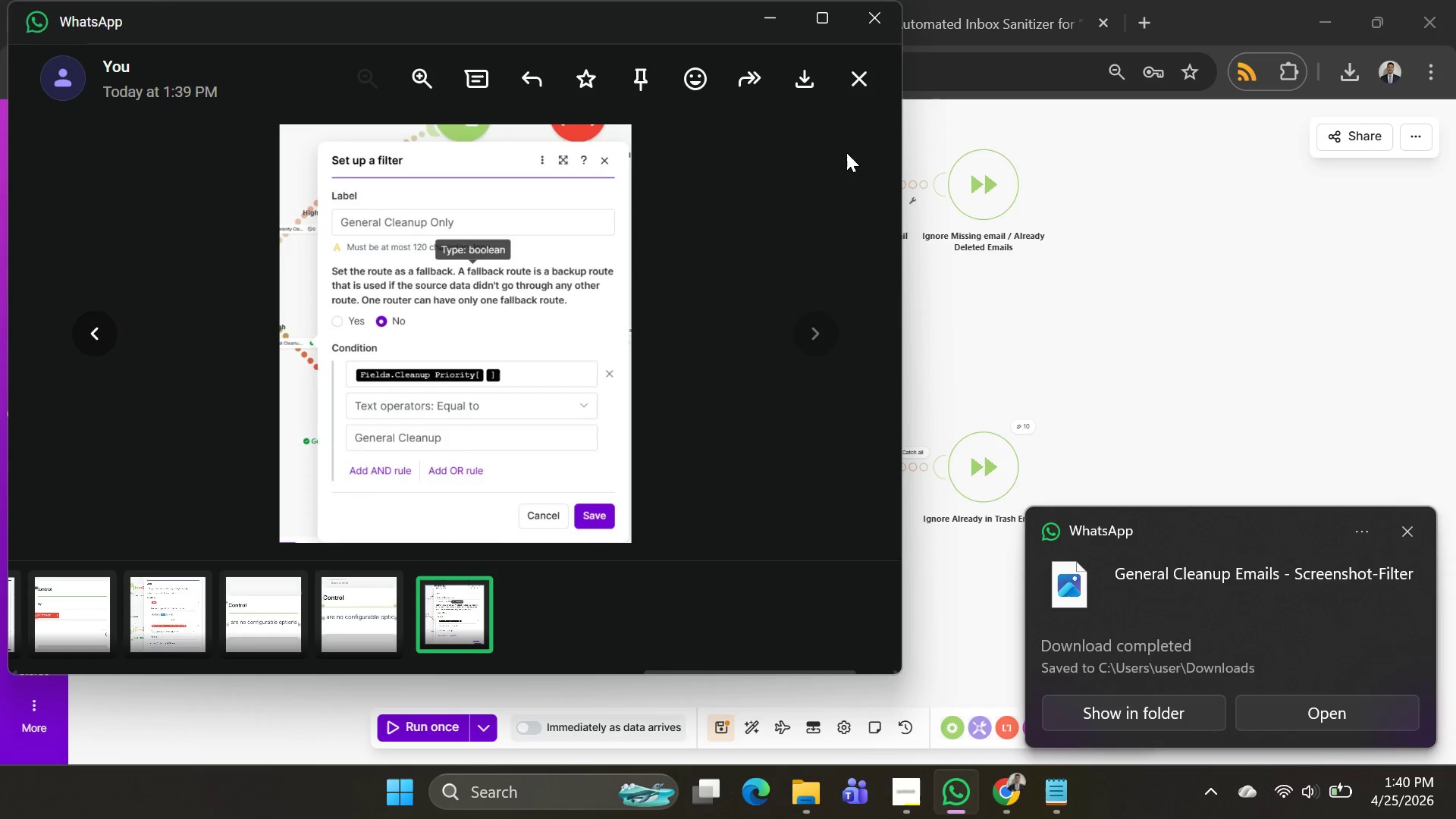 
left_click([840, 71])
 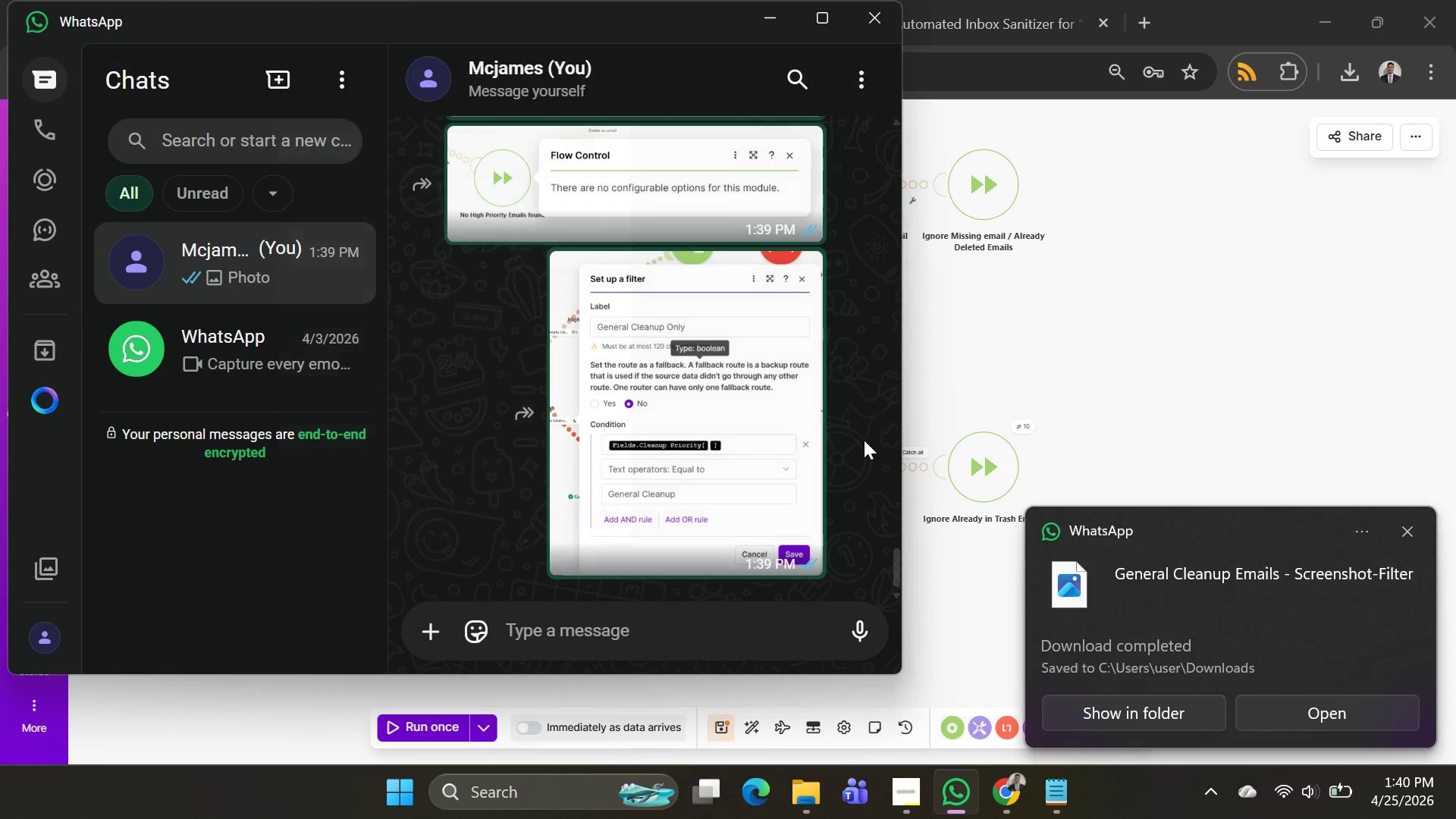 
key(Alt+AltLeft)
 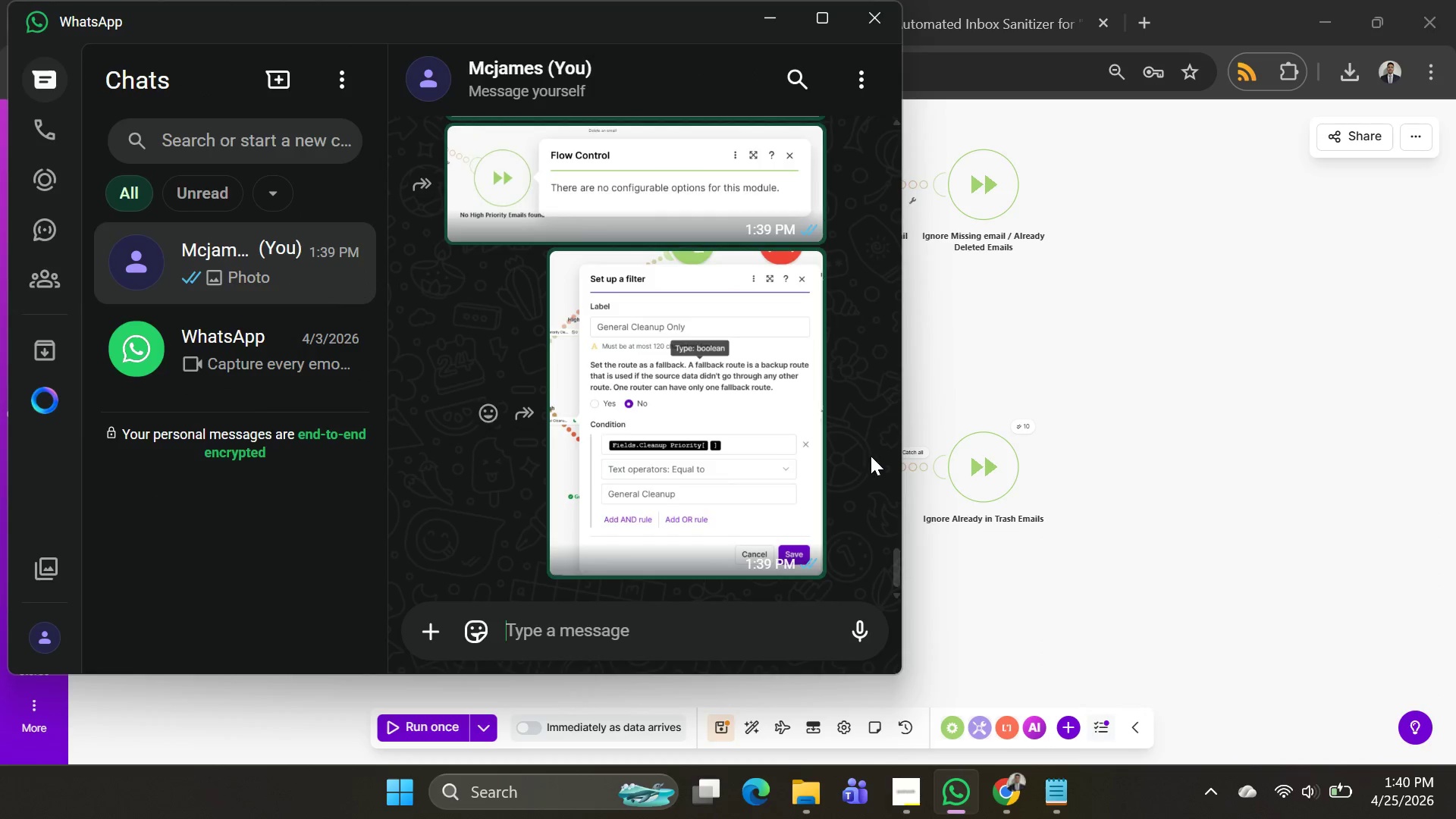 
key(Alt+Tab)
 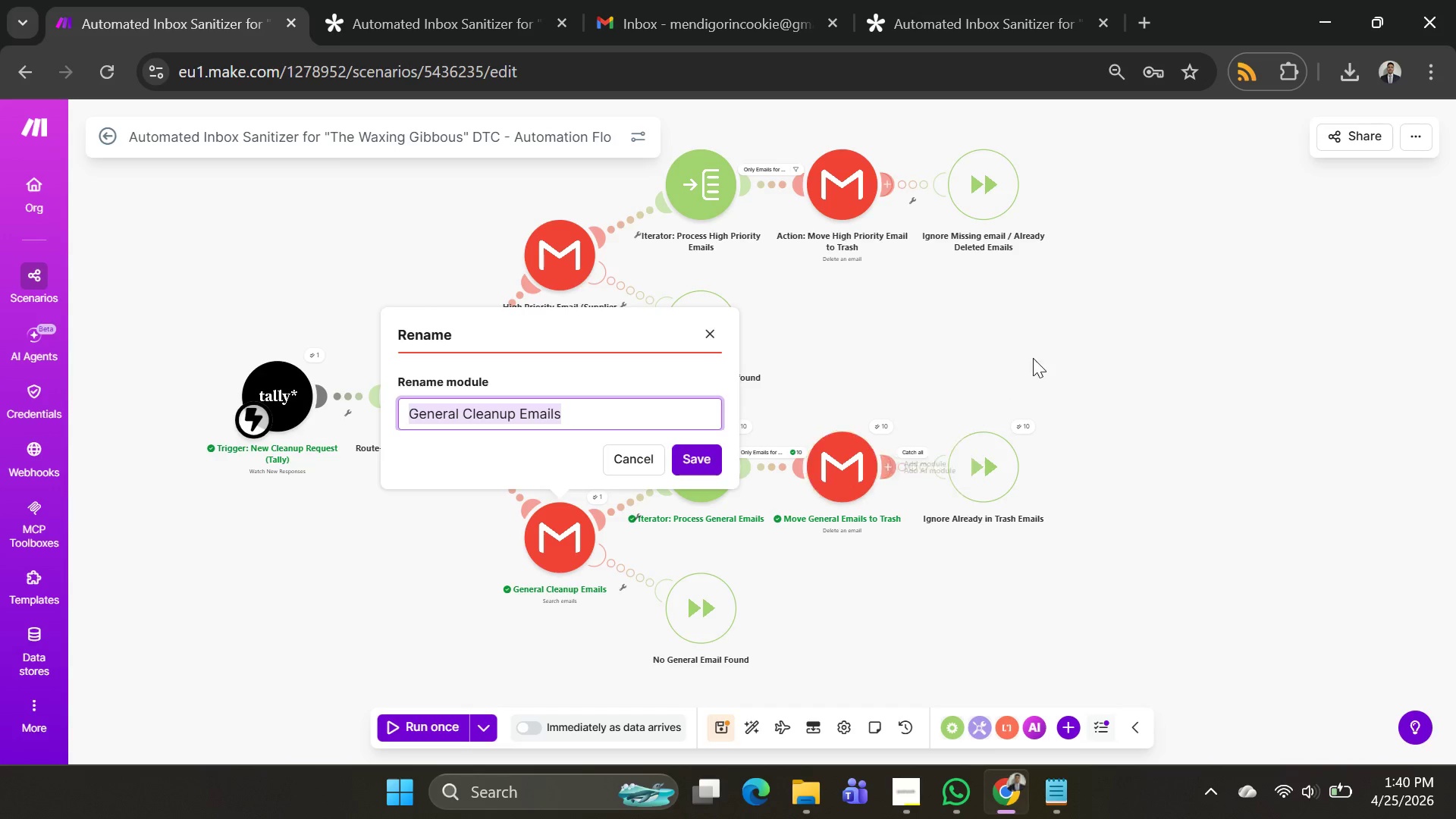 
left_click([1089, 288])
 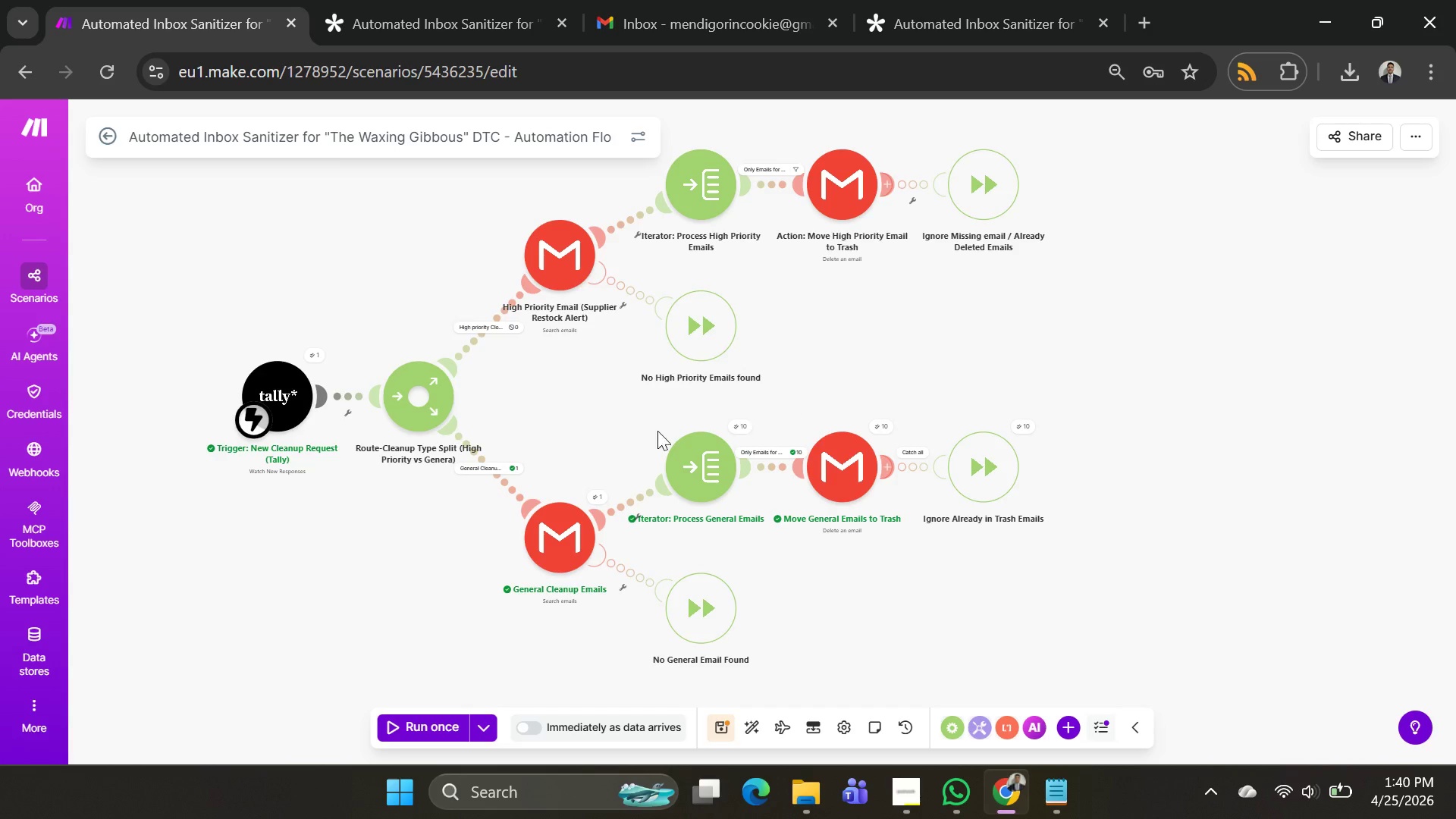 
key(Alt+AltLeft)
 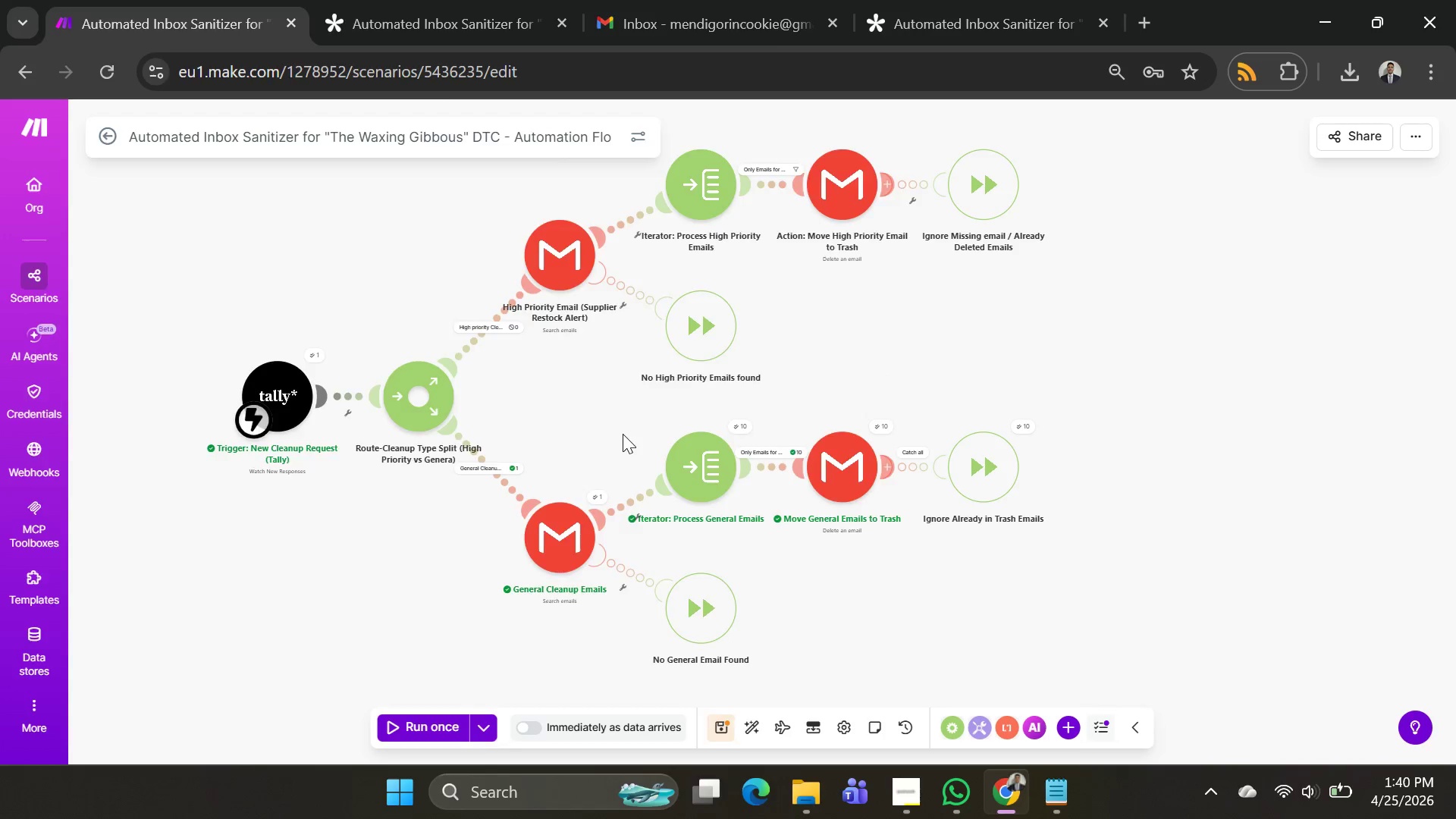 
key(Alt+Tab)
 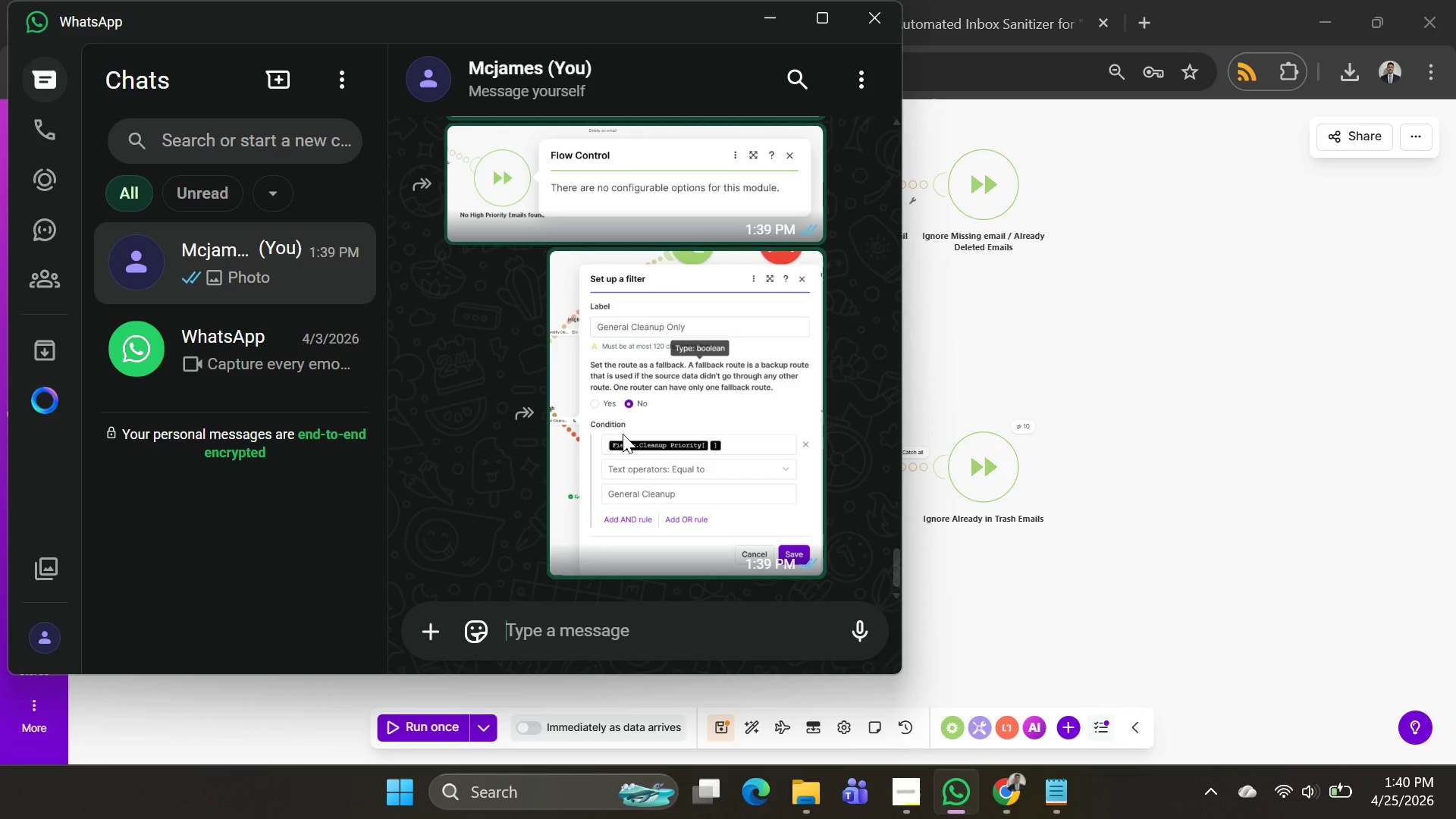 
key(Alt+AltLeft)
 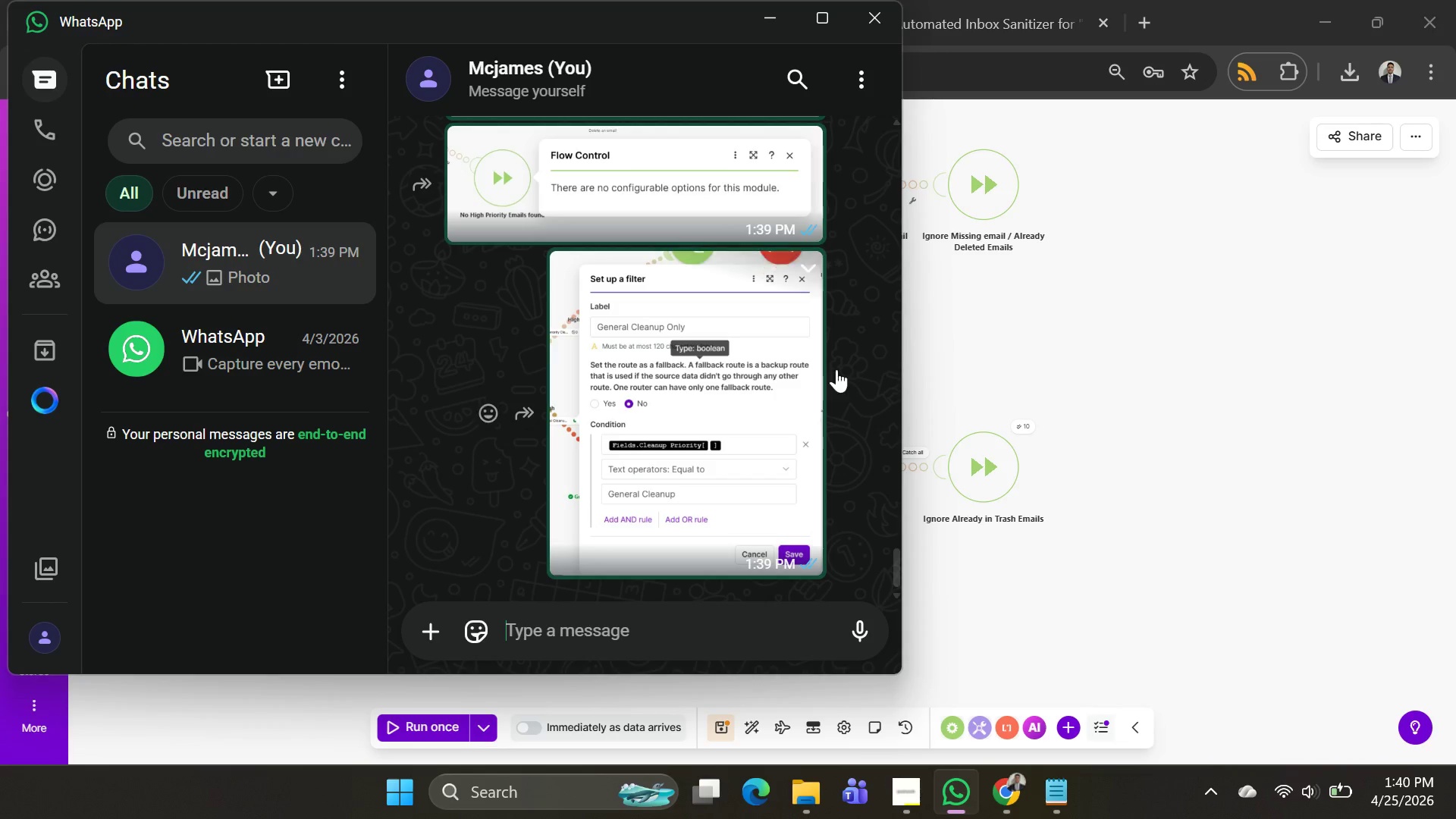 
key(Alt+Tab)
 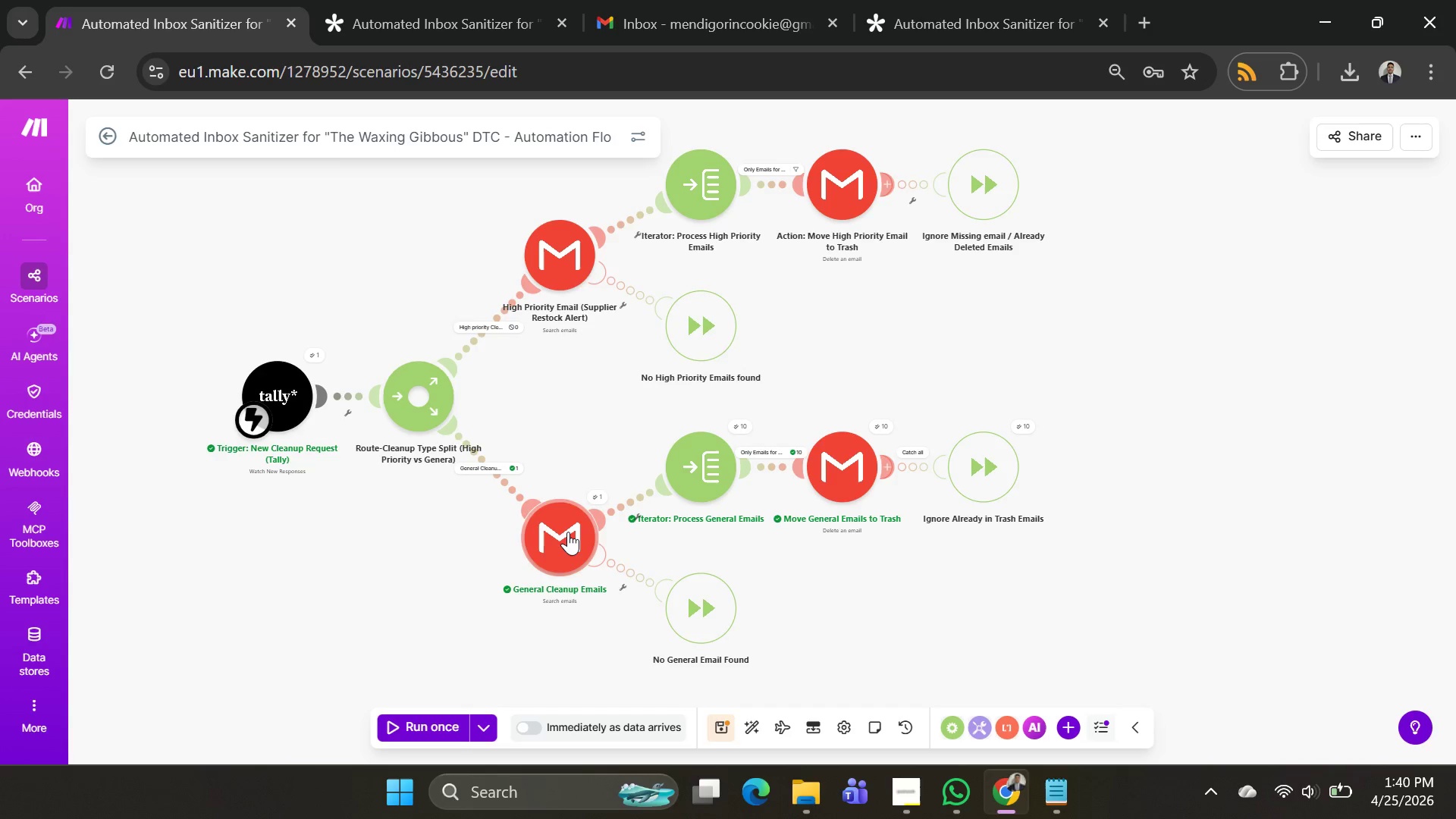 
right_click([569, 533])
 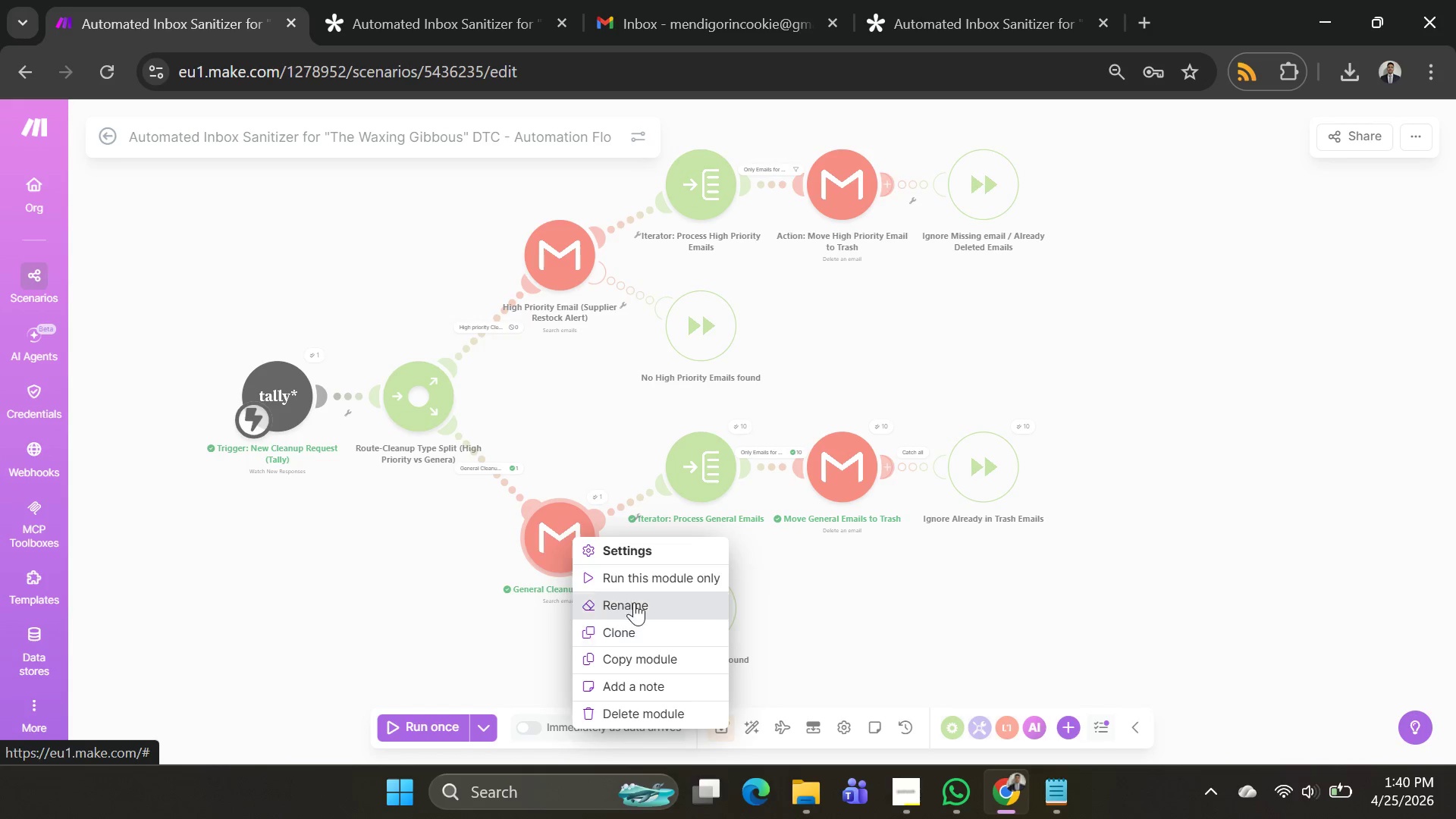 
left_click([562, 522])
 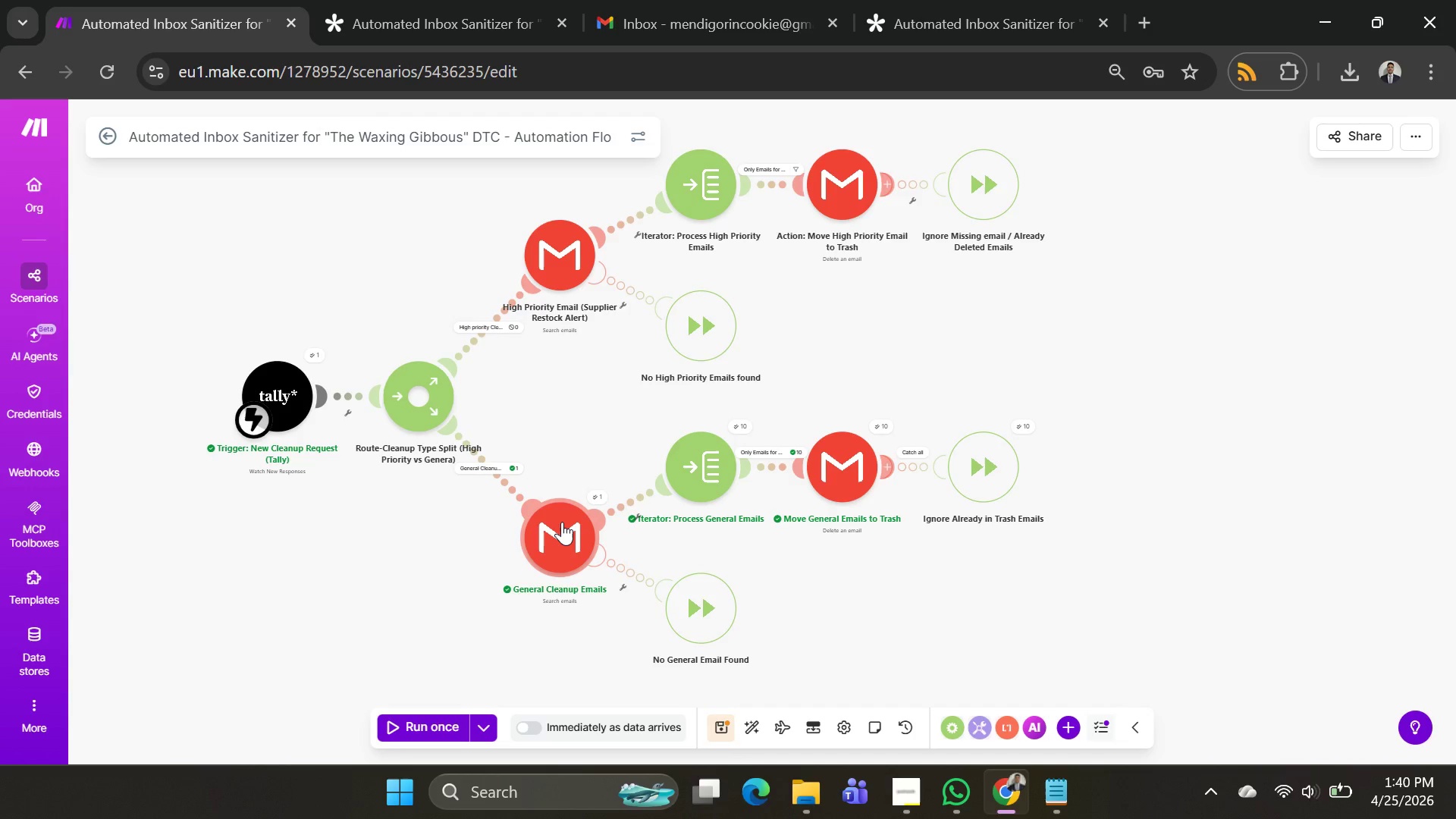 
left_click([562, 522])
 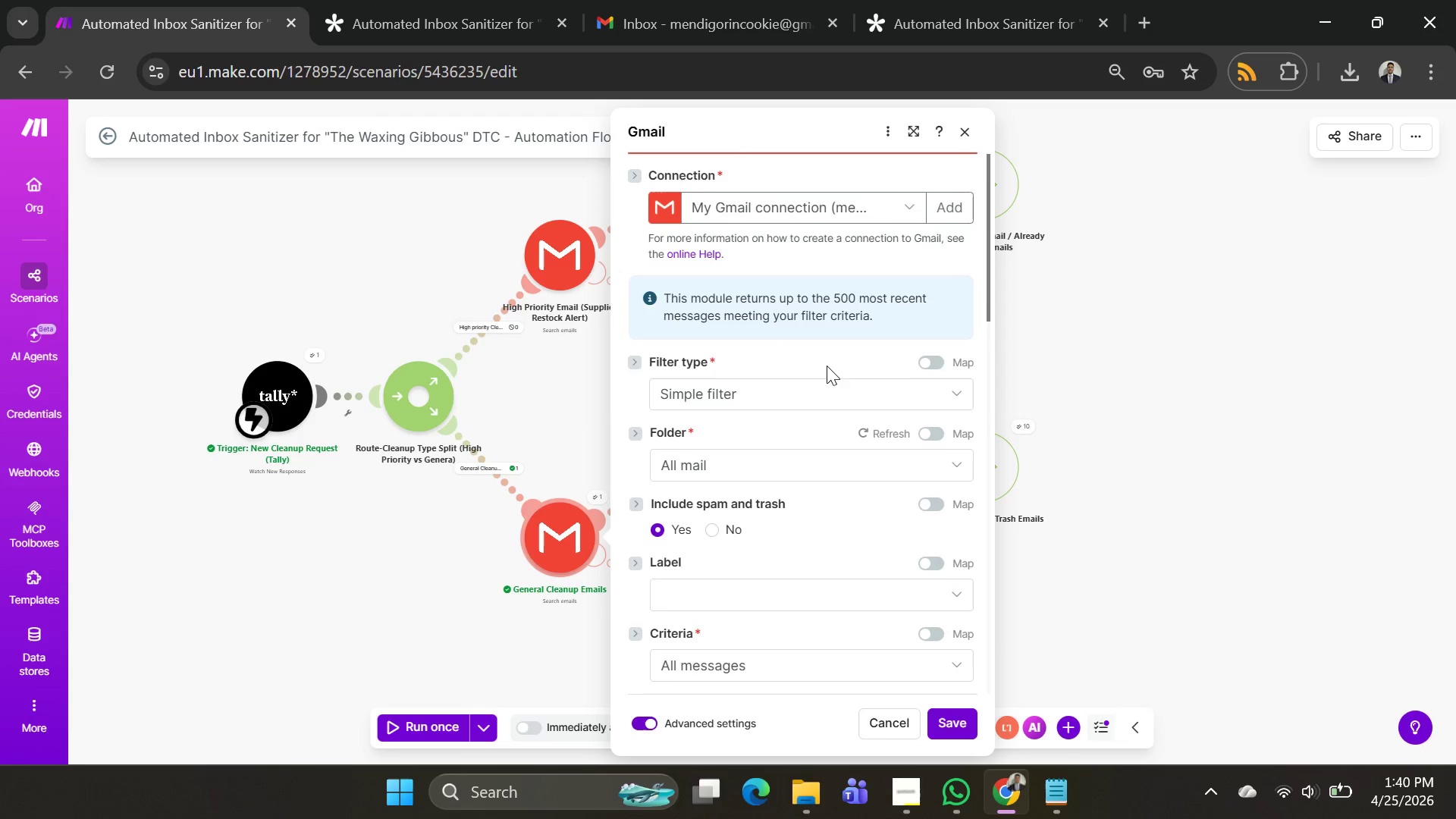 
scroll: coordinate [820, 374], scroll_direction: down, amount: 4.0
 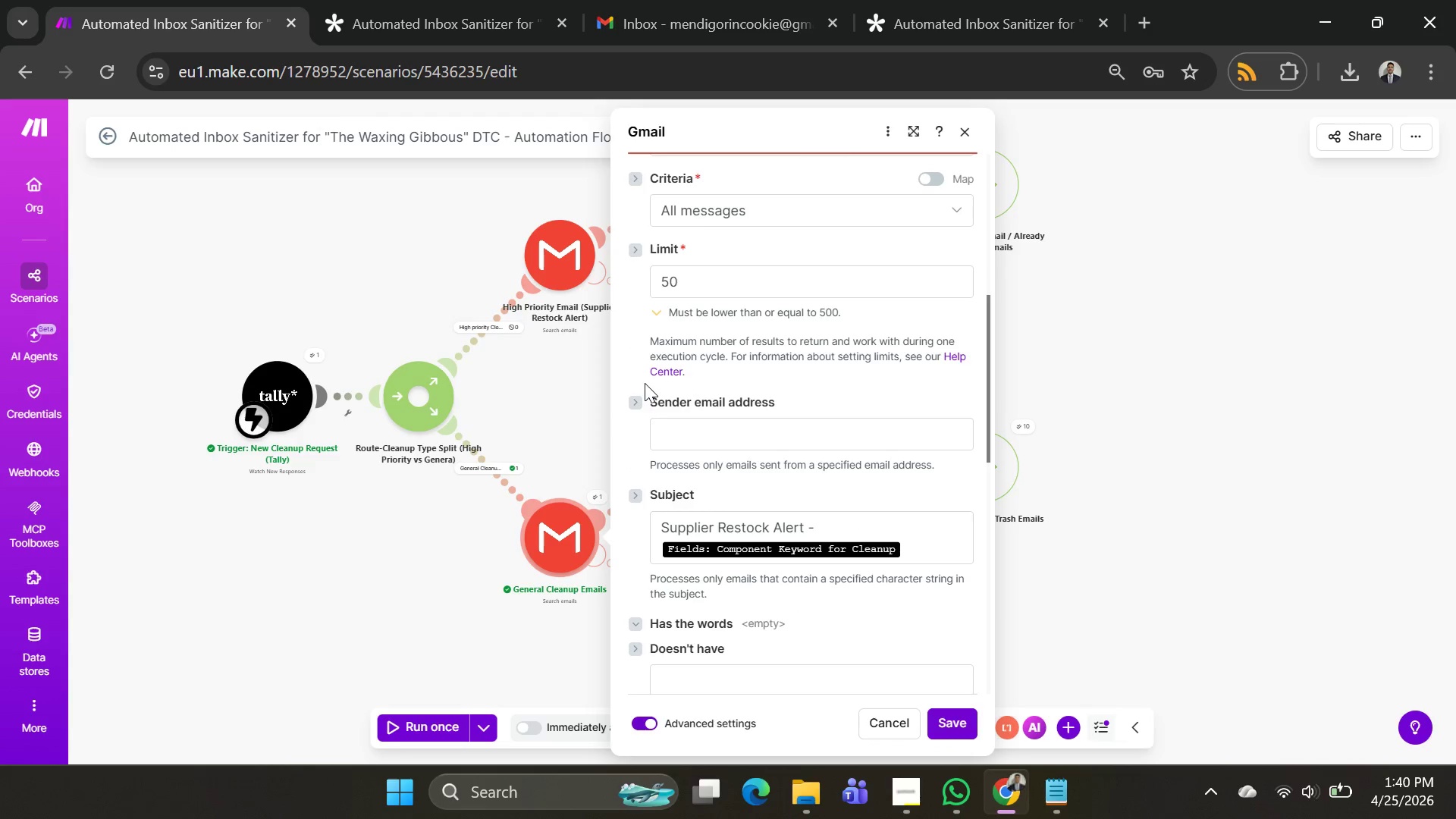 
left_click([638, 398])
 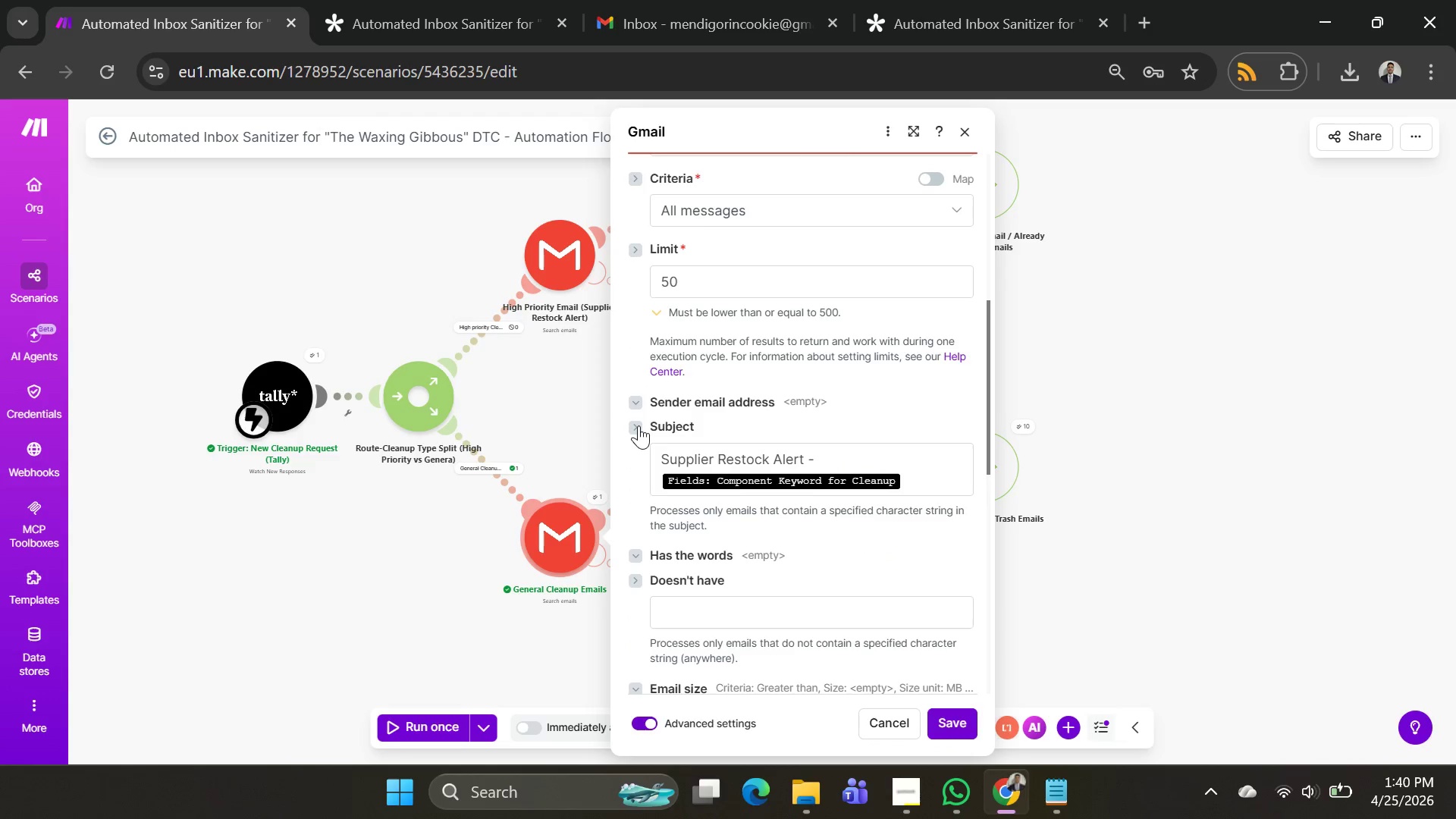 
left_click([639, 425])
 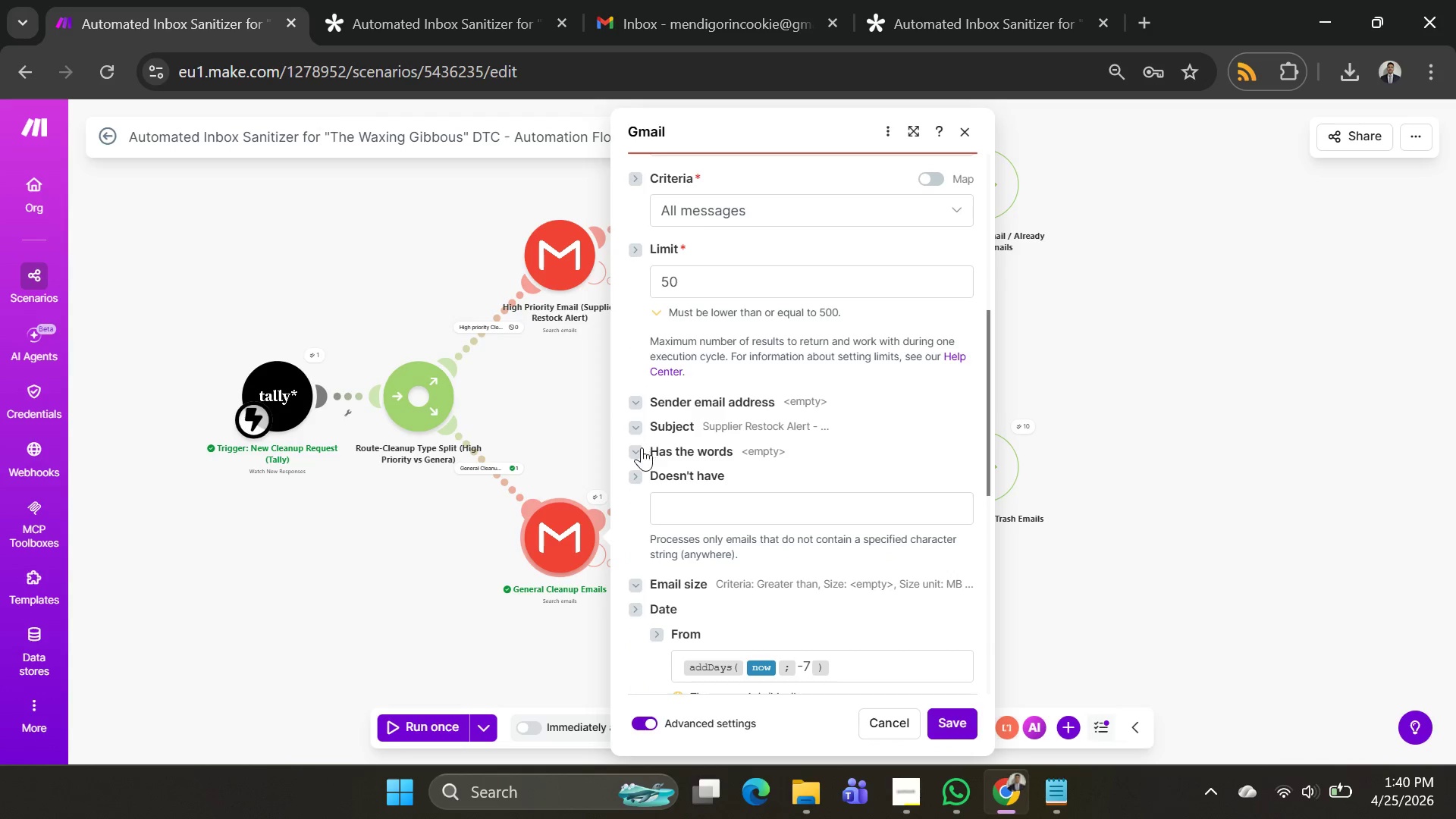 
left_click([639, 449])
 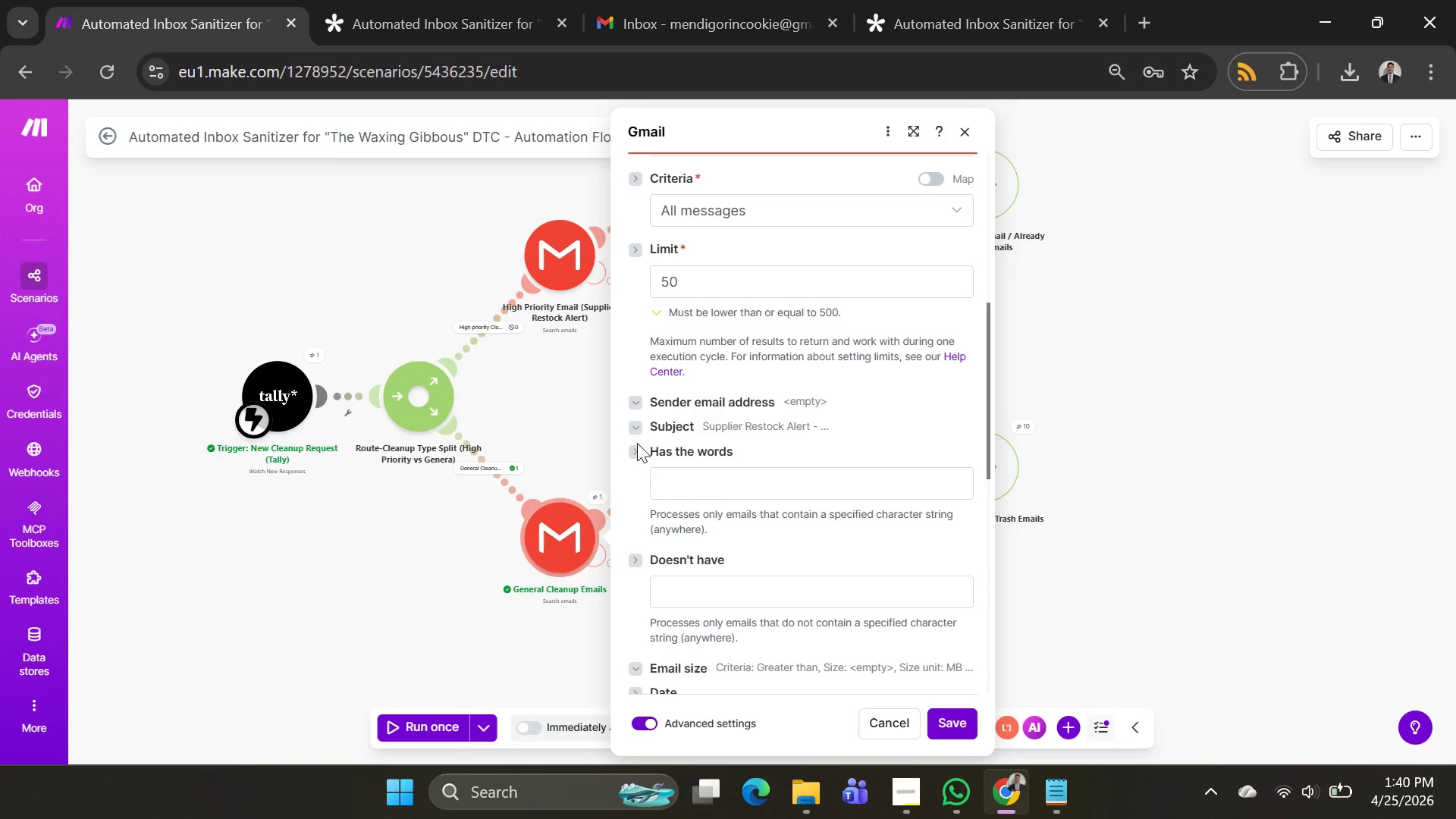 
left_click([636, 460])
 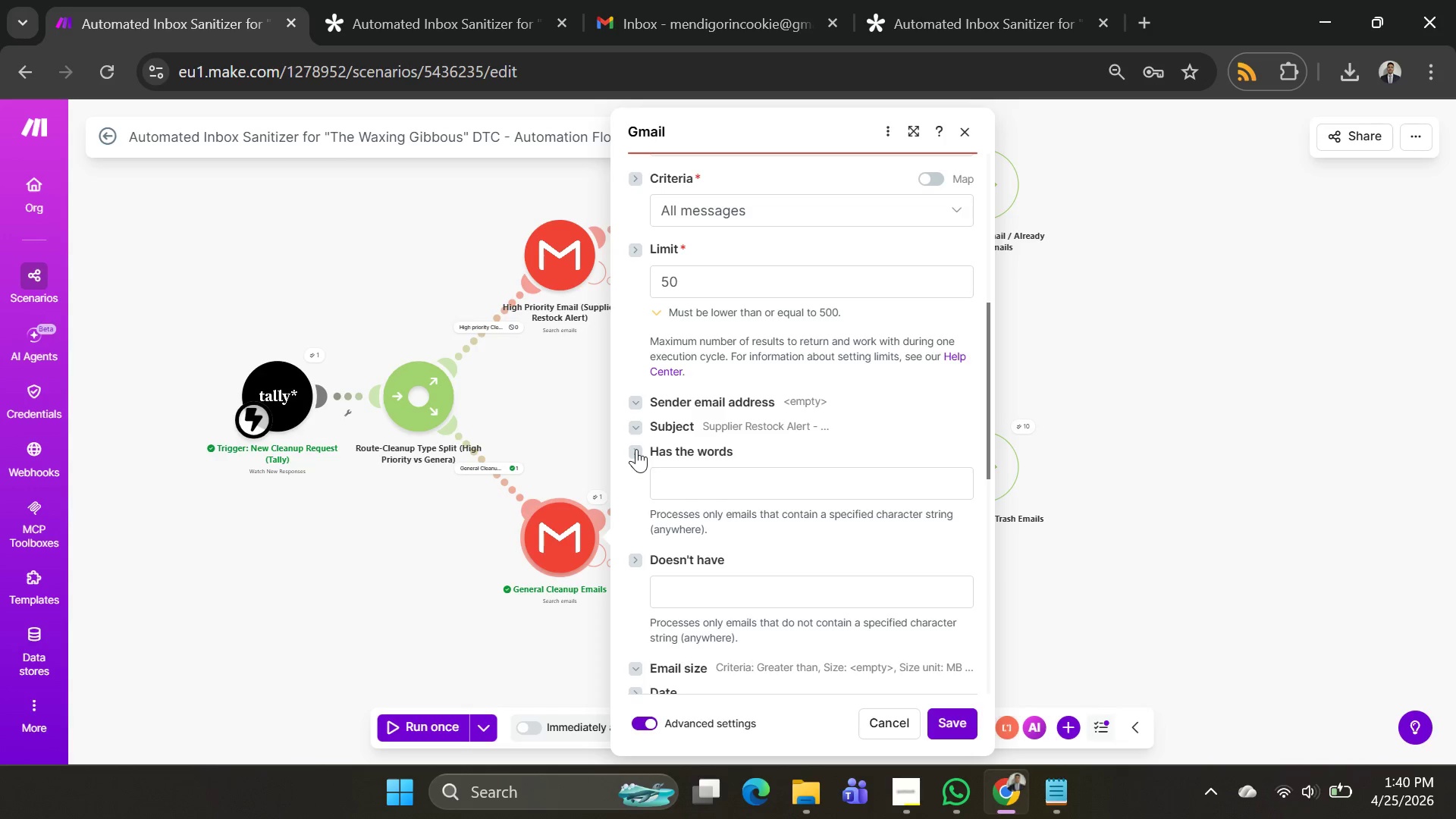 
left_click([636, 449])
 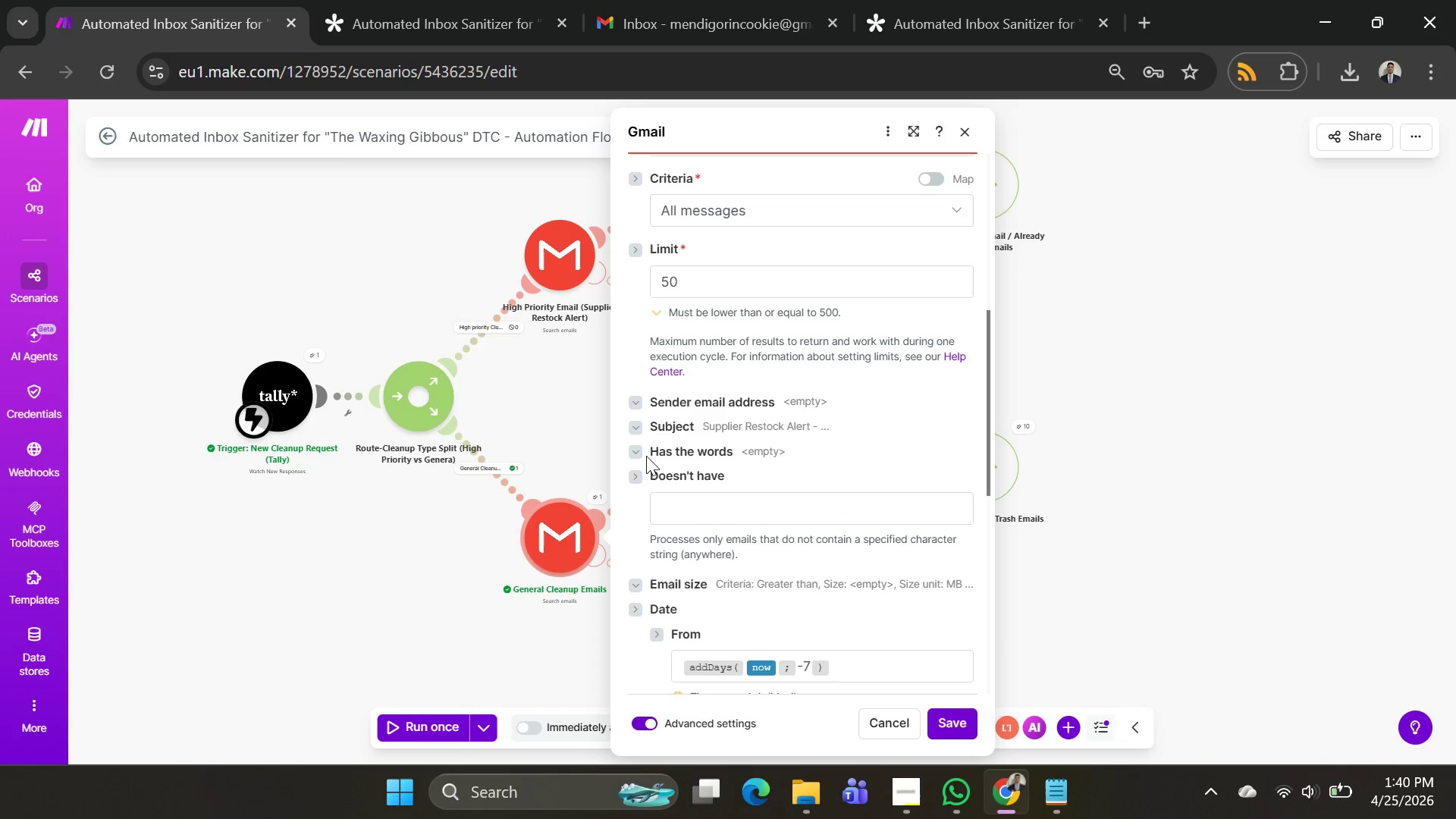 
scroll: coordinate [660, 465], scroll_direction: down, amount: 2.0
 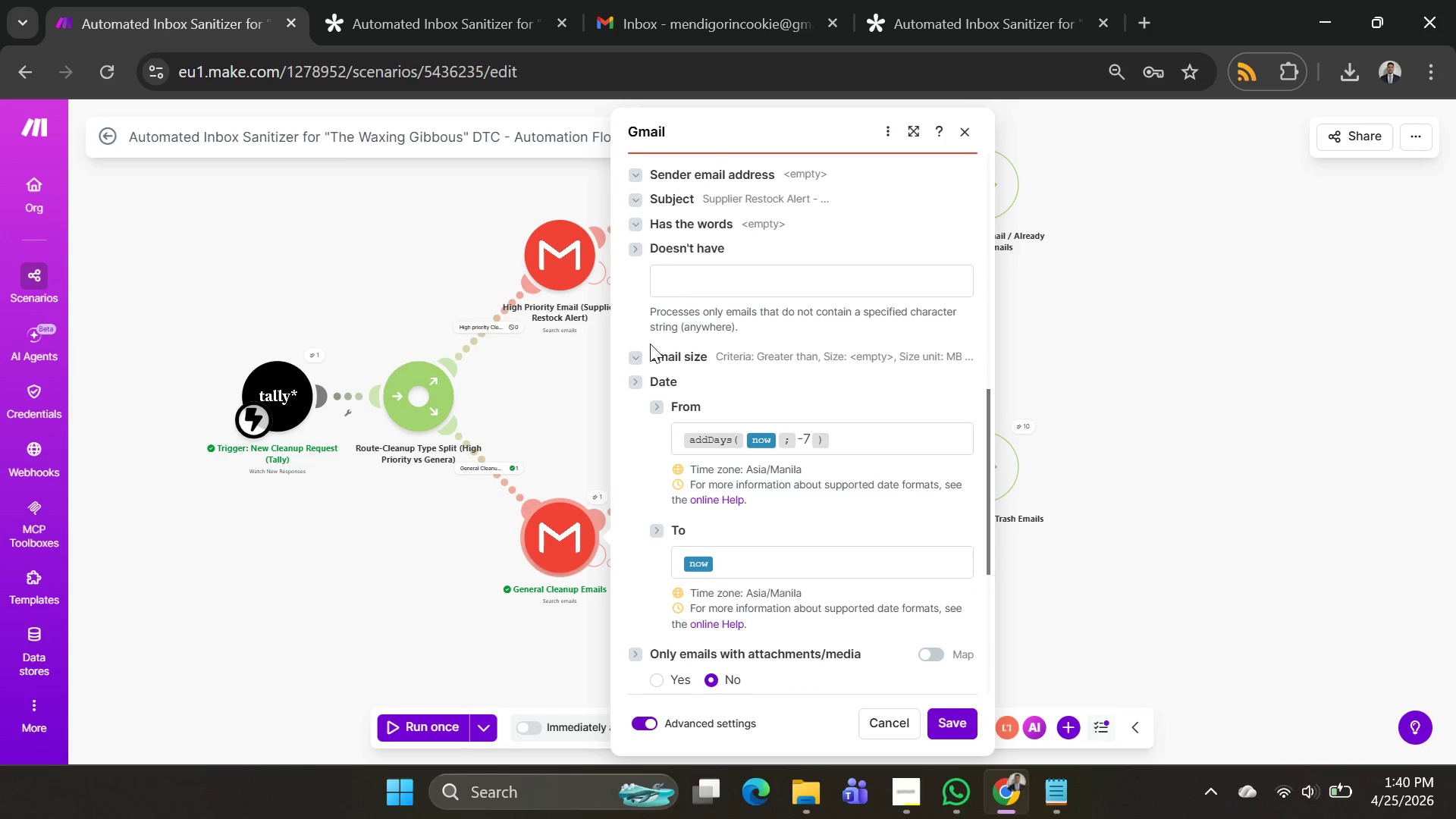 
left_click([639, 359])
 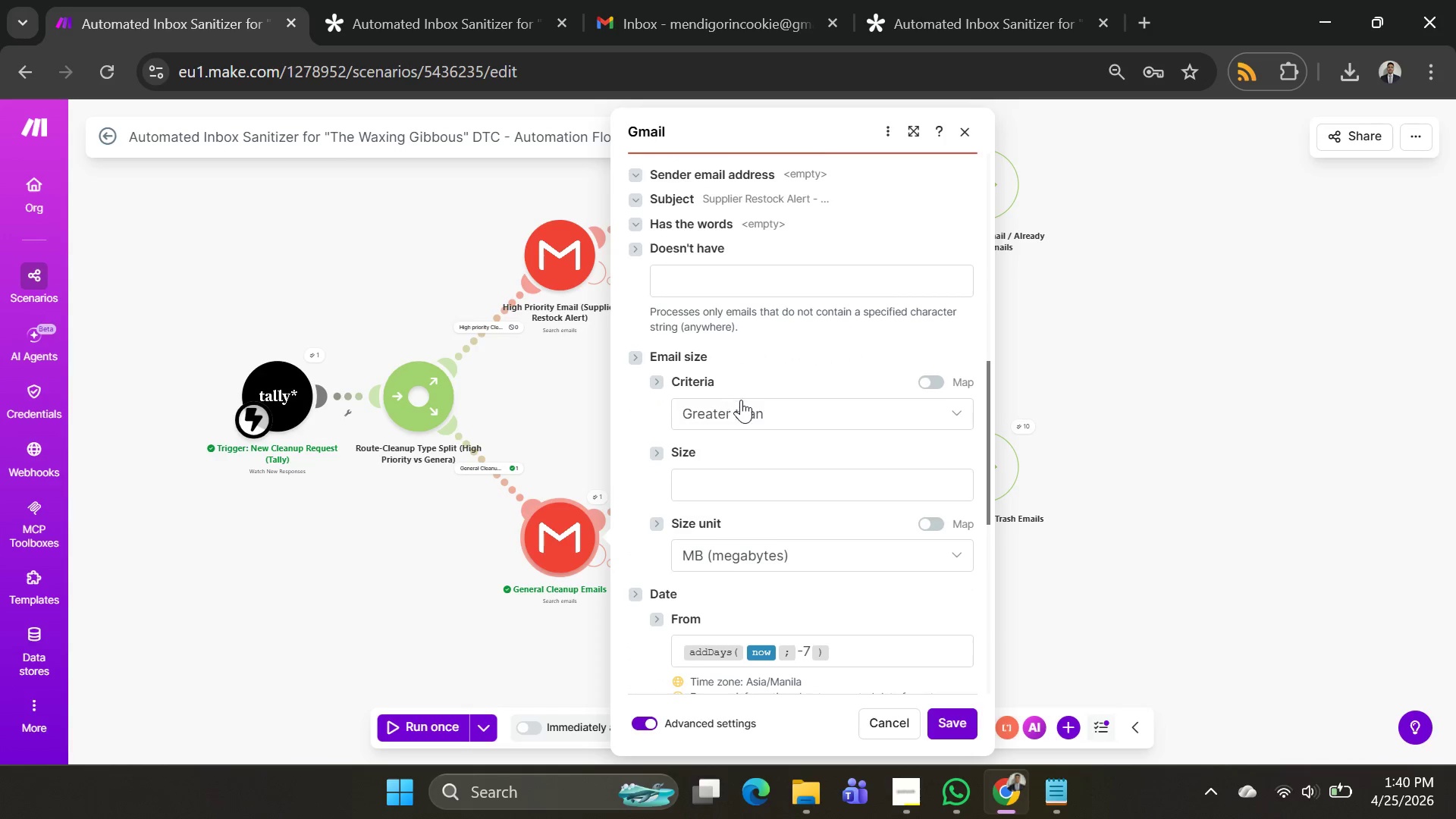 
scroll: coordinate [755, 399], scroll_direction: up, amount: 3.0
 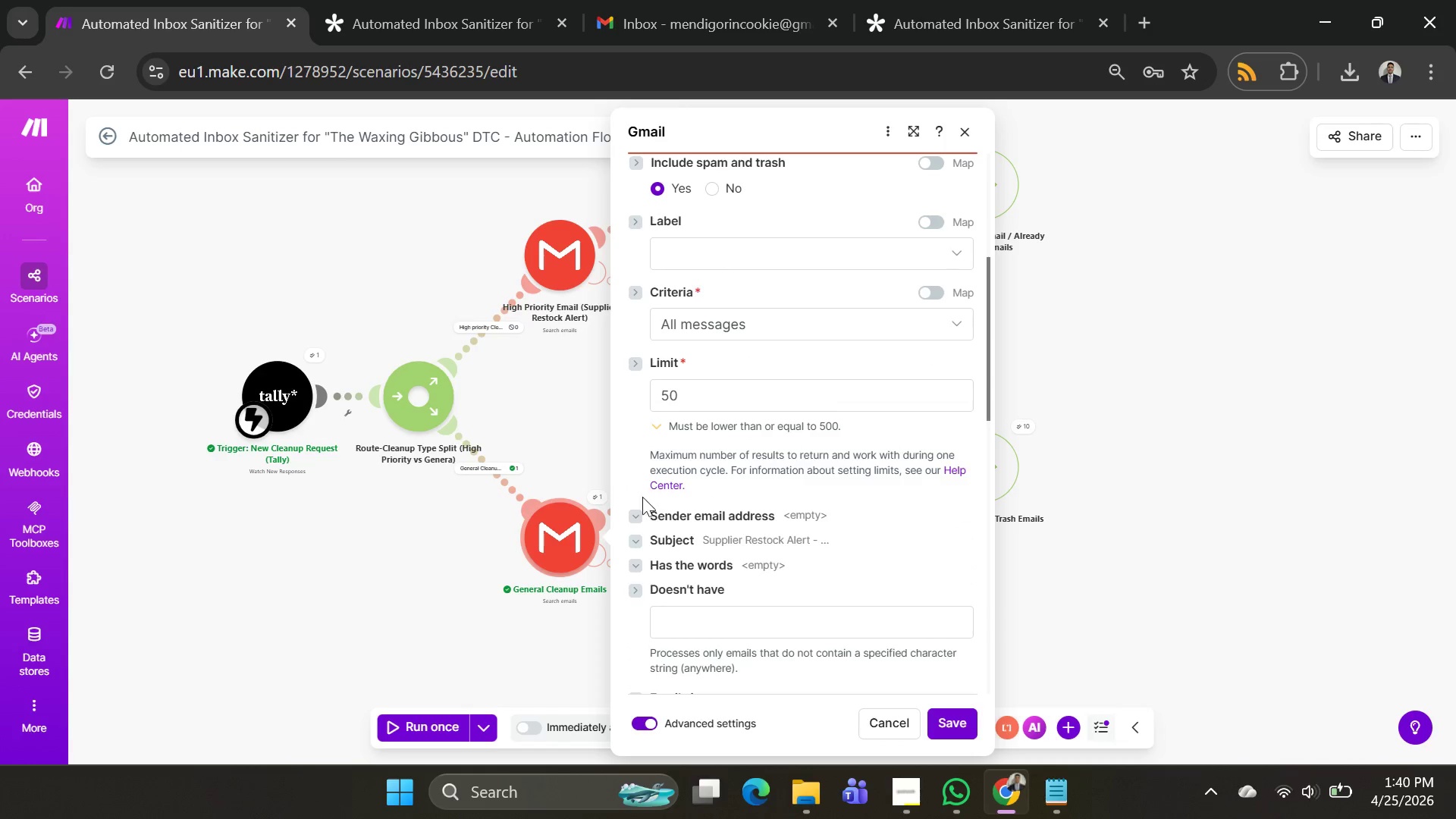 
left_click([640, 511])
 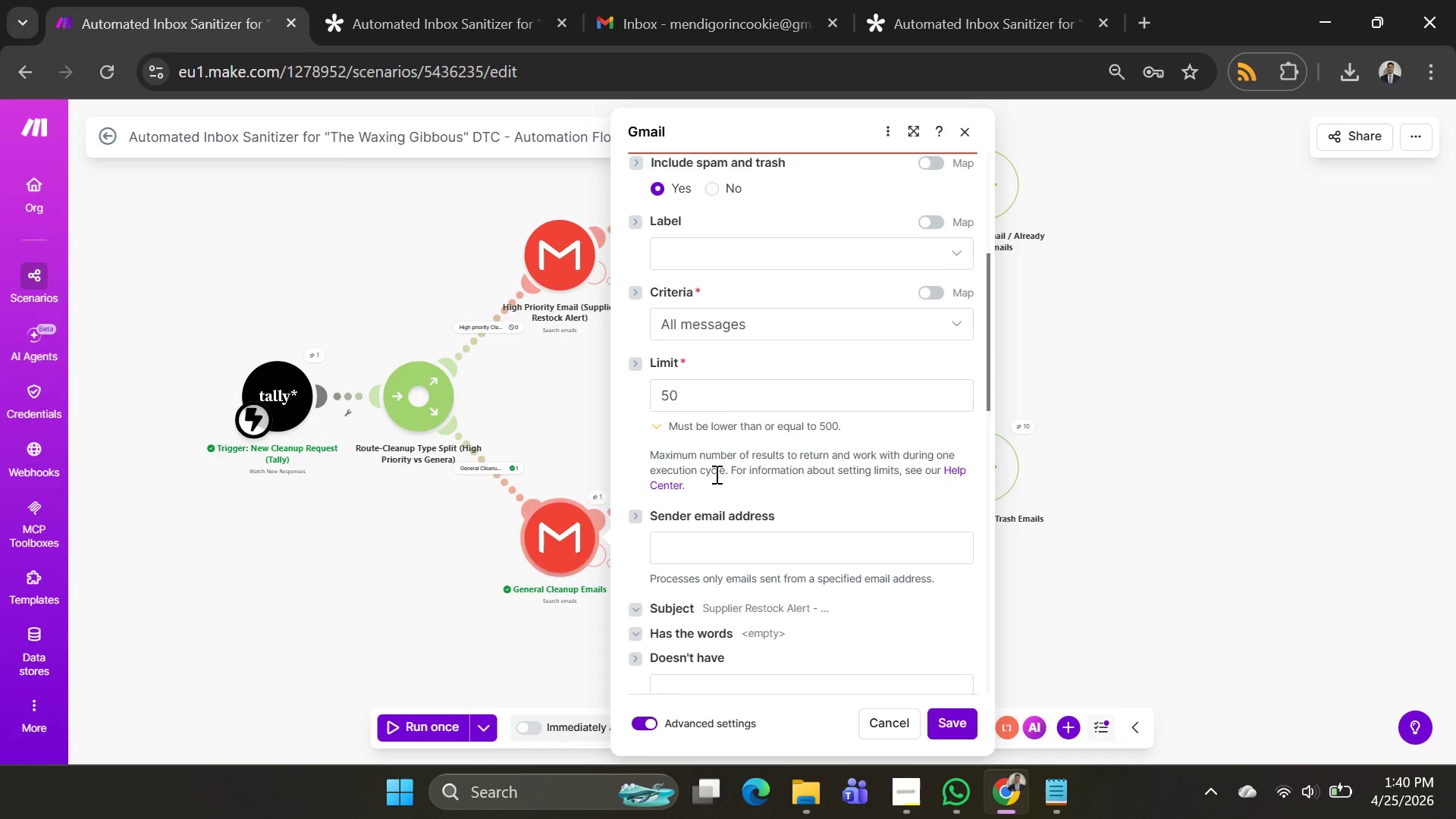 
scroll: coordinate [715, 474], scroll_direction: down, amount: 2.0
 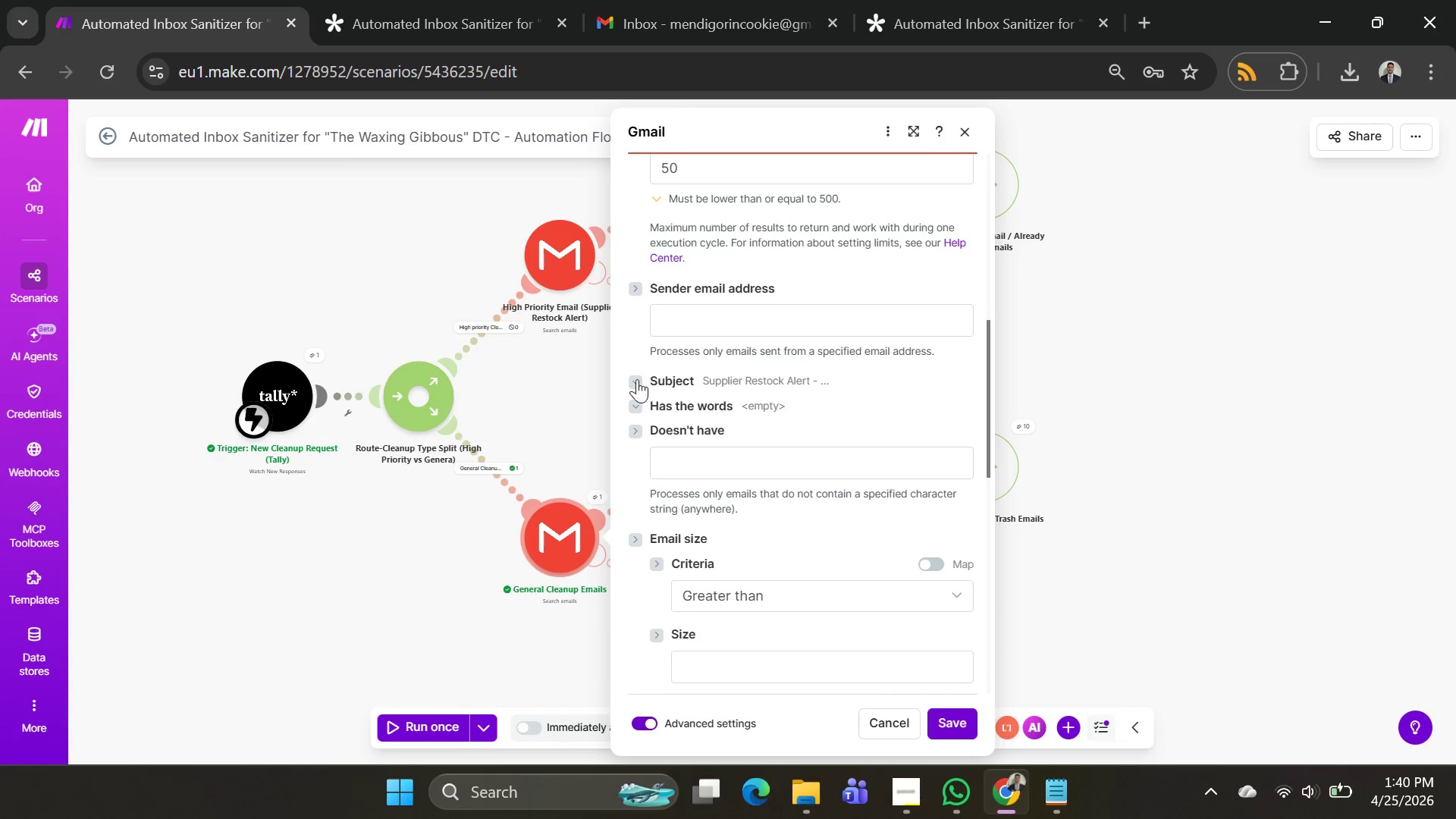 
left_click([636, 381])
 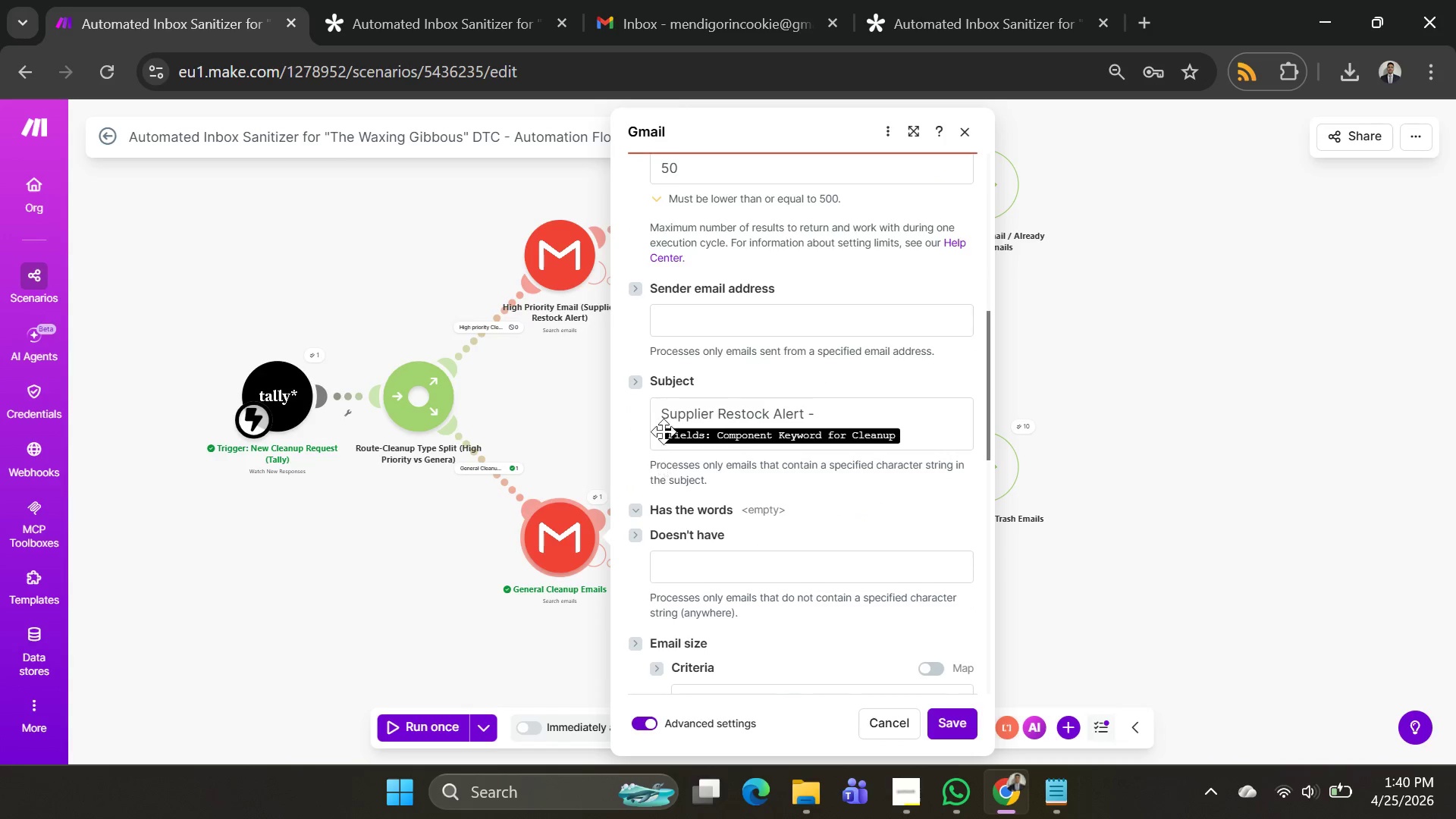 
scroll: coordinate [664, 404], scroll_direction: up, amount: 1.0
 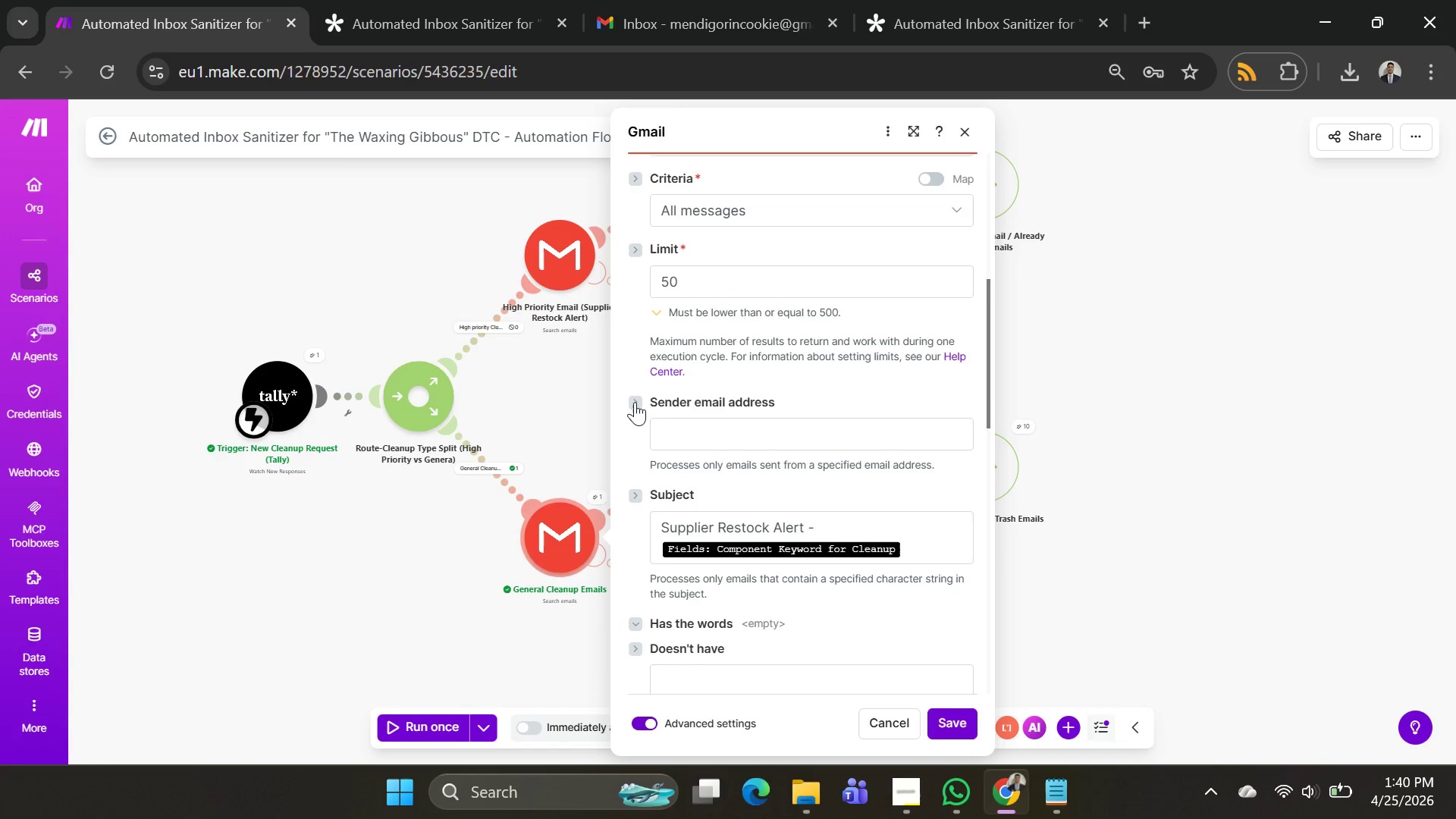 
left_click([635, 402])
 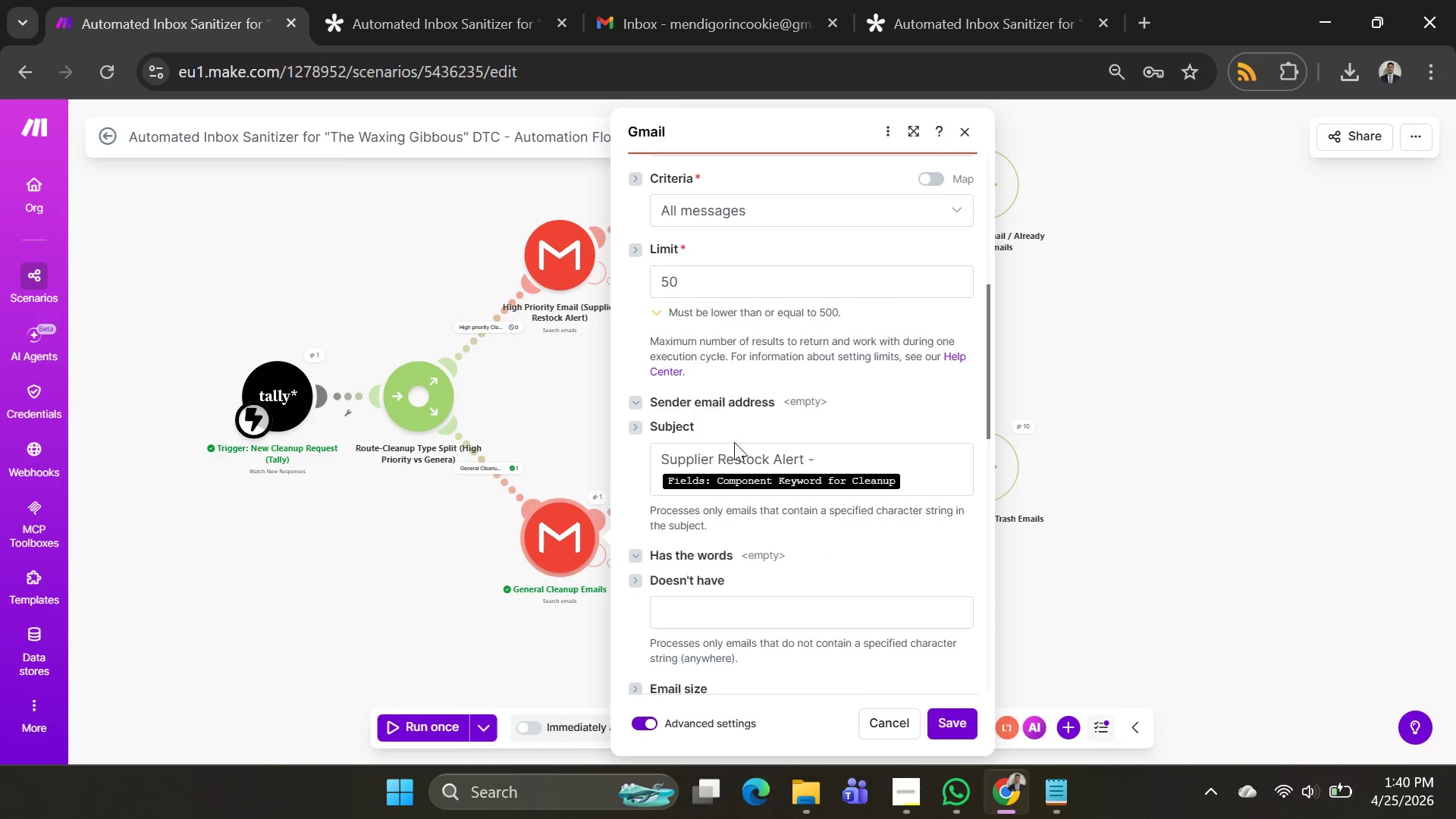 
scroll: coordinate [742, 444], scroll_direction: down, amount: 3.0
 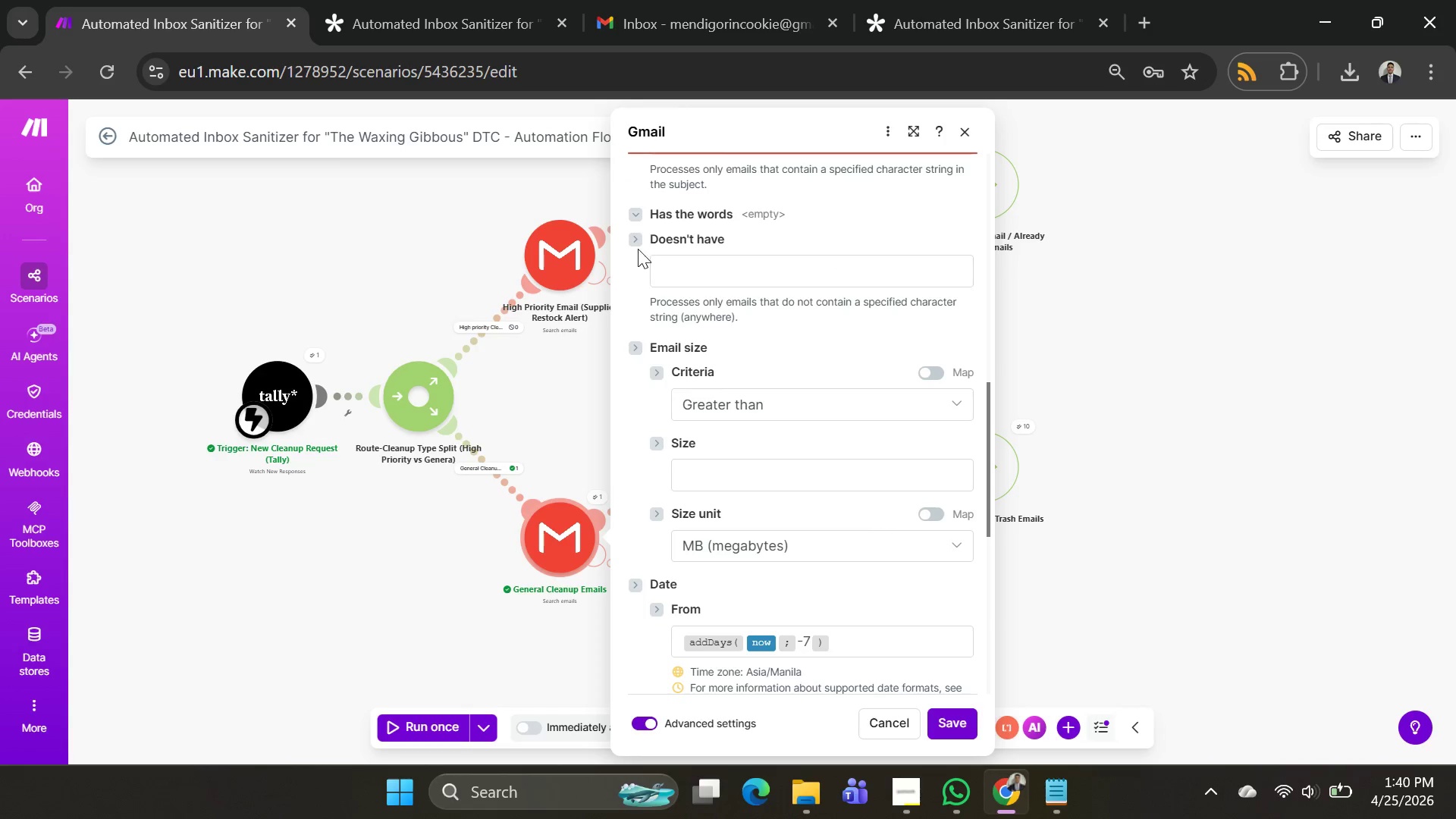 
left_click([637, 247])
 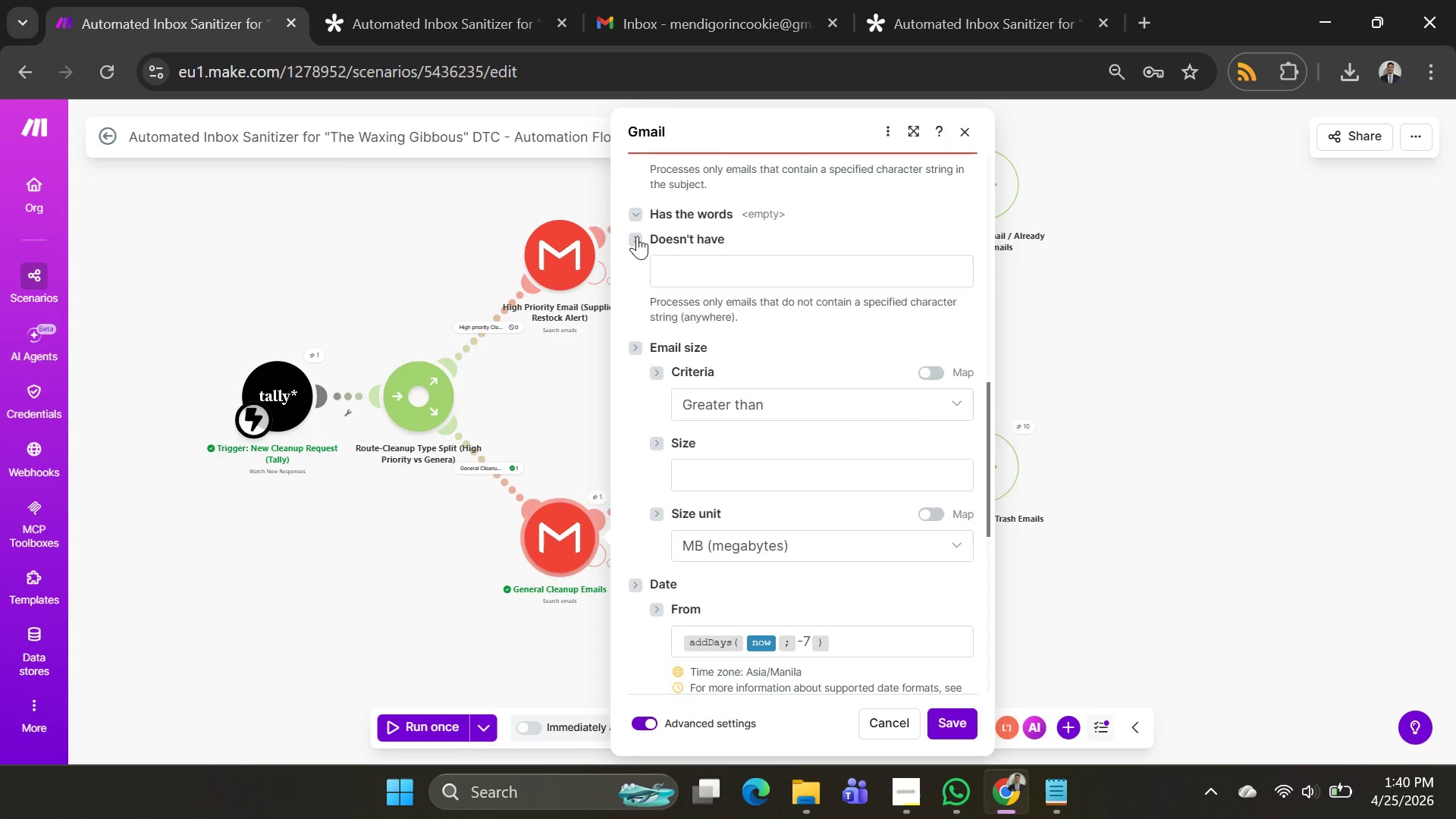 
left_click([637, 236])
 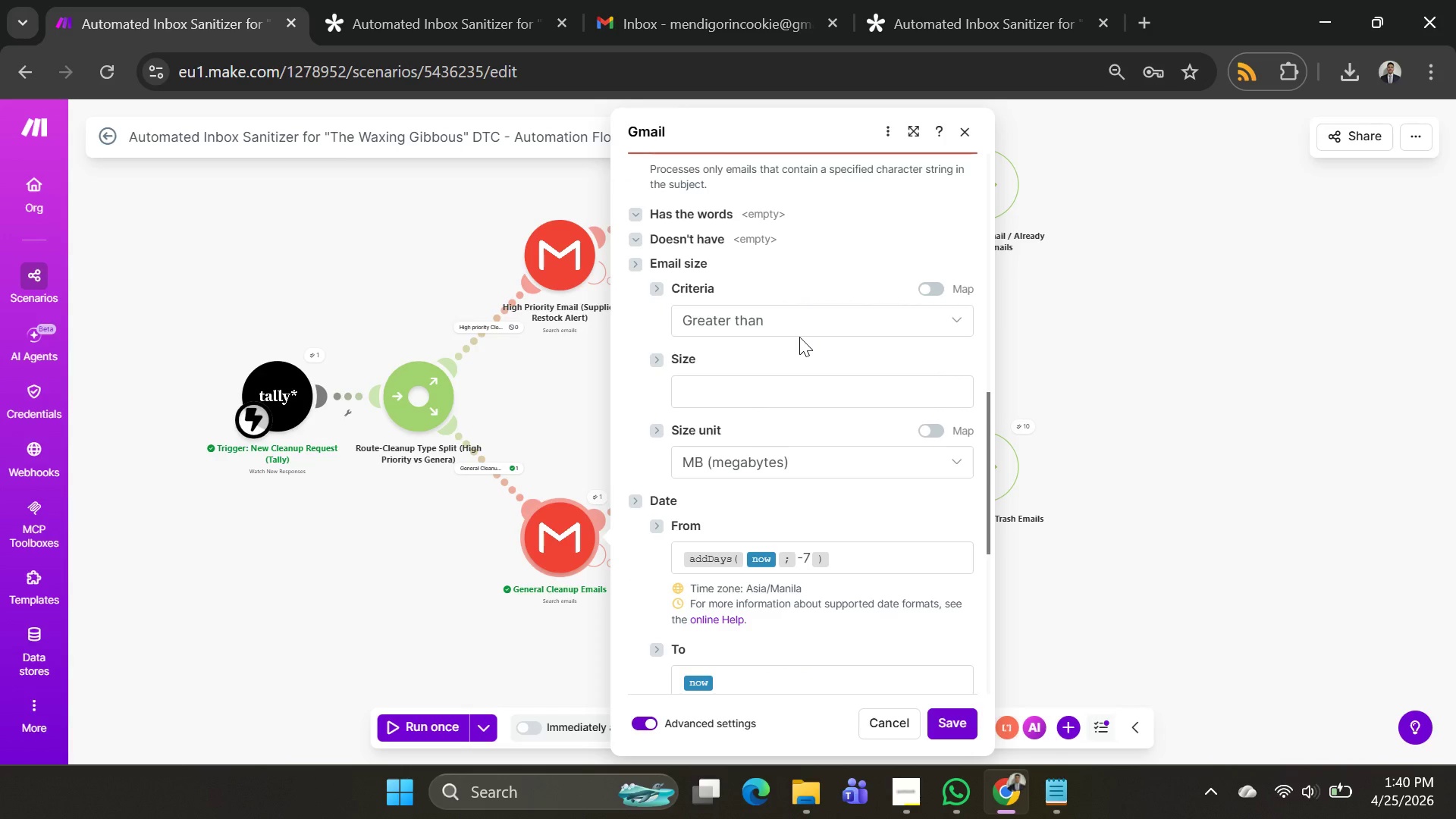 
left_click([802, 317])
 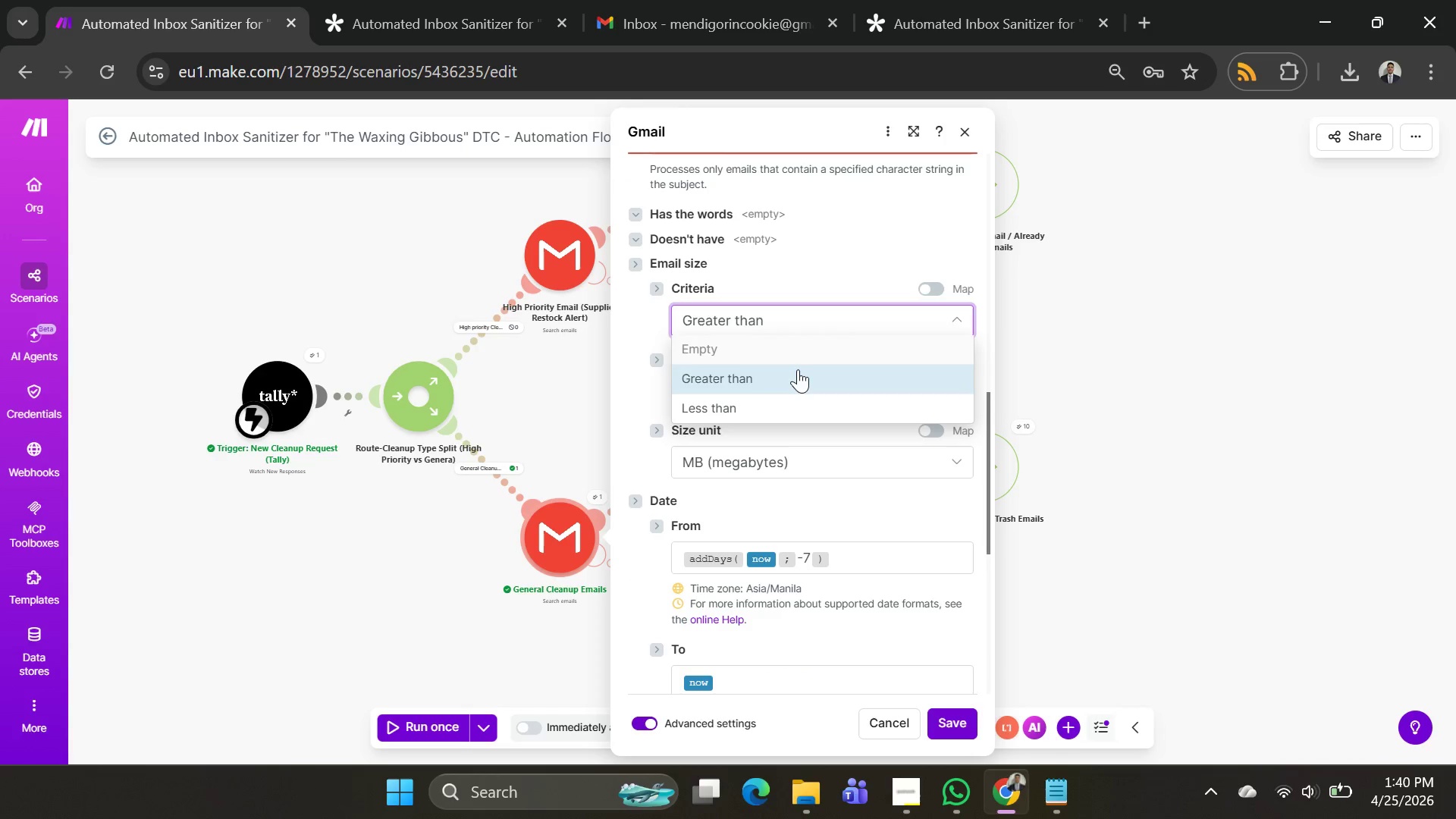 
left_click([798, 372])
 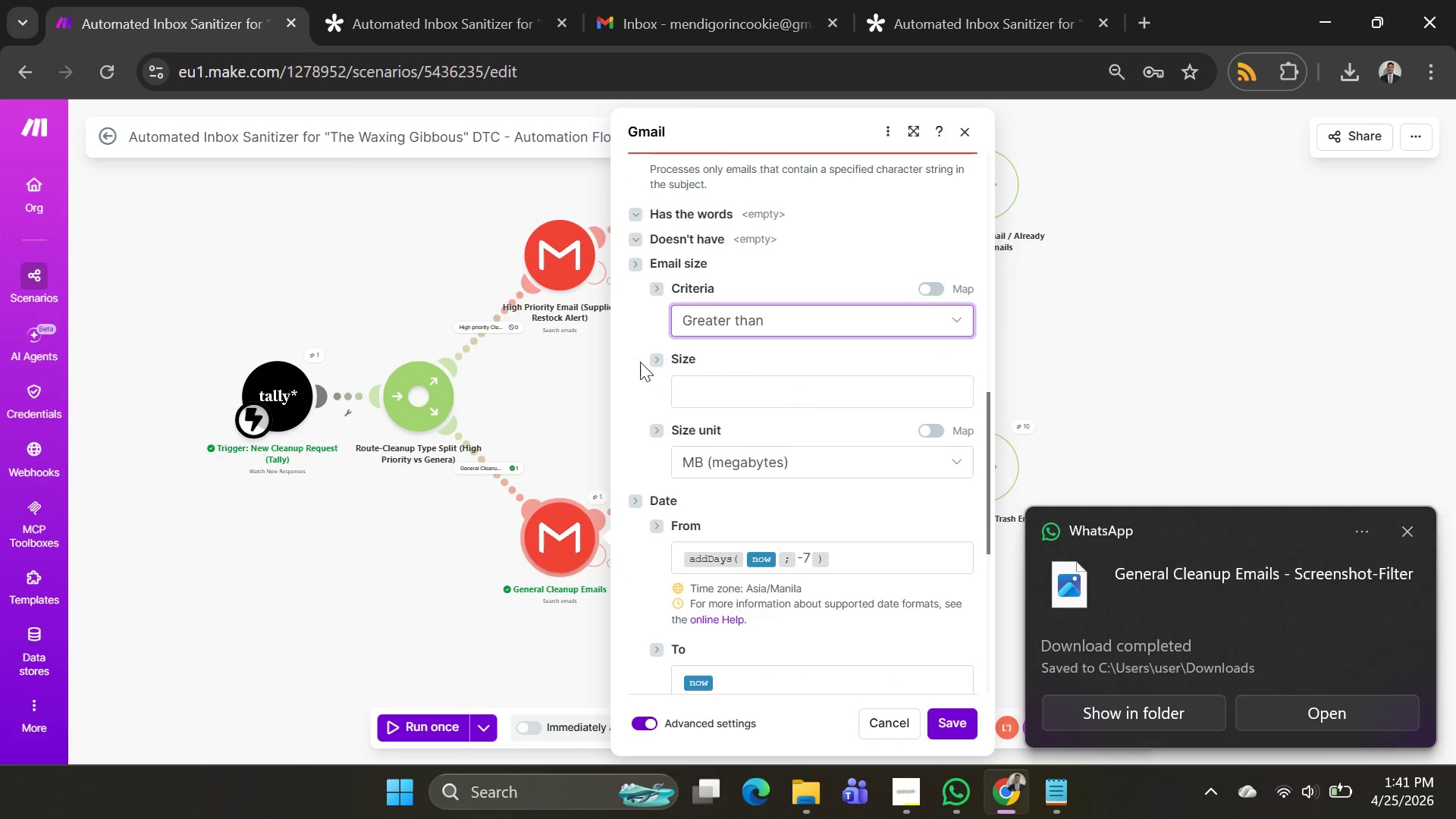 
left_click([663, 363])
 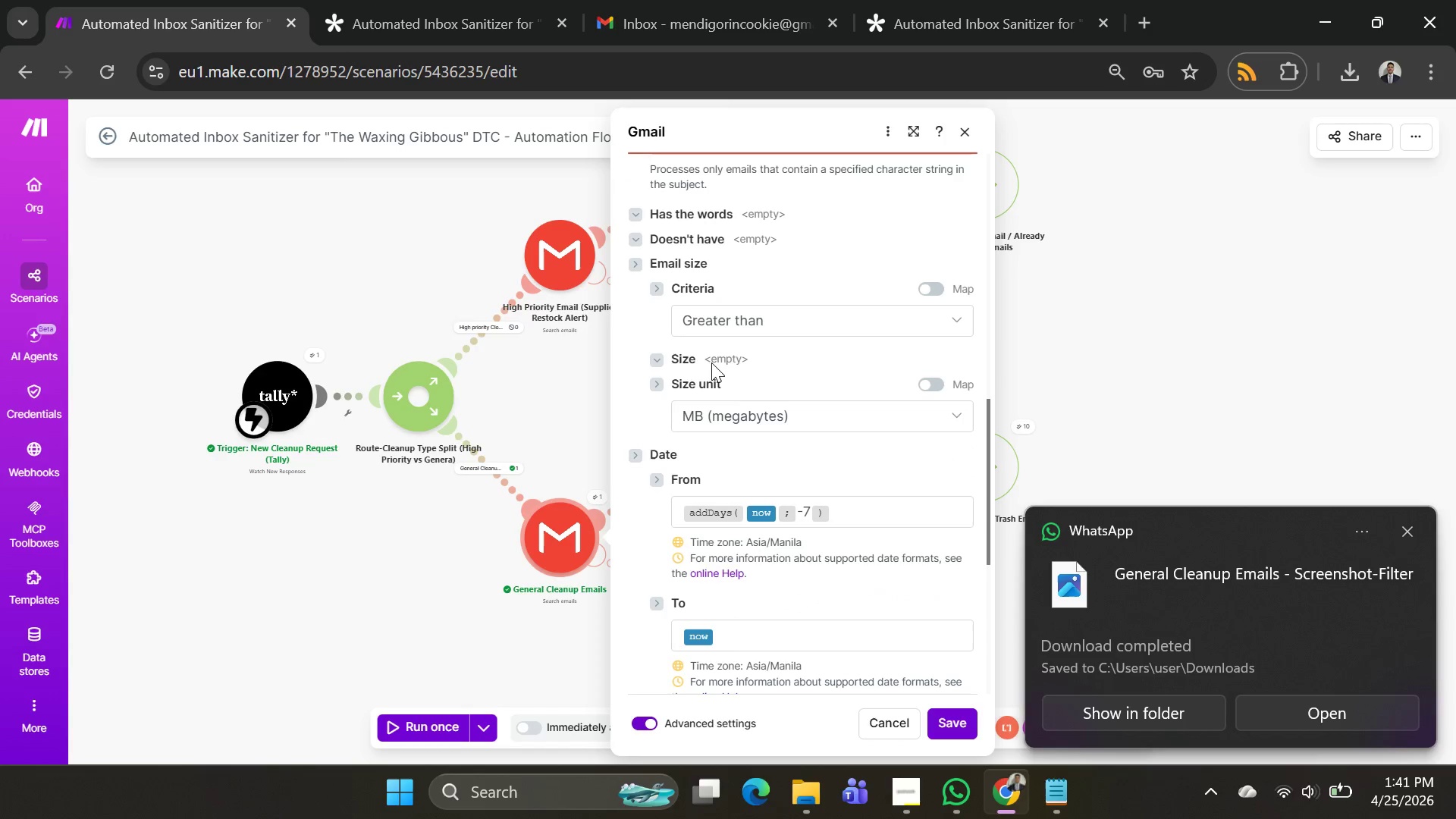 
scroll: coordinate [715, 365], scroll_direction: down, amount: 2.0
 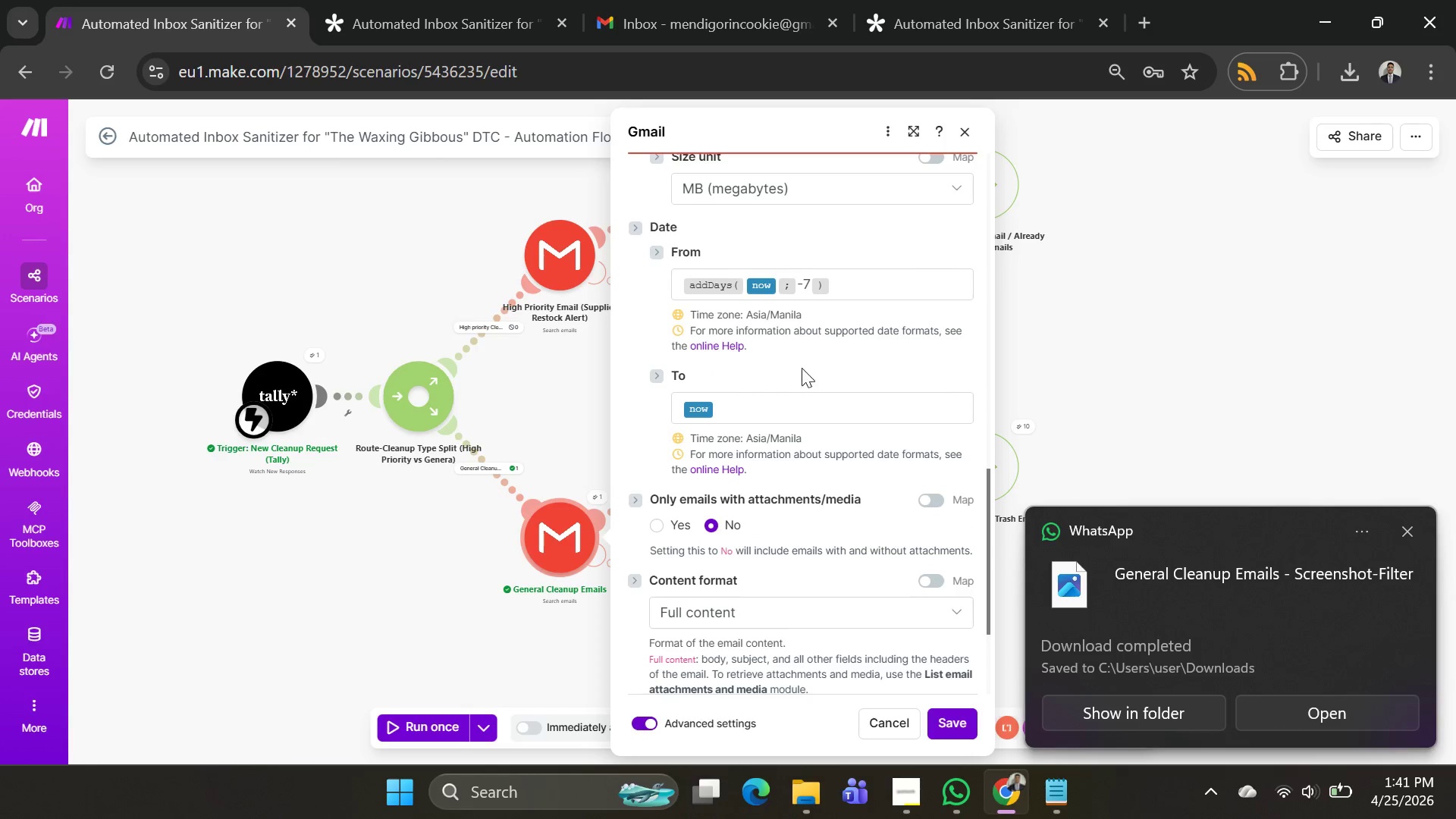 
scroll: coordinate [815, 368], scroll_direction: up, amount: 2.0
 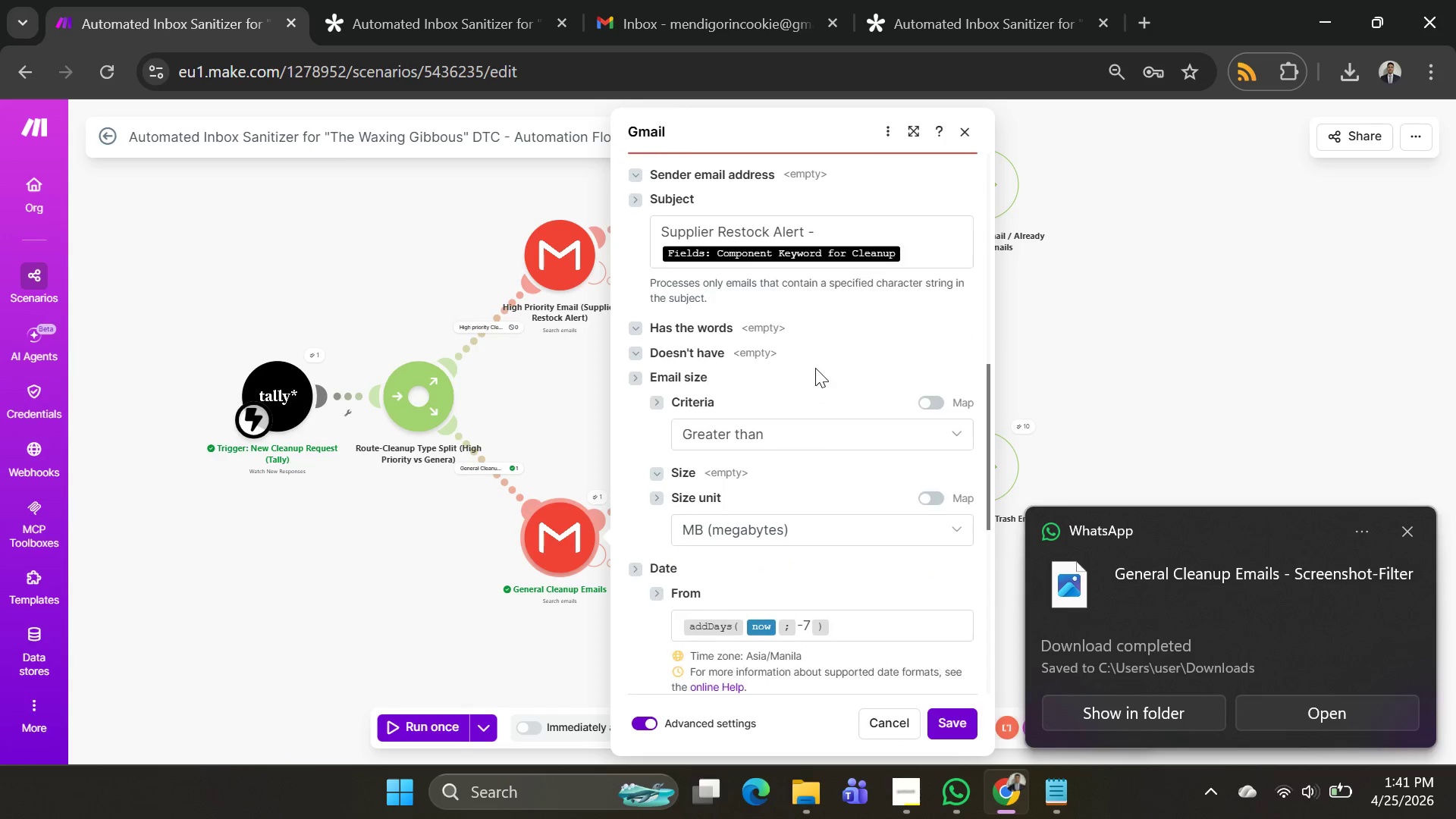 
scroll: coordinate [815, 368], scroll_direction: down, amount: 1.0
 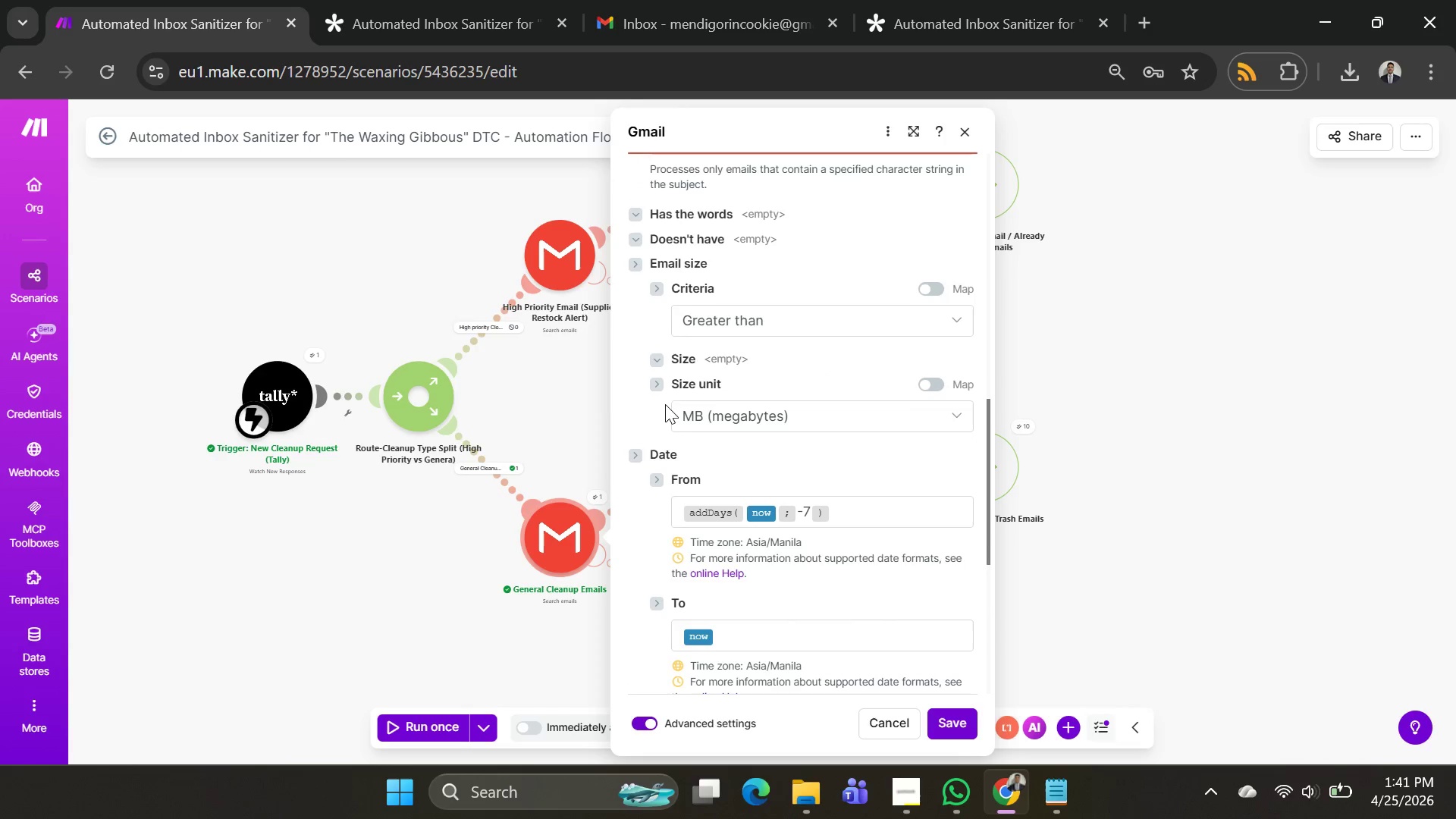 
left_click([661, 391])
 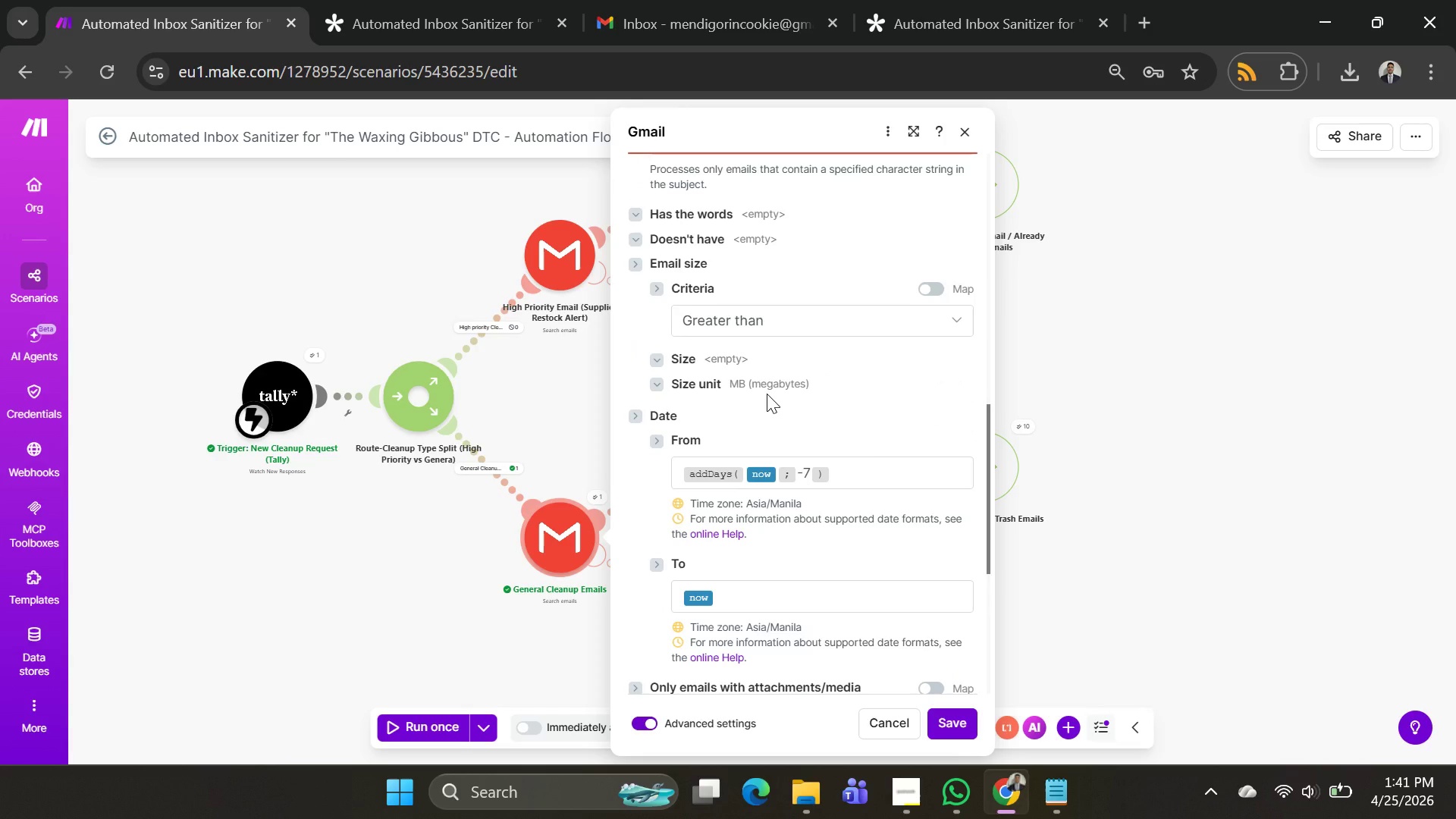 
scroll: coordinate [767, 394], scroll_direction: up, amount: 1.0
 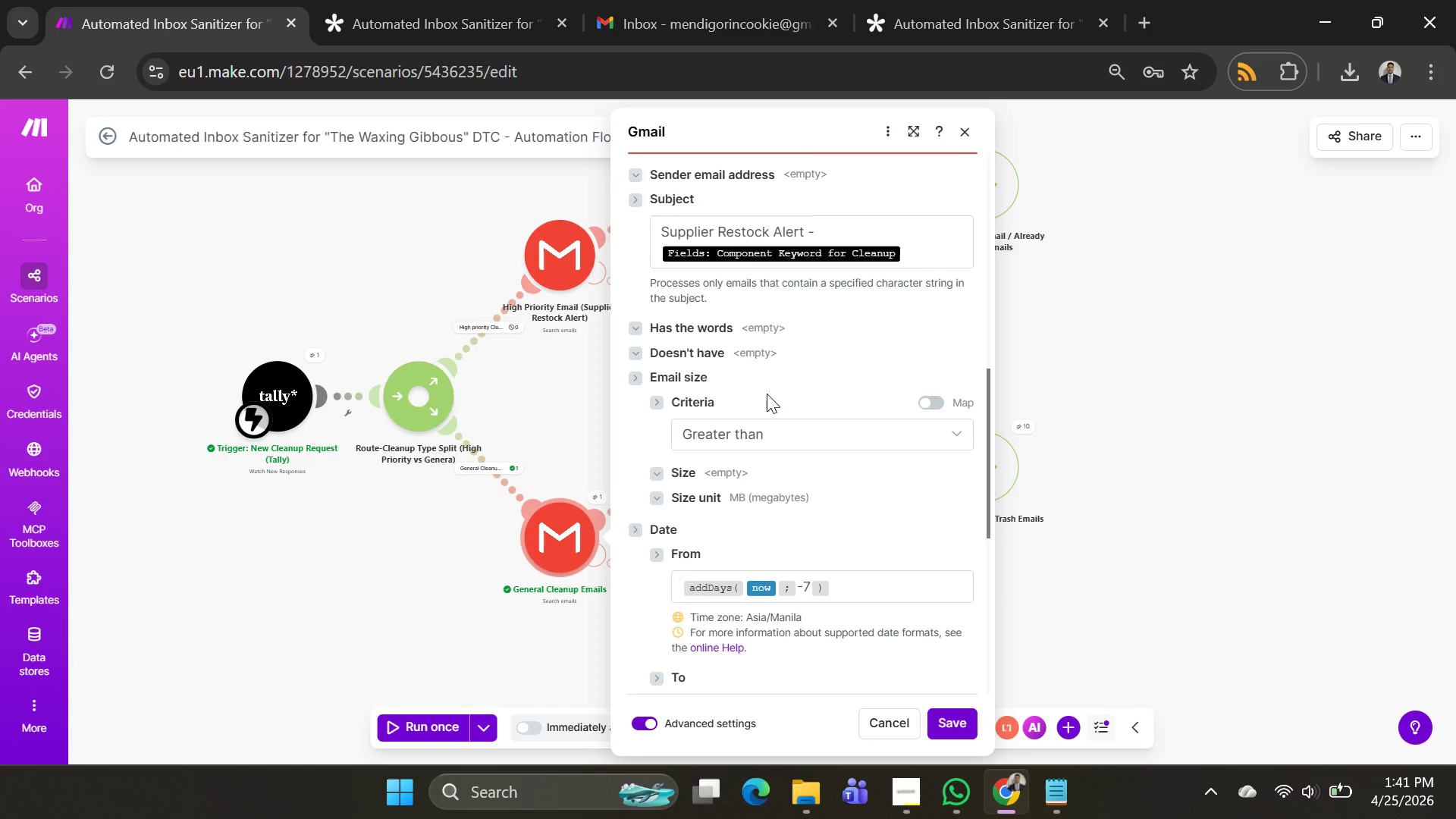 
scroll: coordinate [767, 394], scroll_direction: down, amount: 1.0
 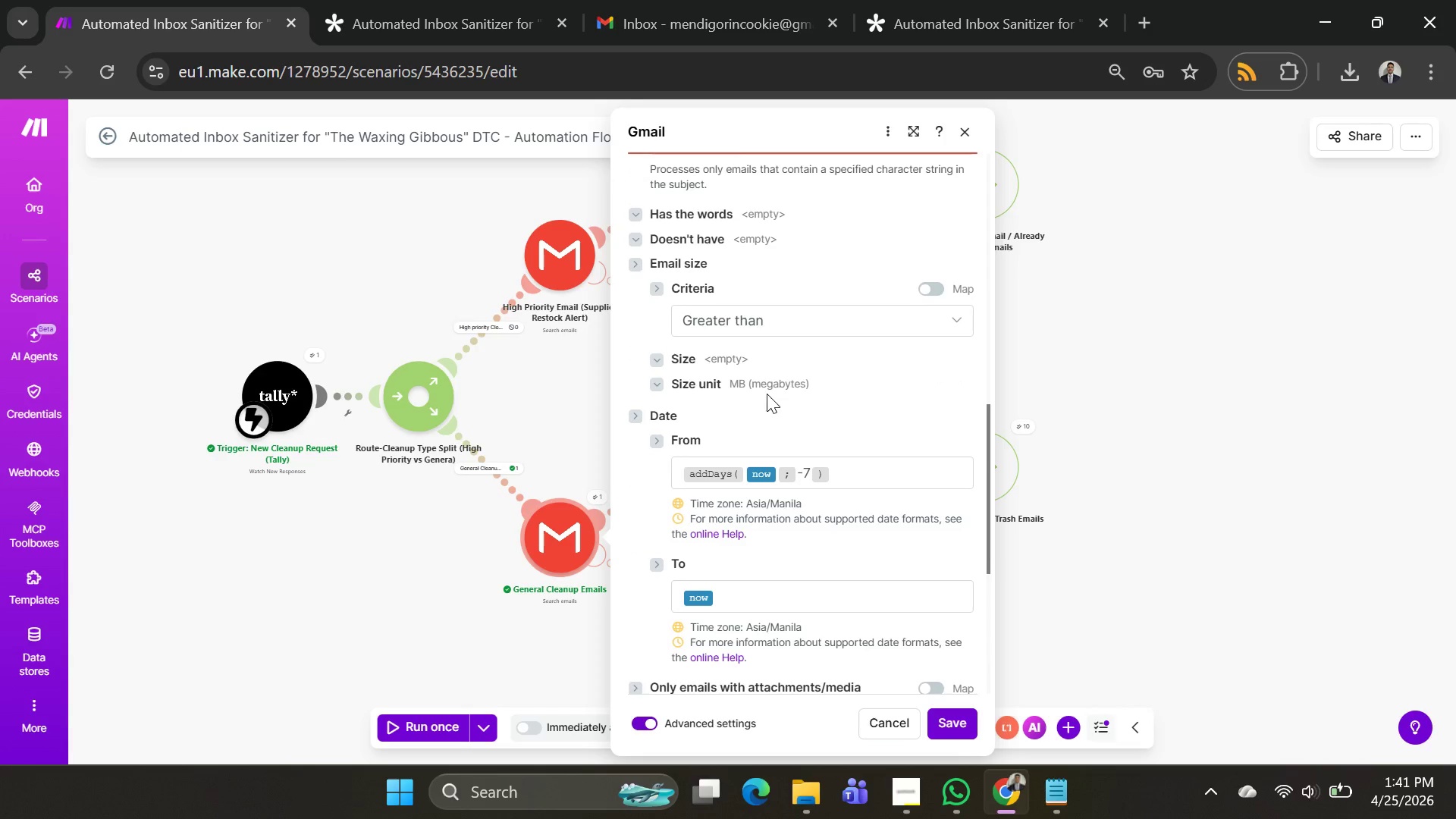 
scroll: coordinate [767, 394], scroll_direction: up, amount: 1.0
 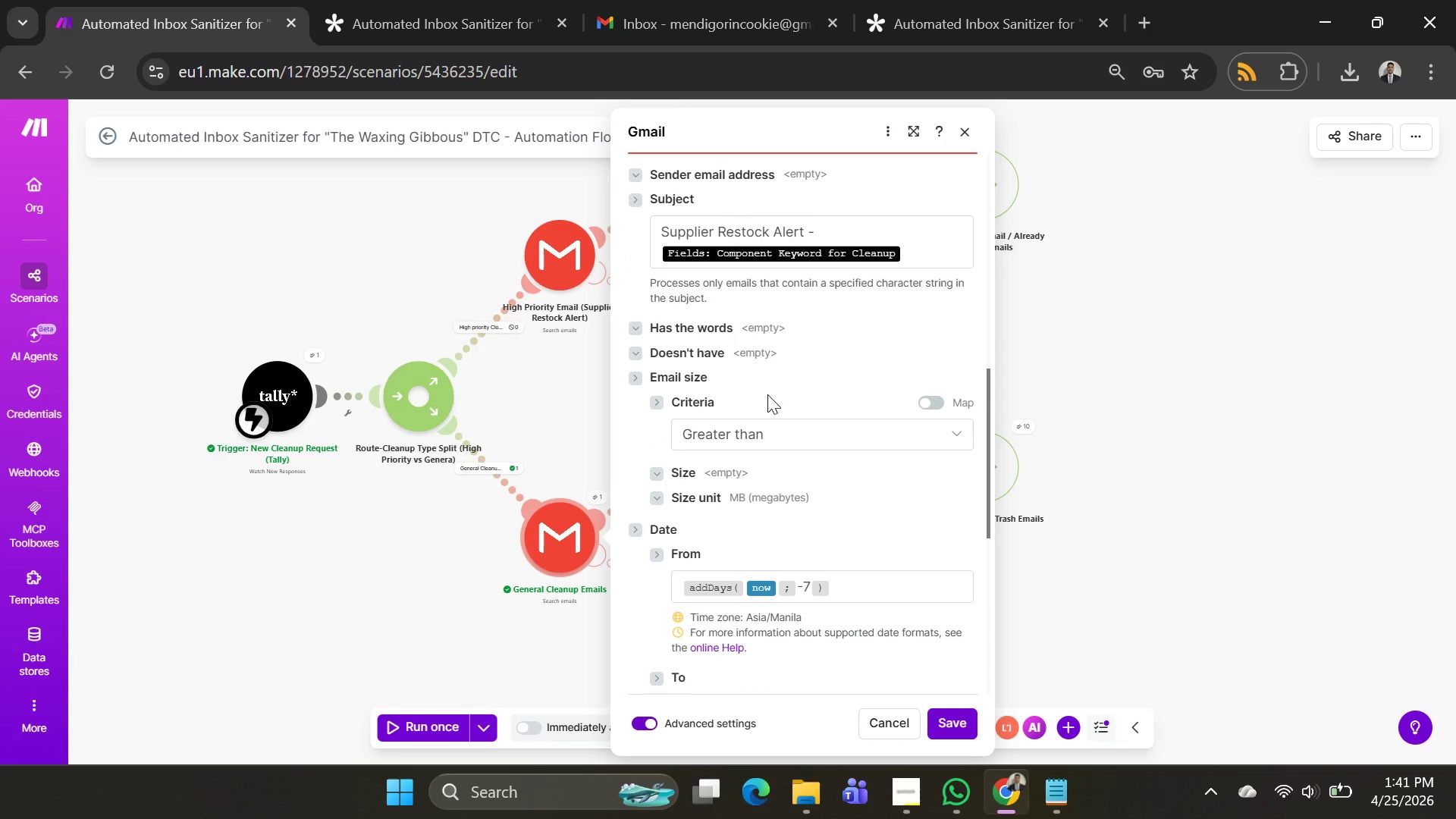 
hold_key(key=ControlLeft, duration=0.88)
scroll: coordinate [767, 394], scroll_direction: down, amount: 1.0
 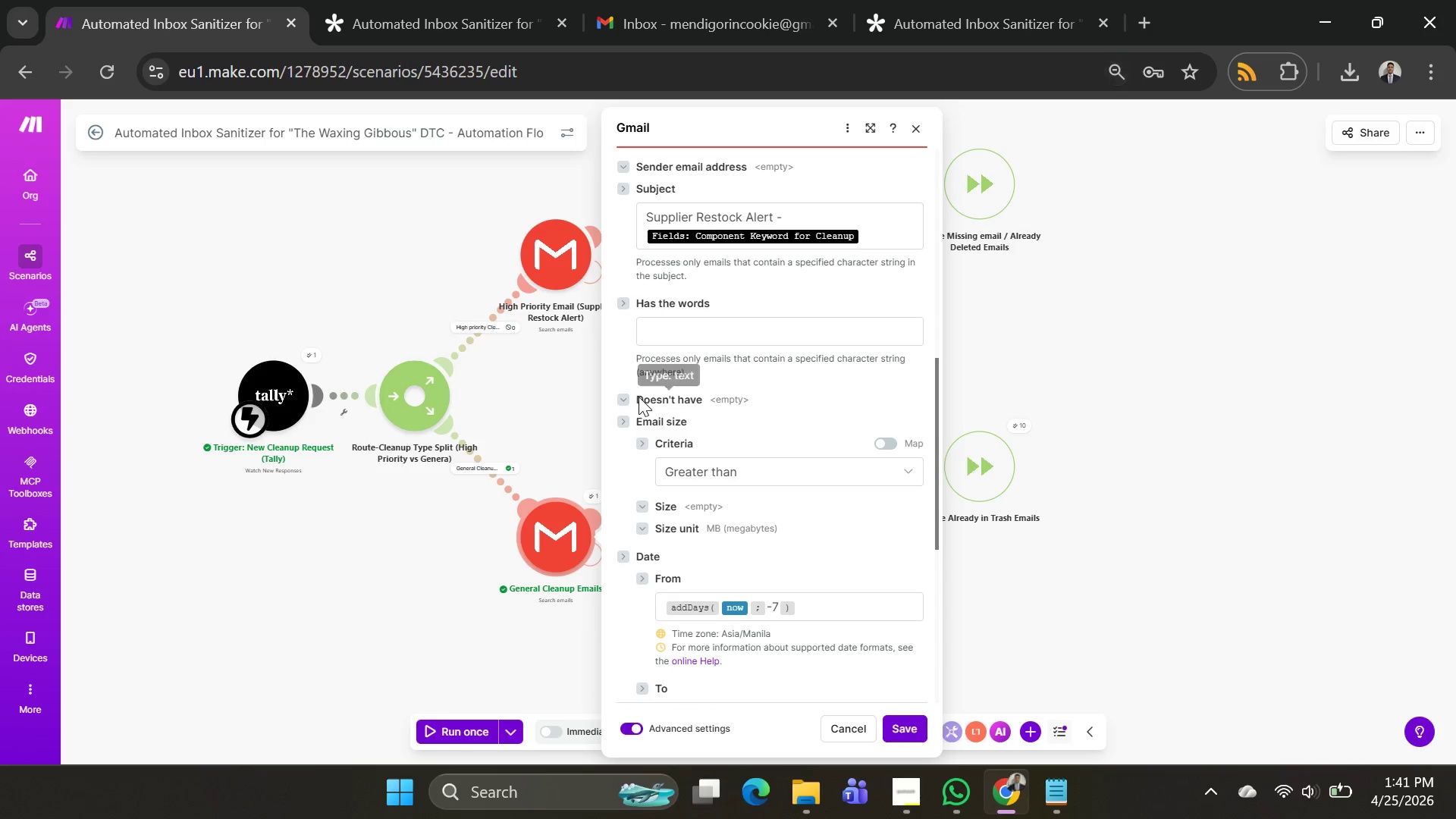 
left_click([627, 393])
 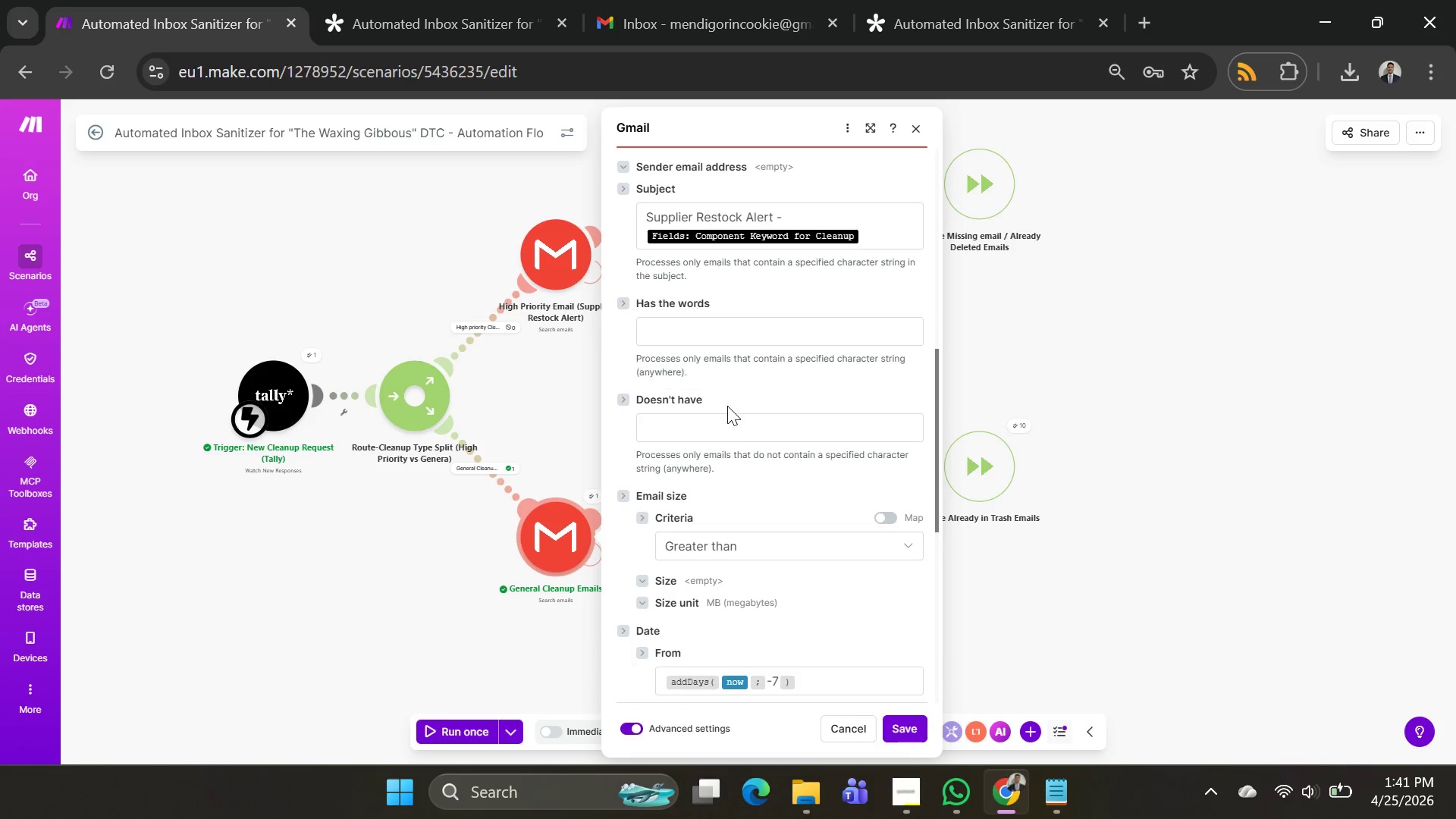 
scroll: coordinate [728, 407], scroll_direction: down, amount: 1.0
 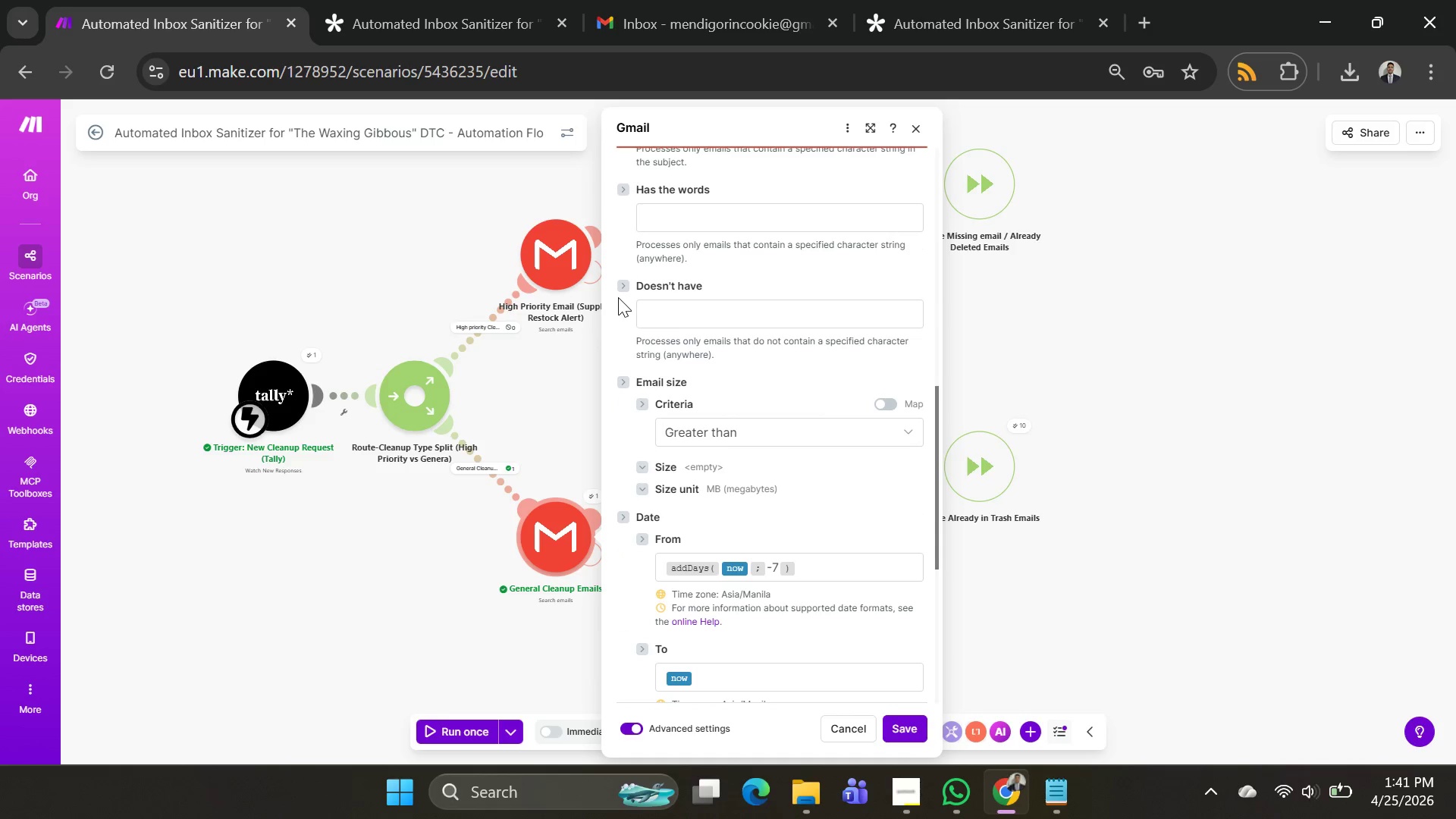 
left_click([617, 286])
 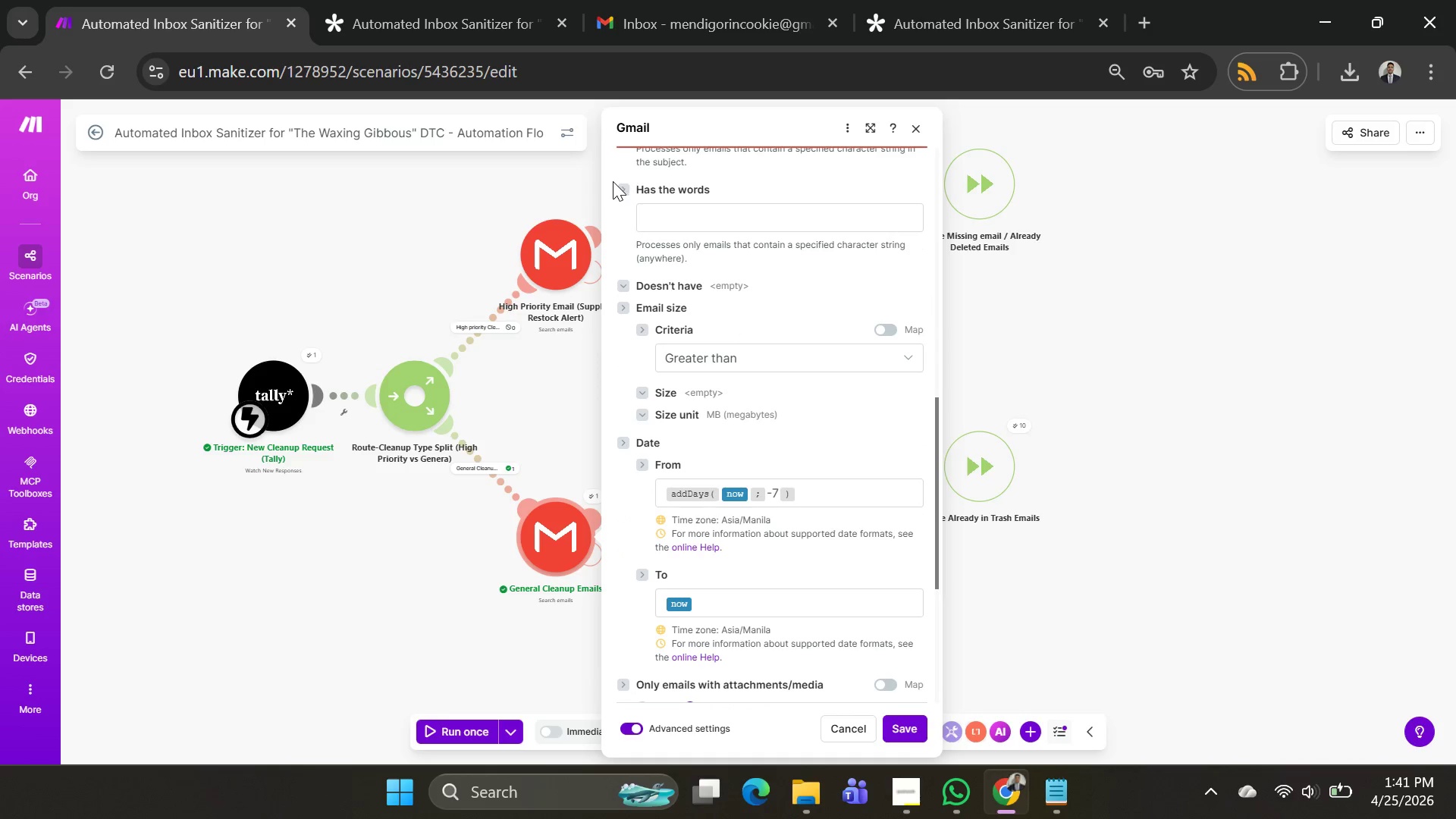 
double_click([616, 183])
 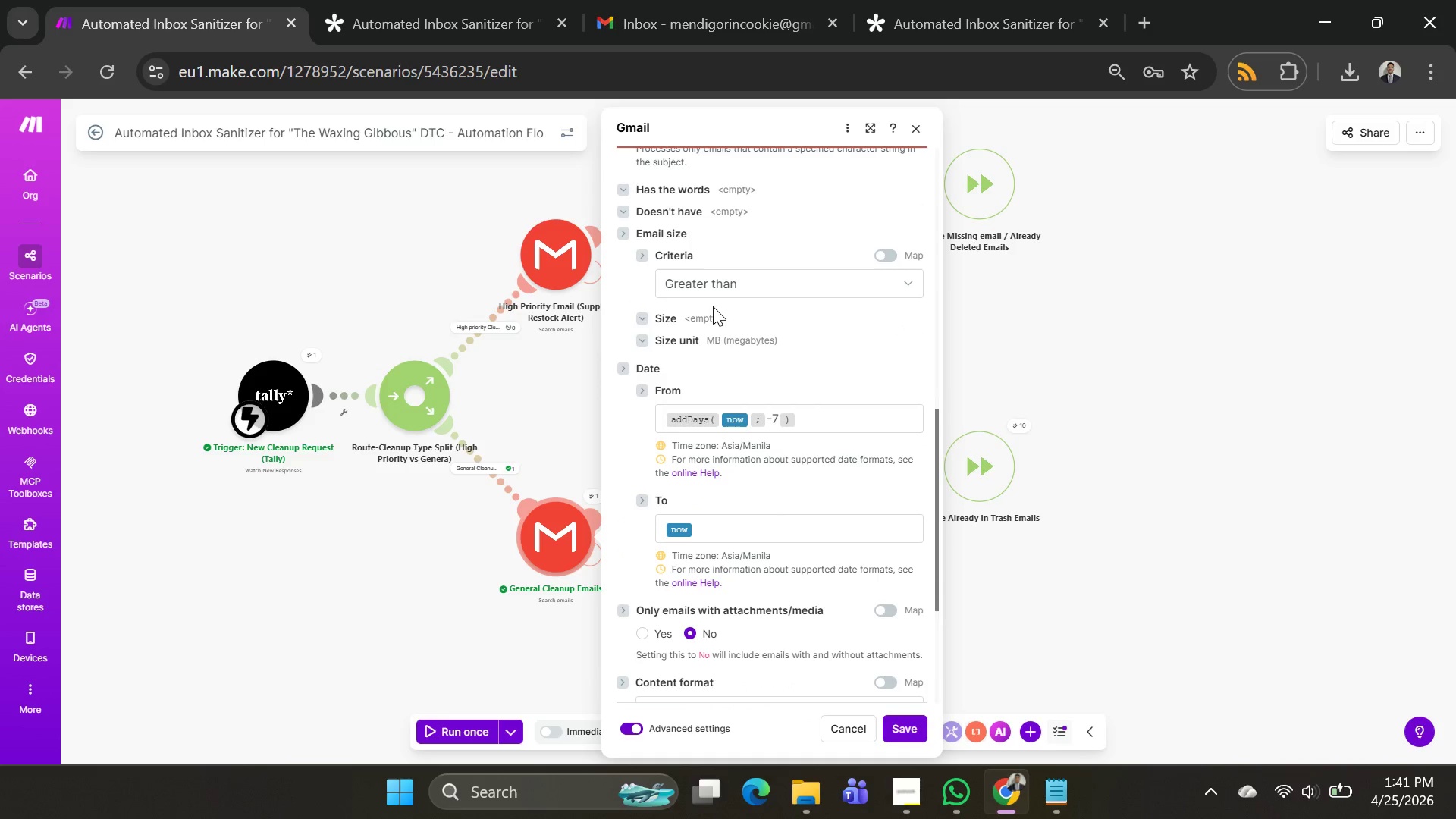 
scroll: coordinate [714, 306], scroll_direction: down, amount: 3.0
 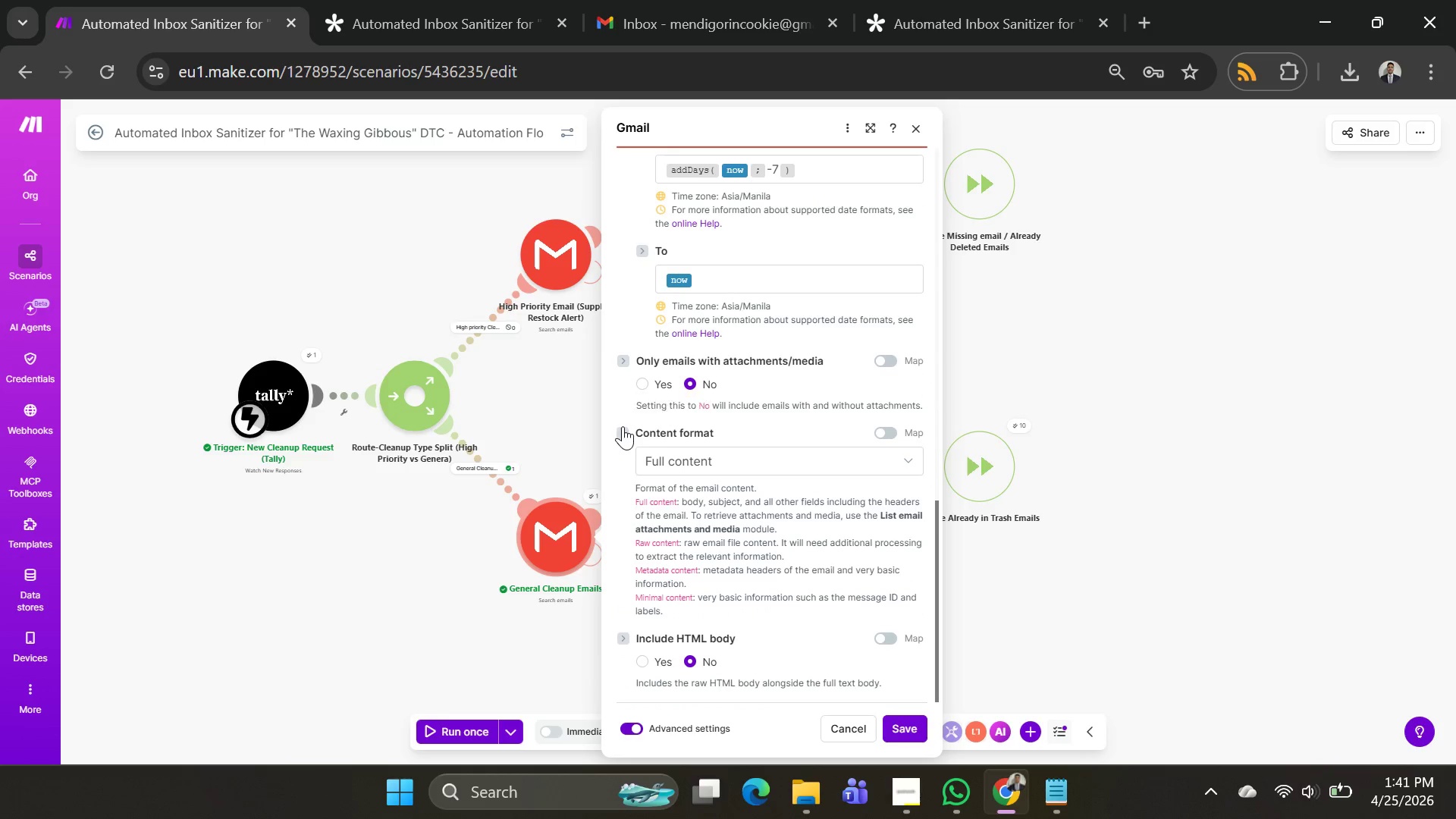 
left_click([623, 426])
 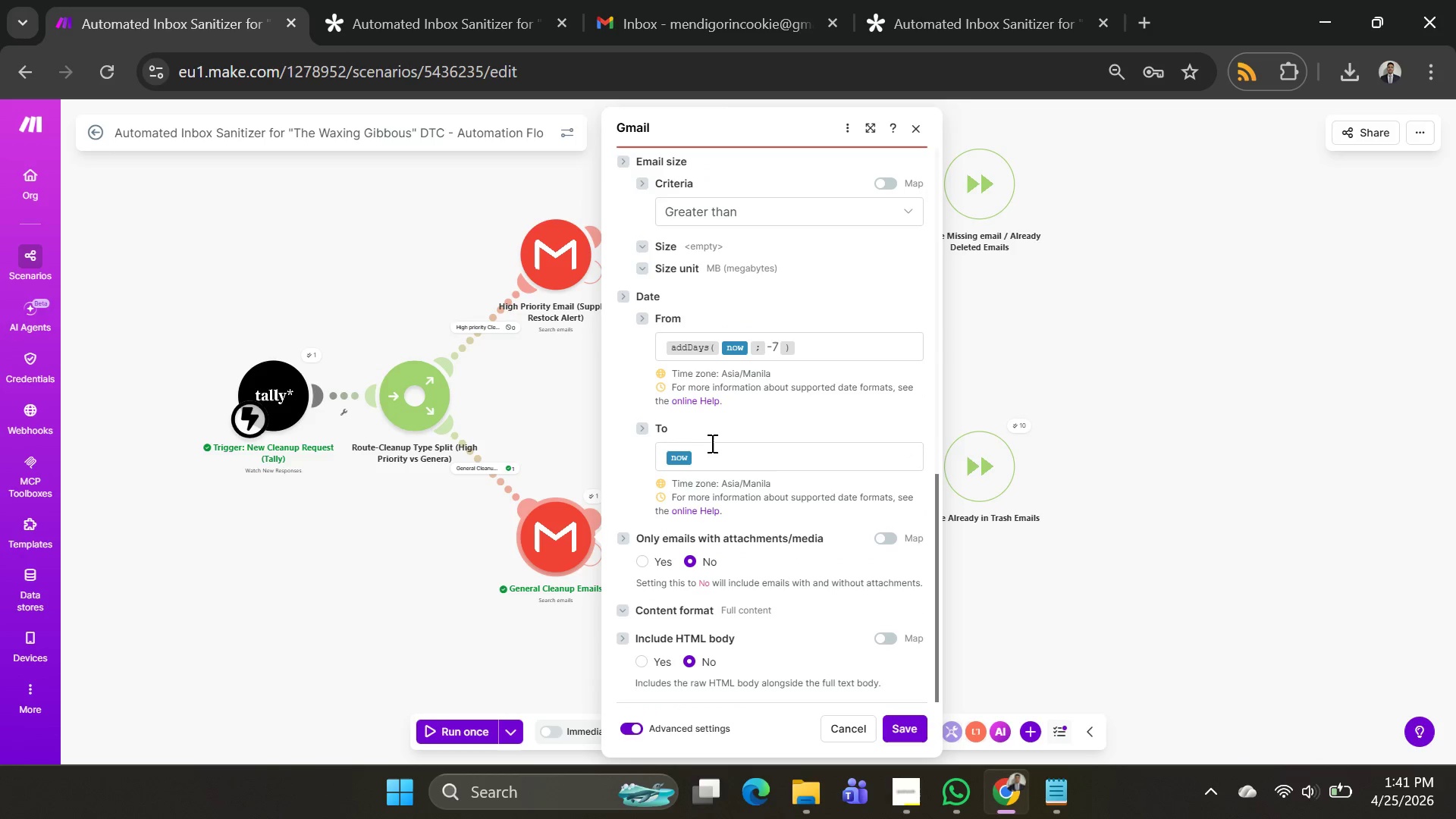 
scroll: coordinate [652, 523], scroll_direction: down, amount: 8.0
 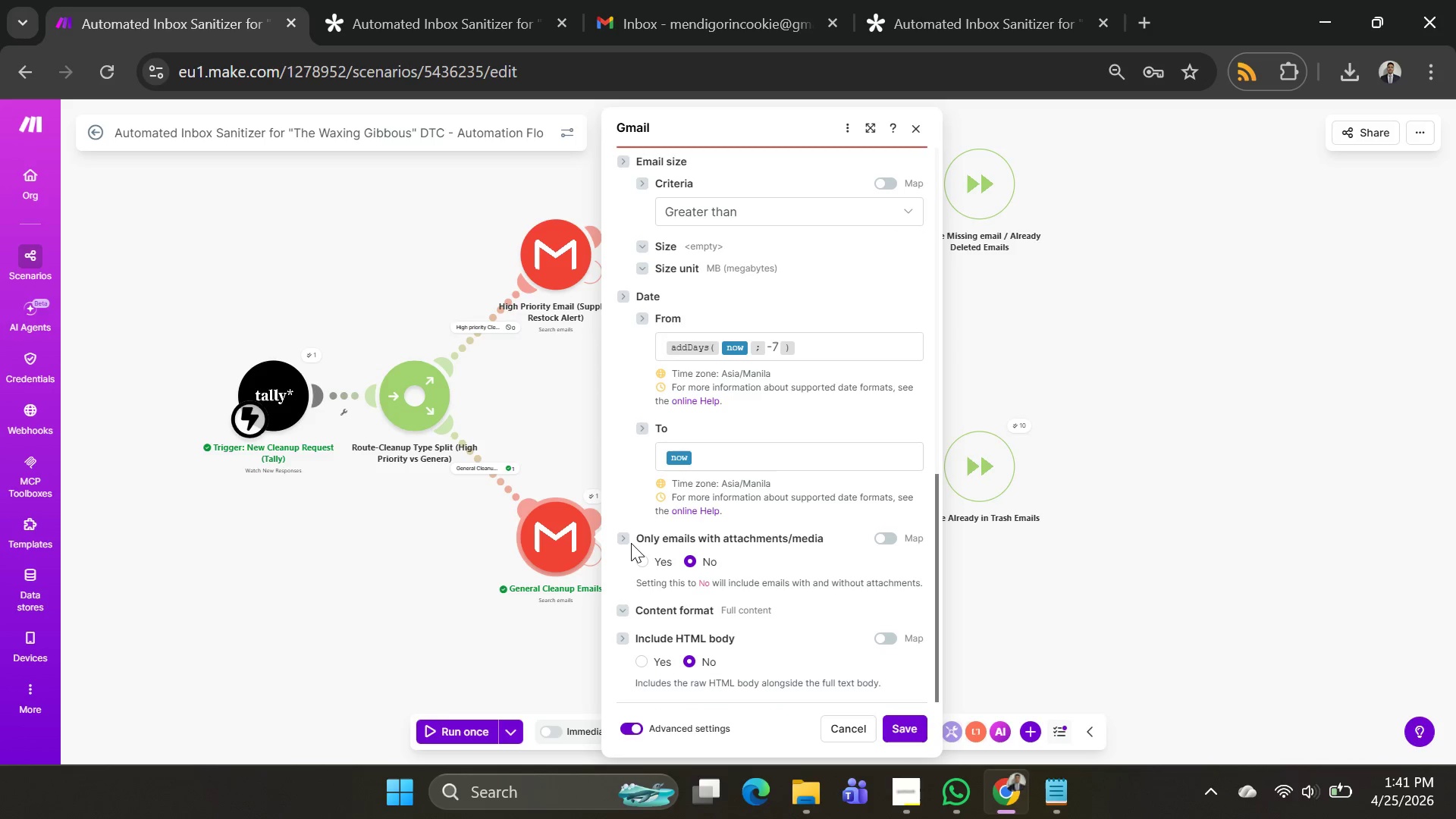 
left_click([631, 543])
 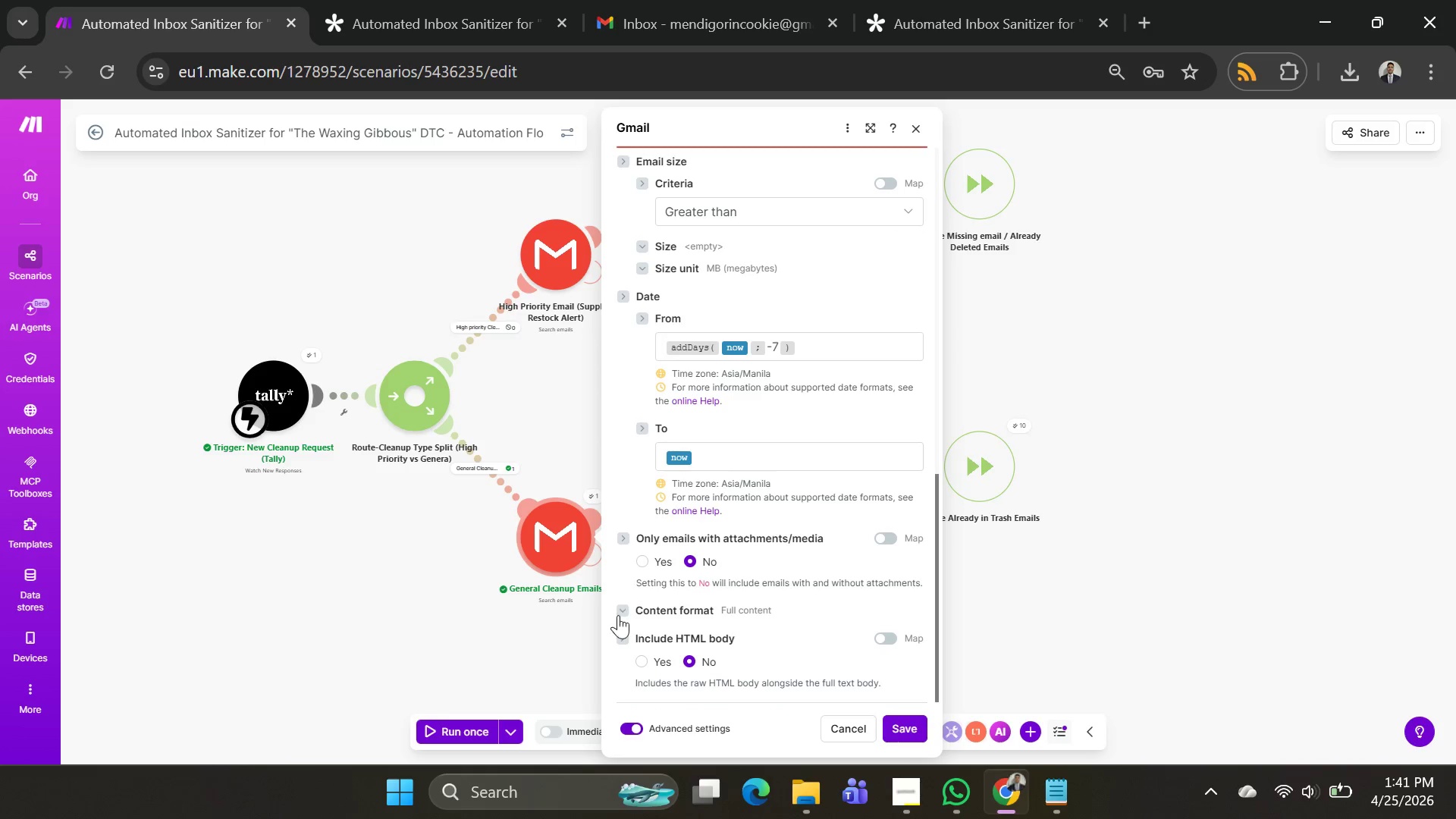 
left_click([618, 615])
 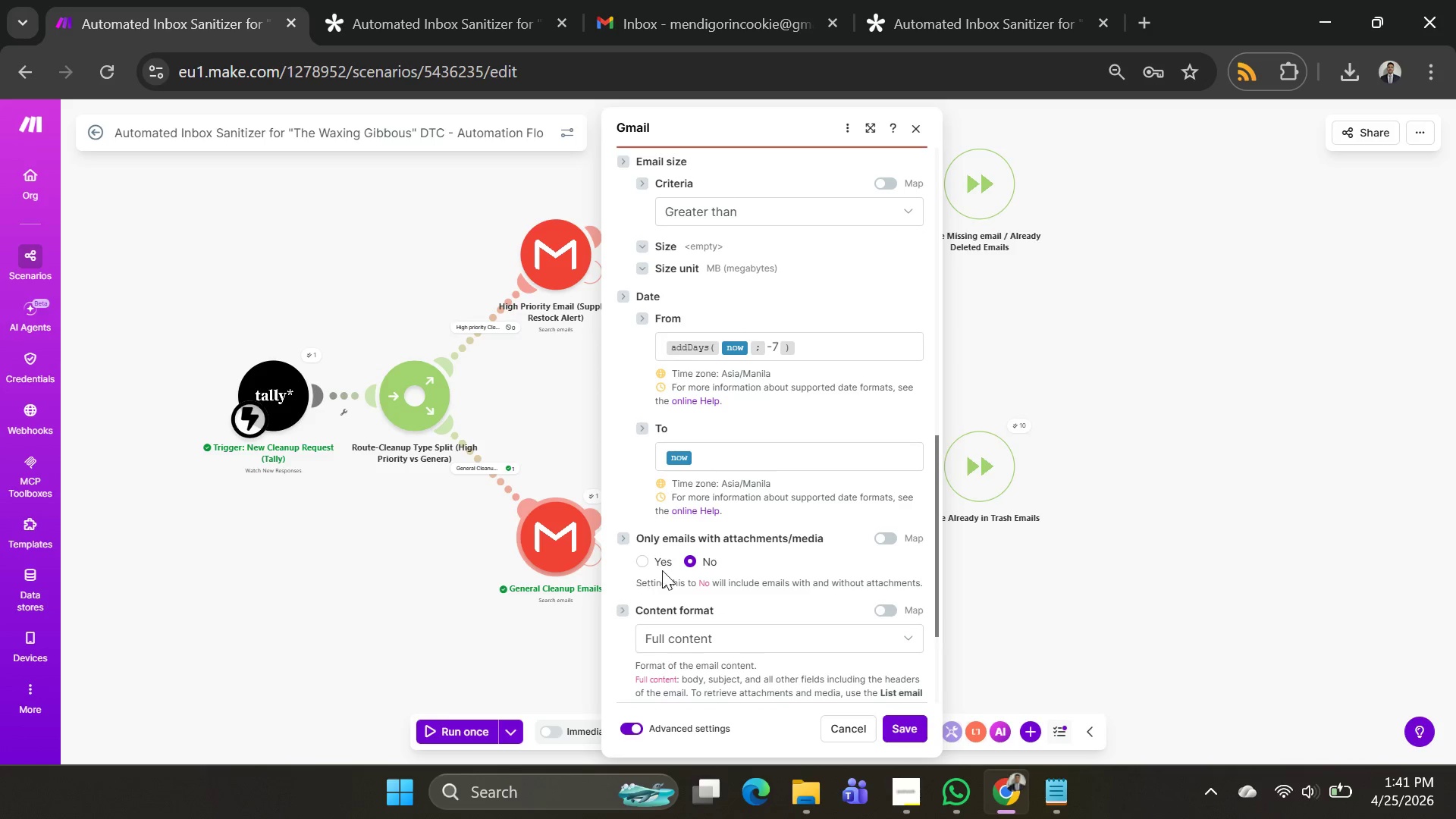 
scroll: coordinate [675, 560], scroll_direction: down, amount: 4.0
 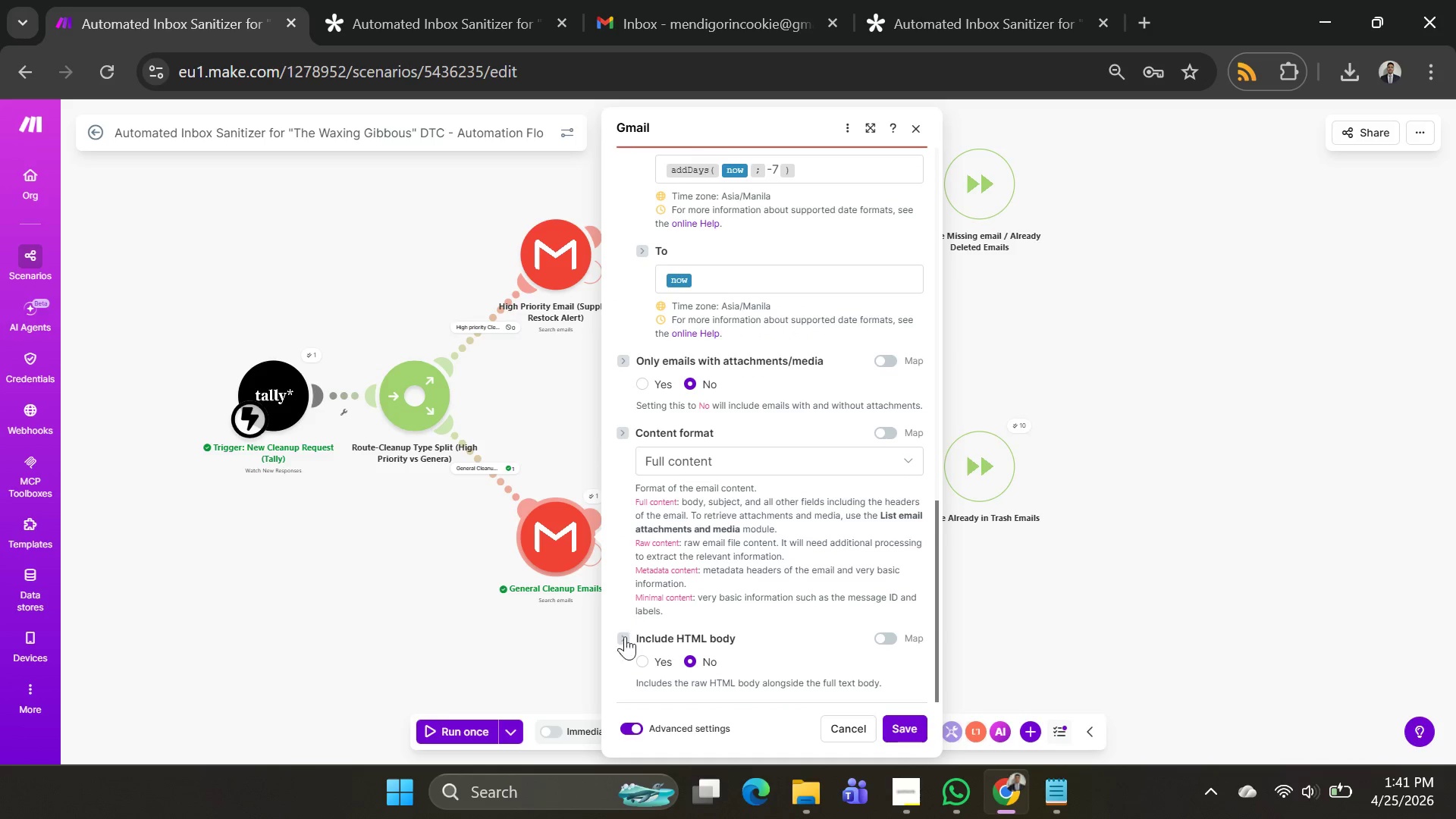 
left_click([621, 643])
 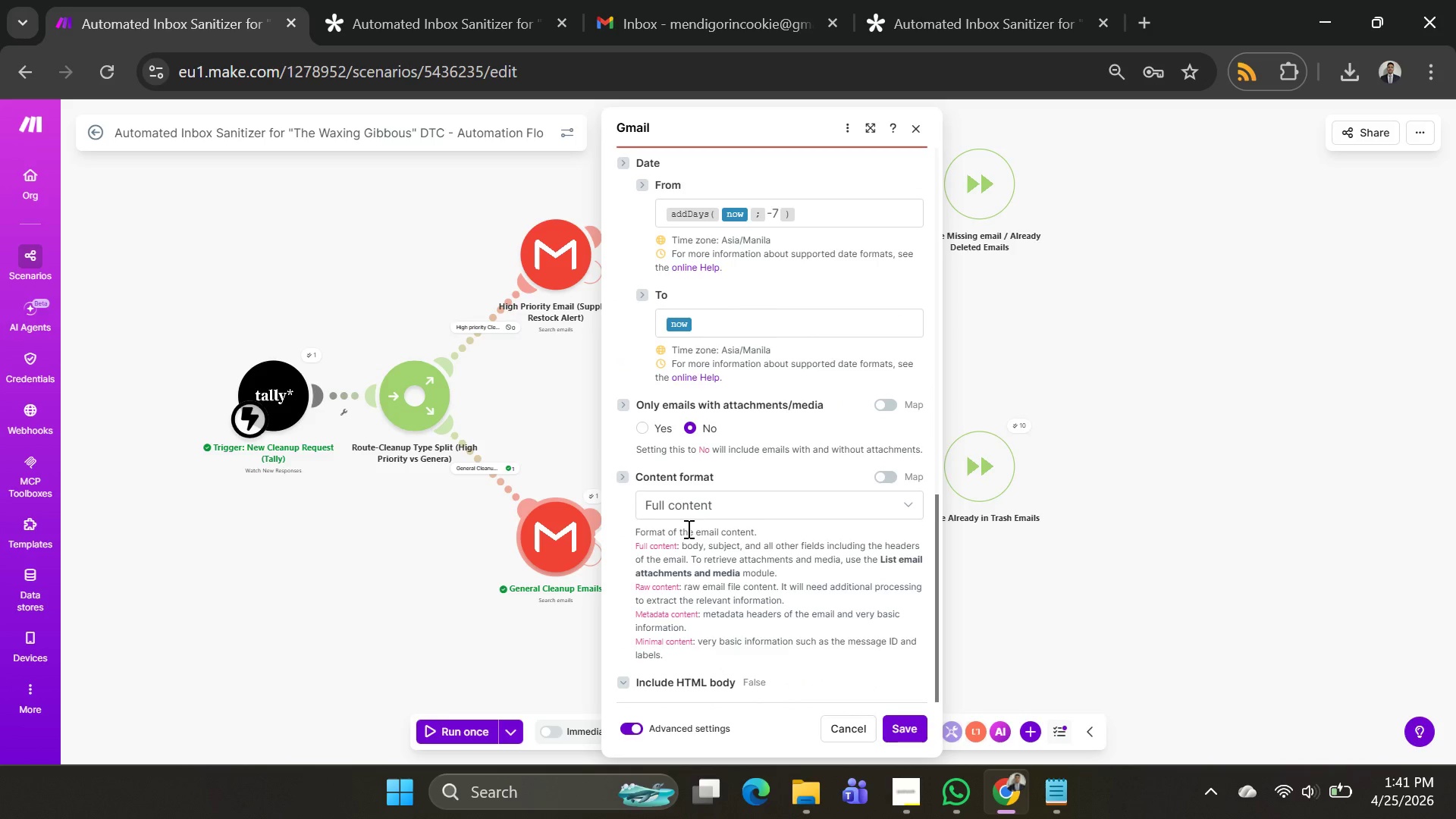 
scroll: coordinate [702, 518], scroll_direction: up, amount: 5.0
 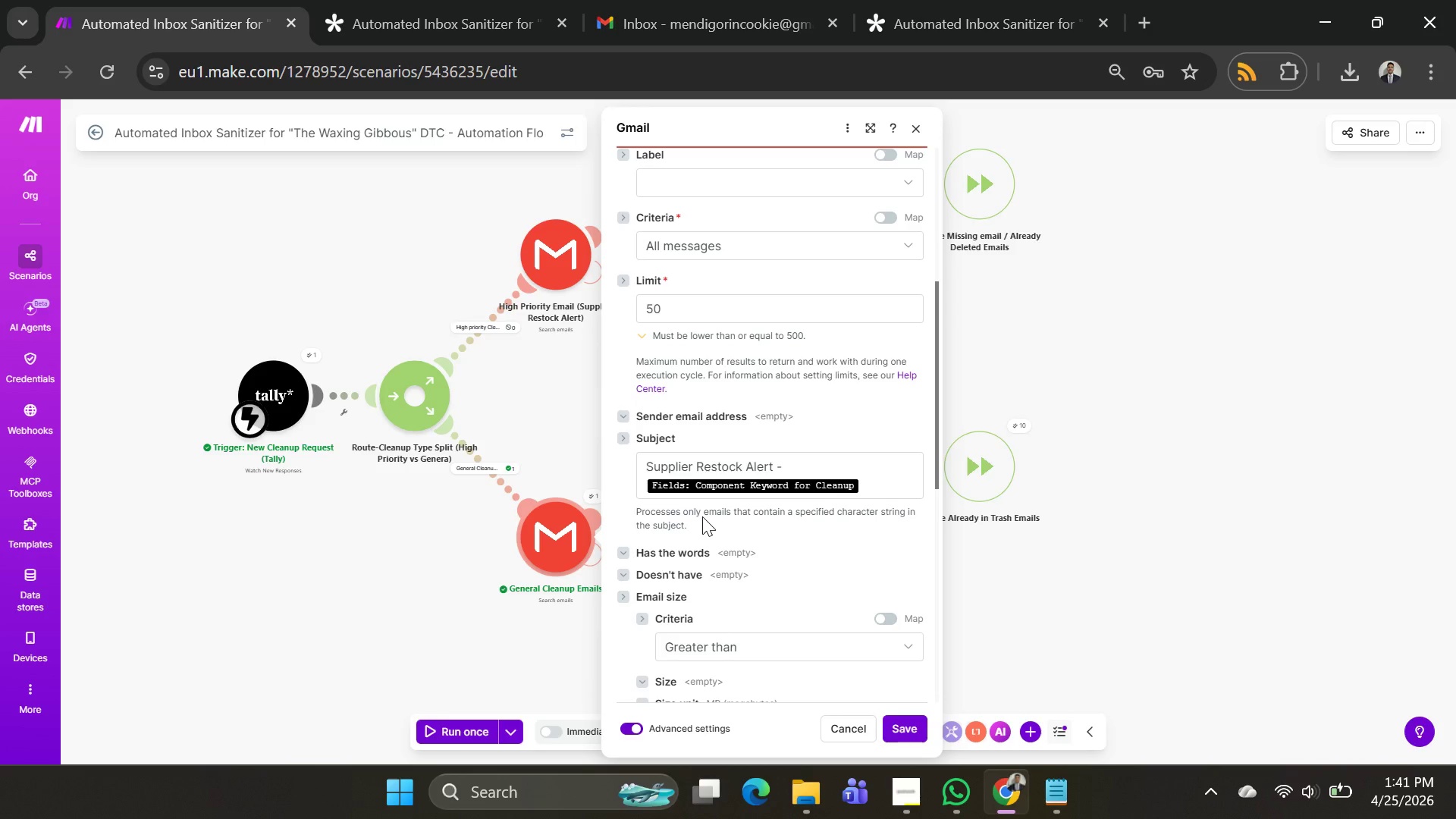 
wait(5.37)
 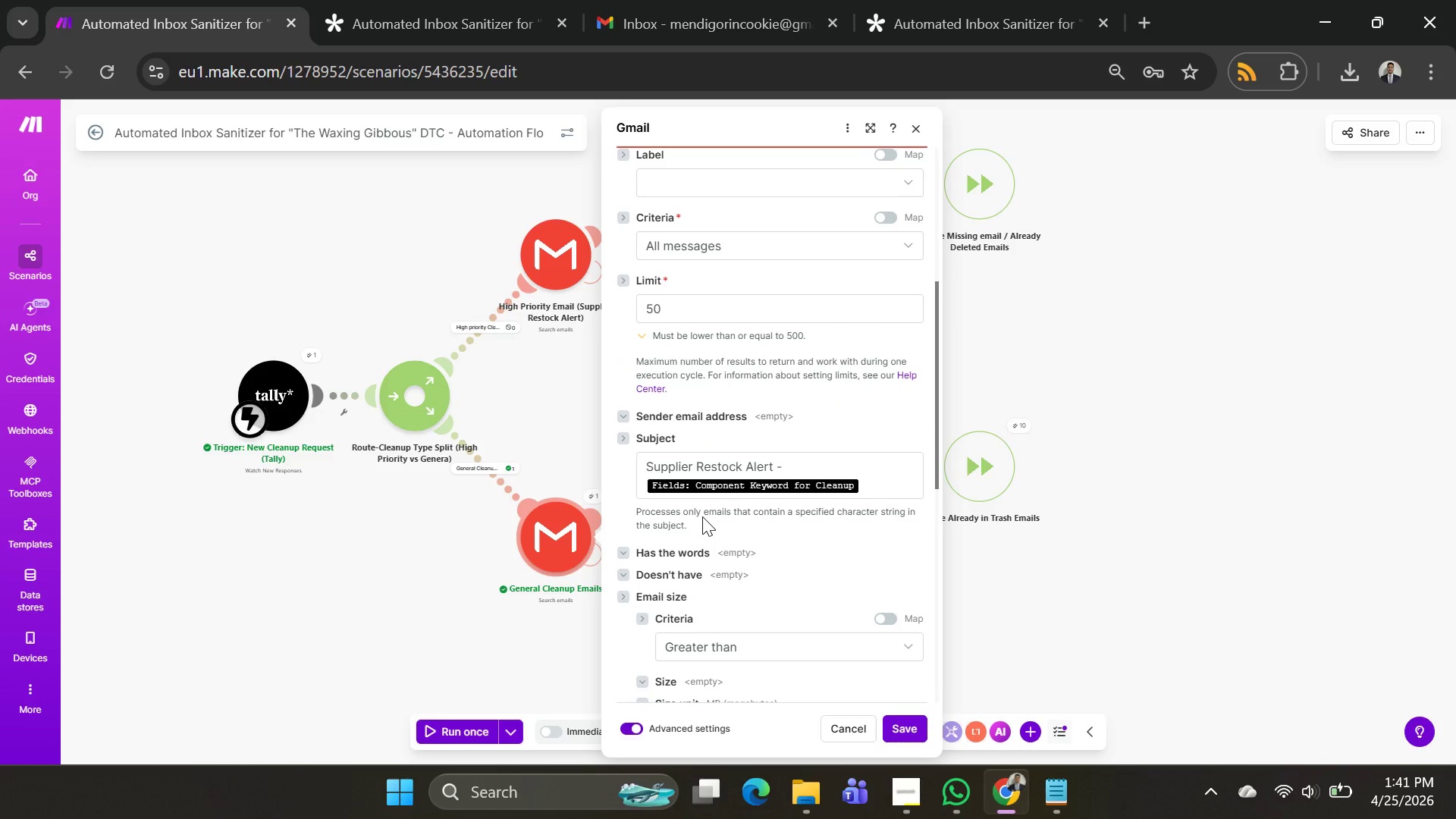 
scroll: coordinate [846, 398], scroll_direction: up, amount: 2.0
 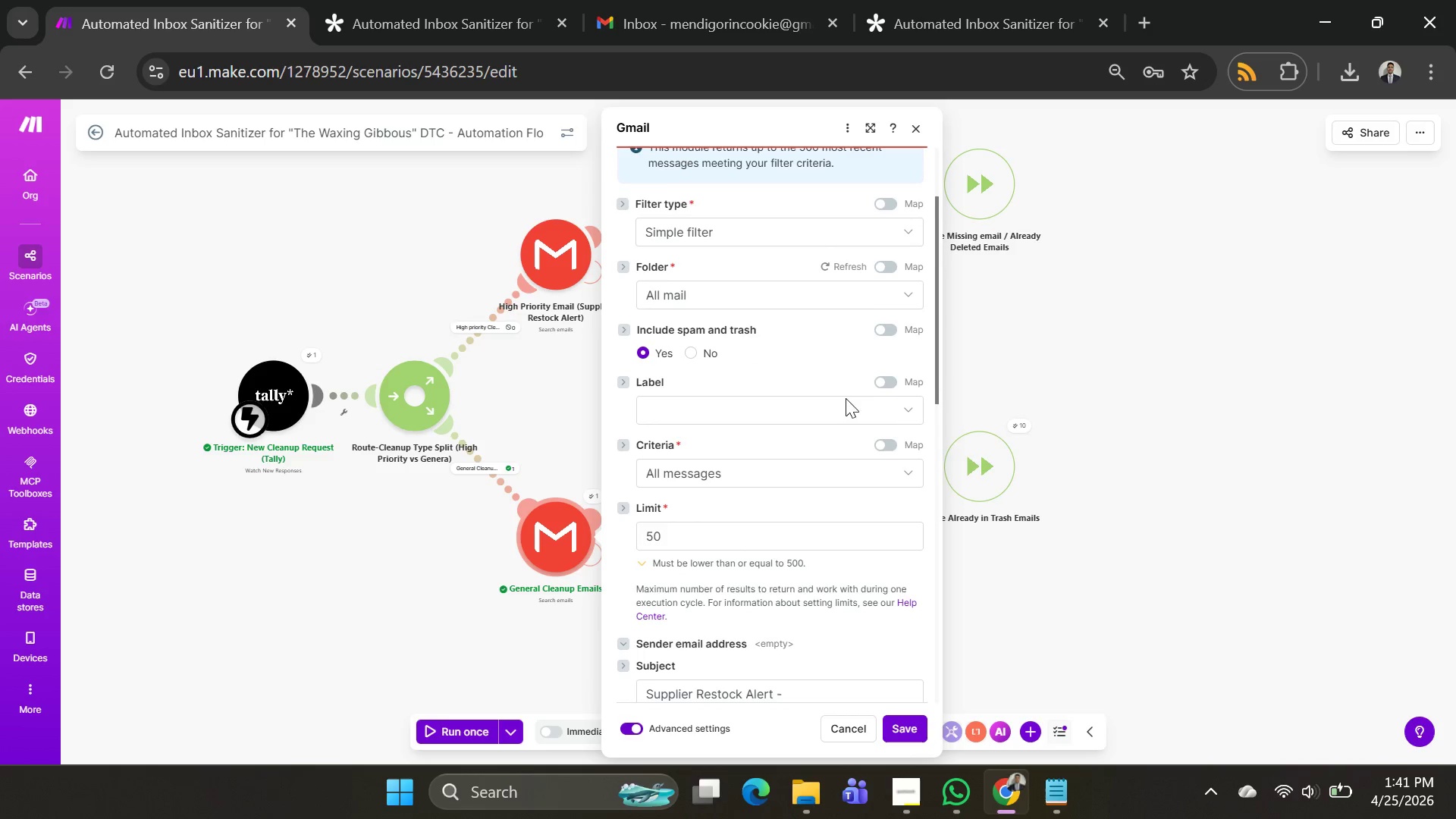 
scroll: coordinate [844, 410], scroll_direction: down, amount: 6.0
 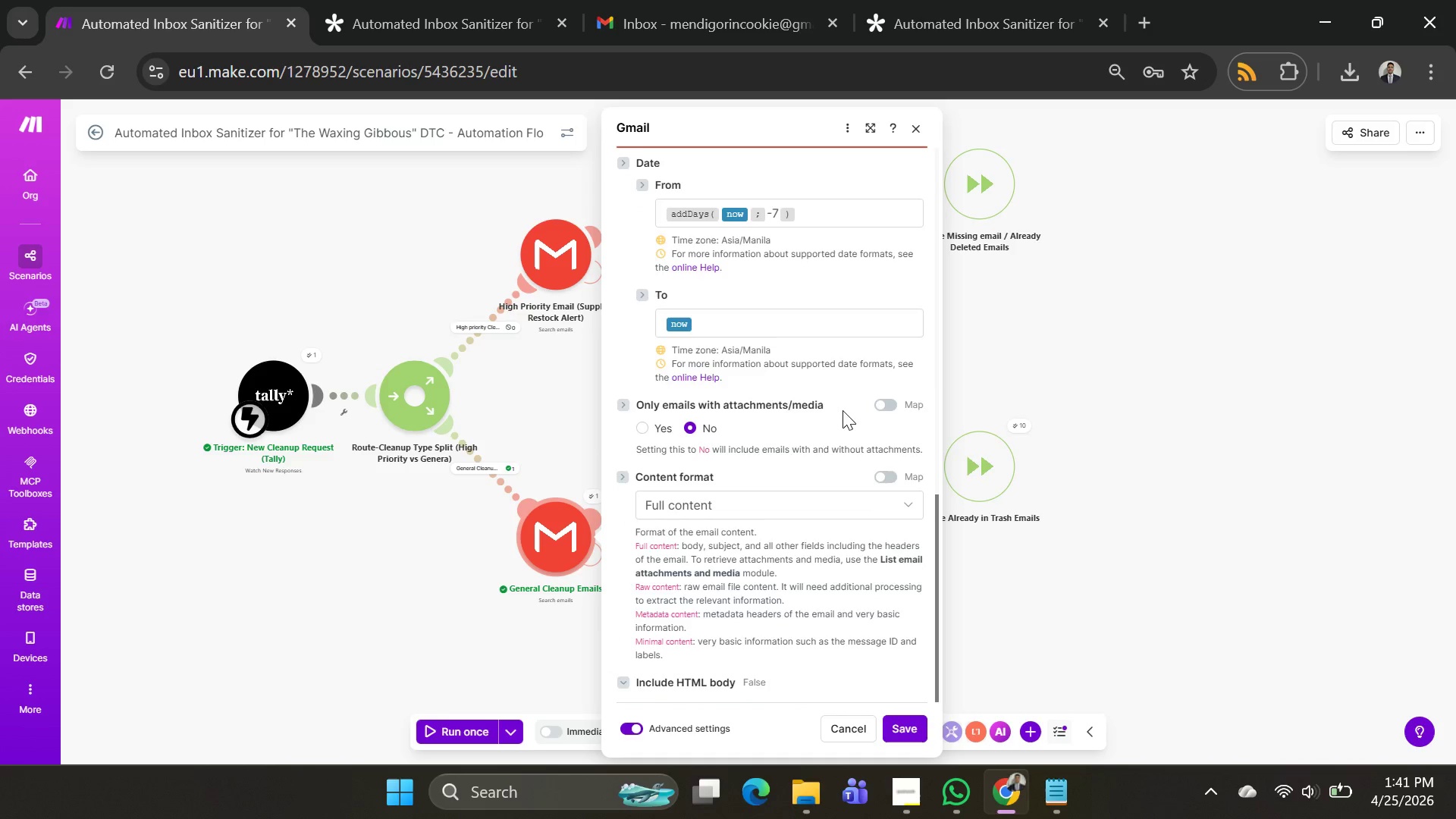 
scroll: coordinate [843, 410], scroll_direction: up, amount: 3.0
 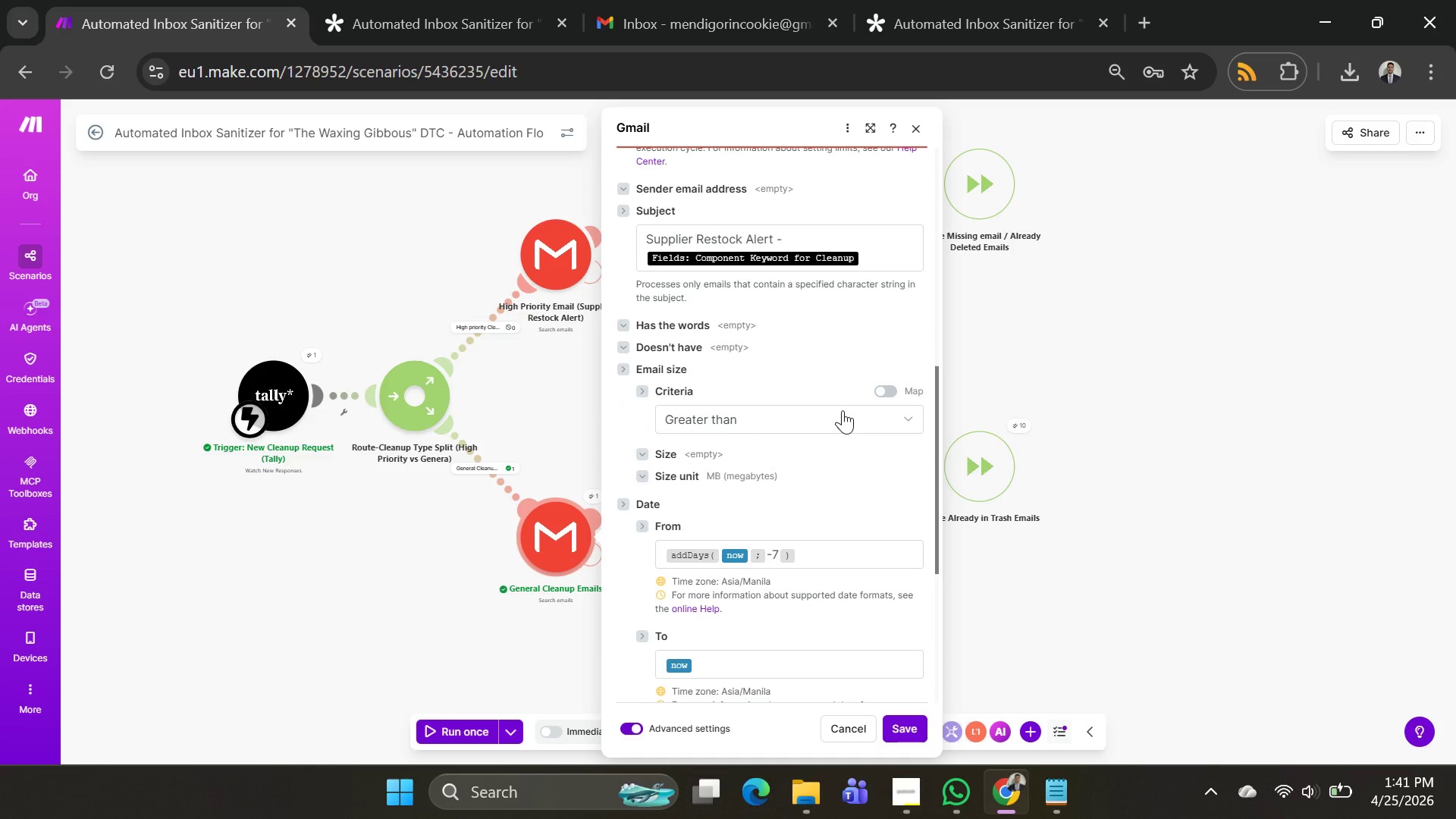 
key(PrintScreen)
 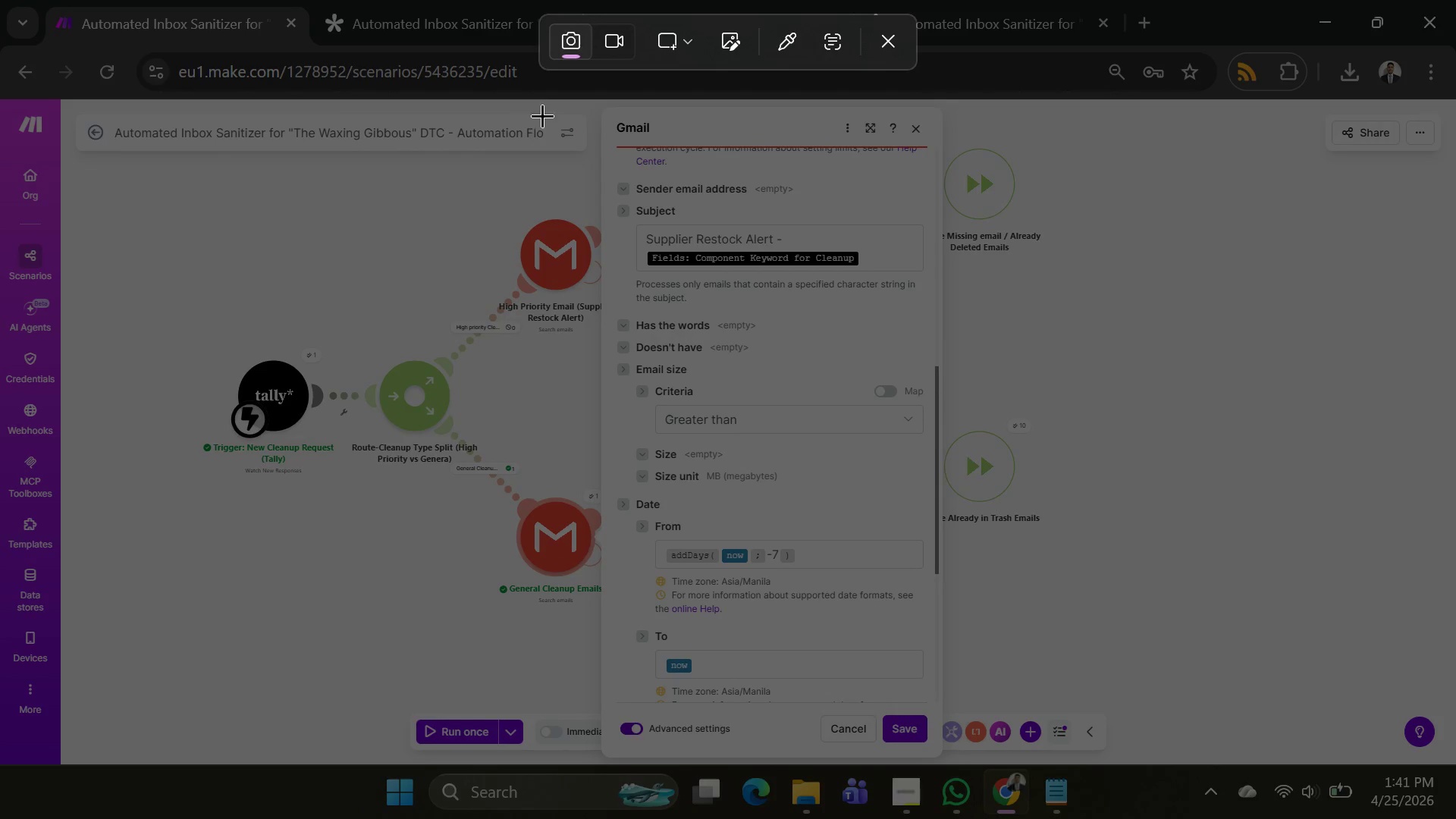 
left_click_drag(start_coordinate=[494, 96], to_coordinate=[967, 776])
 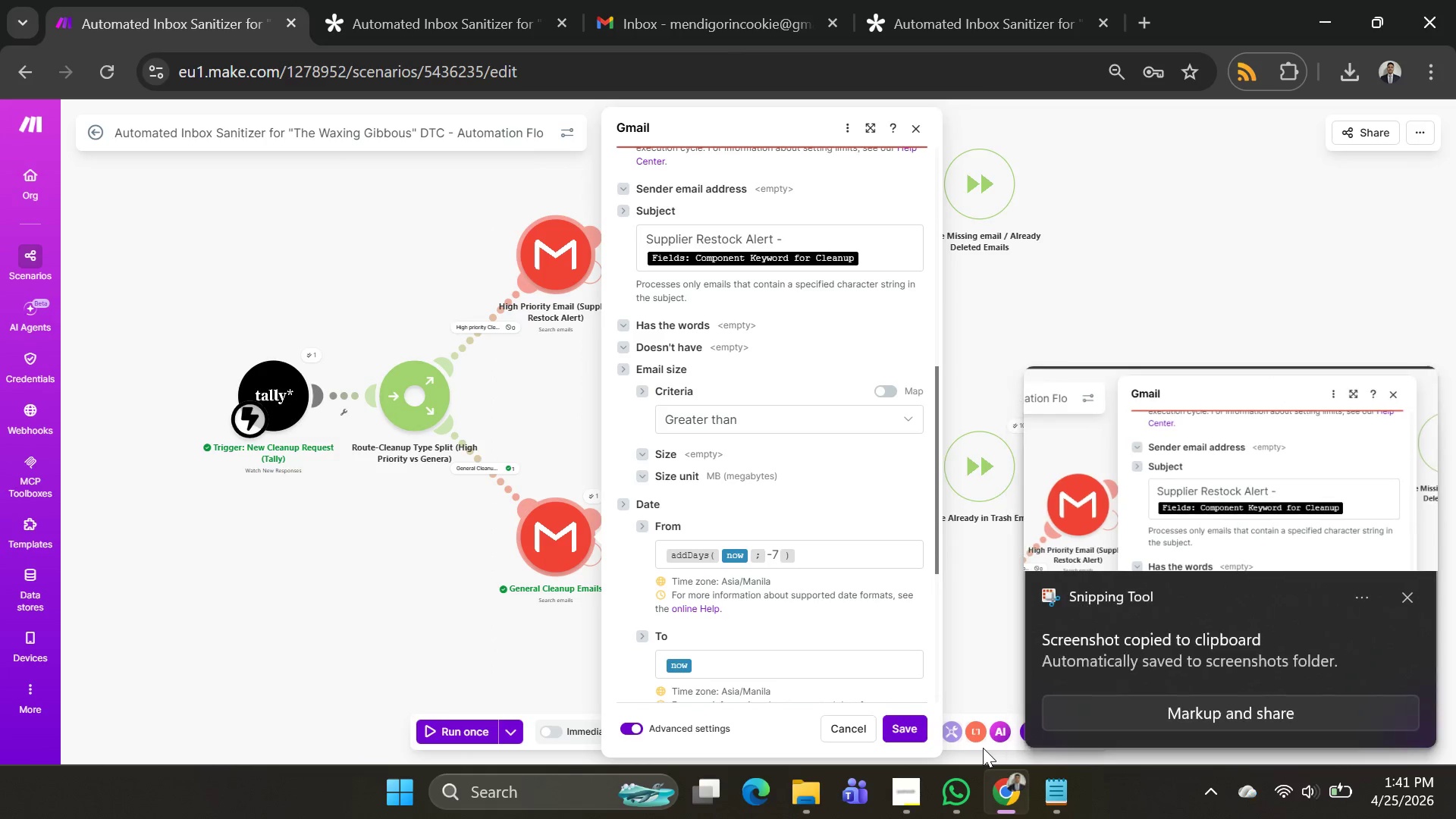 
key(Alt+AltLeft)
 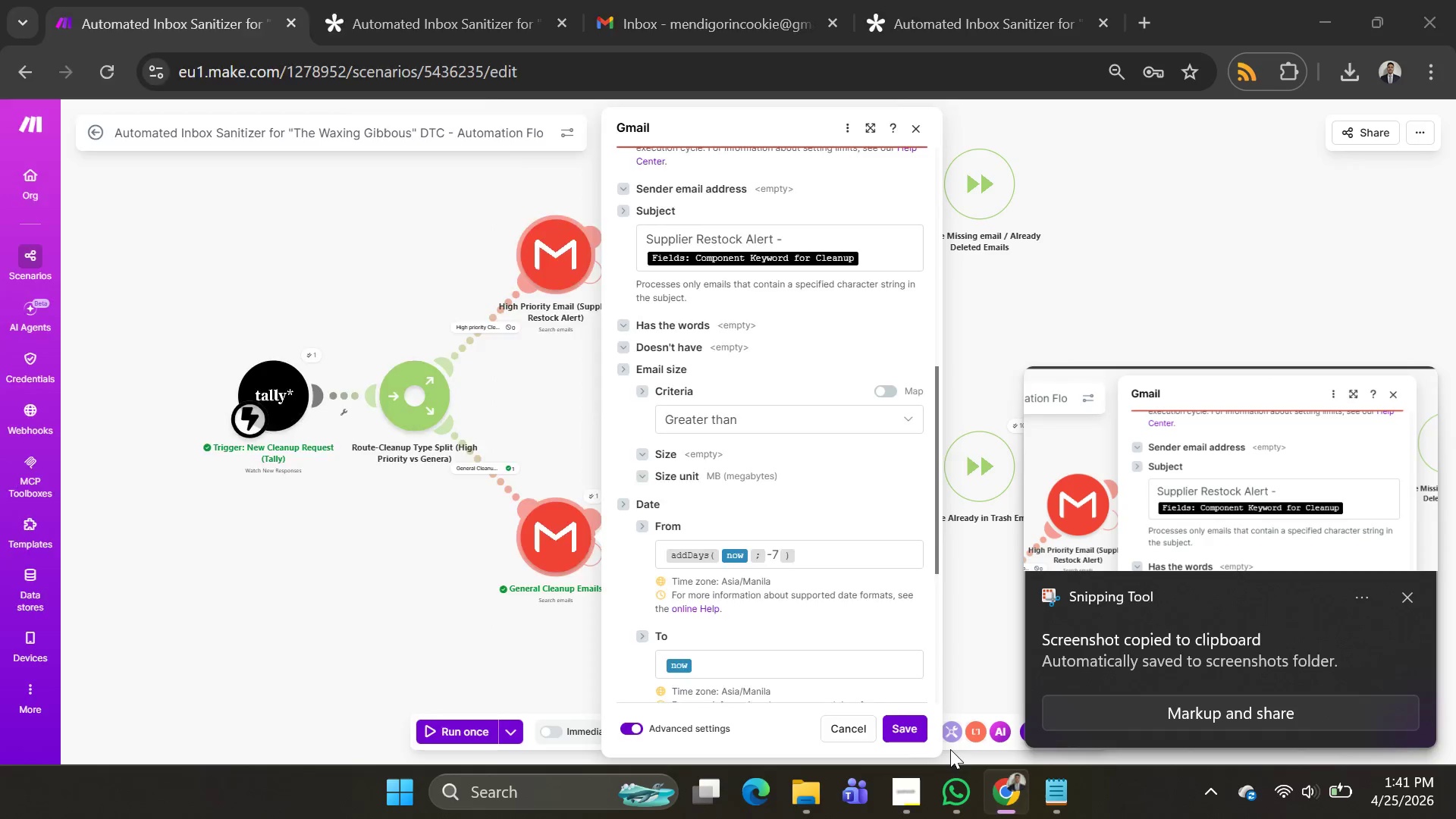 
key(Alt+Tab)
 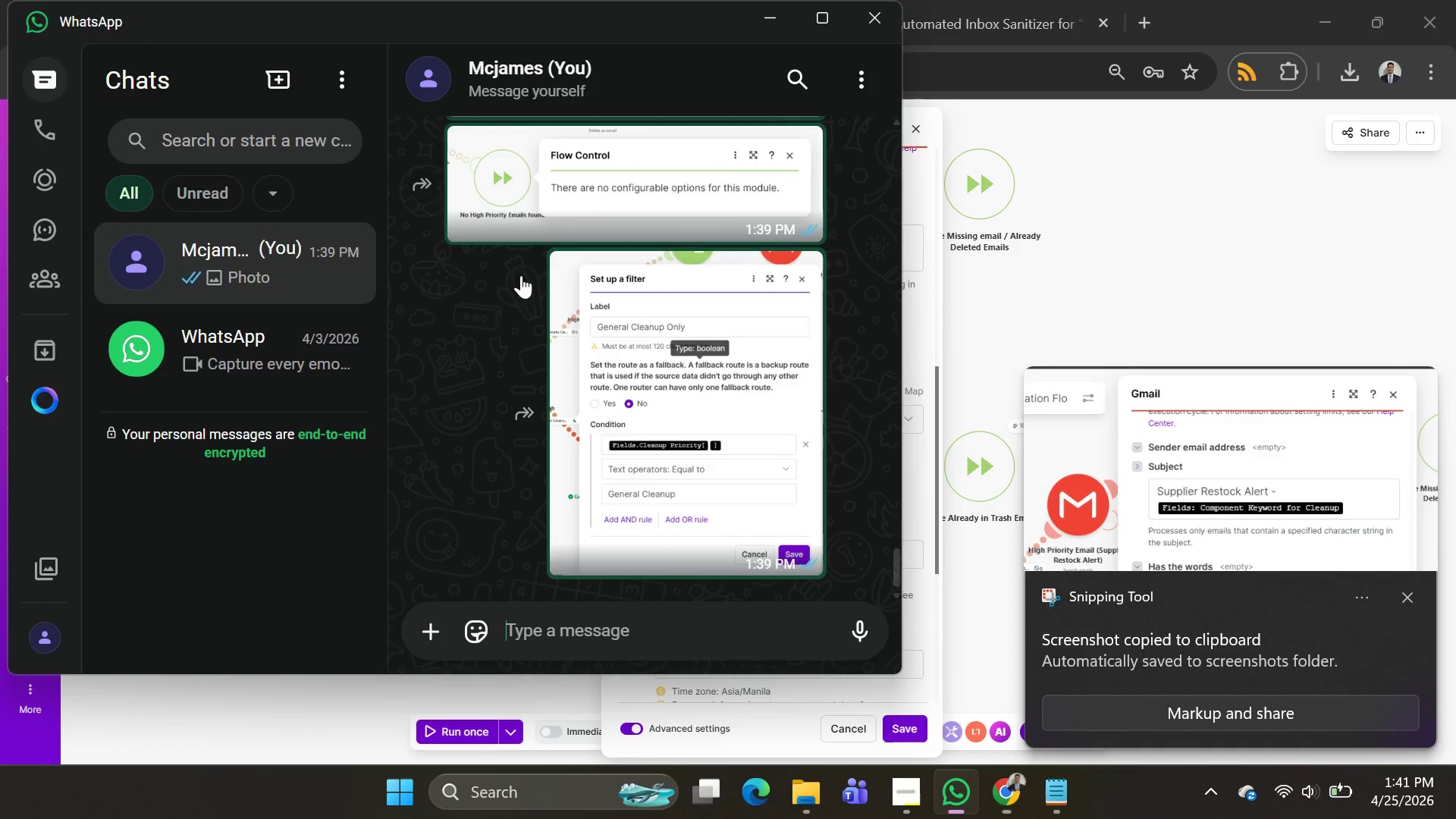 
key(Alt+AltLeft)
 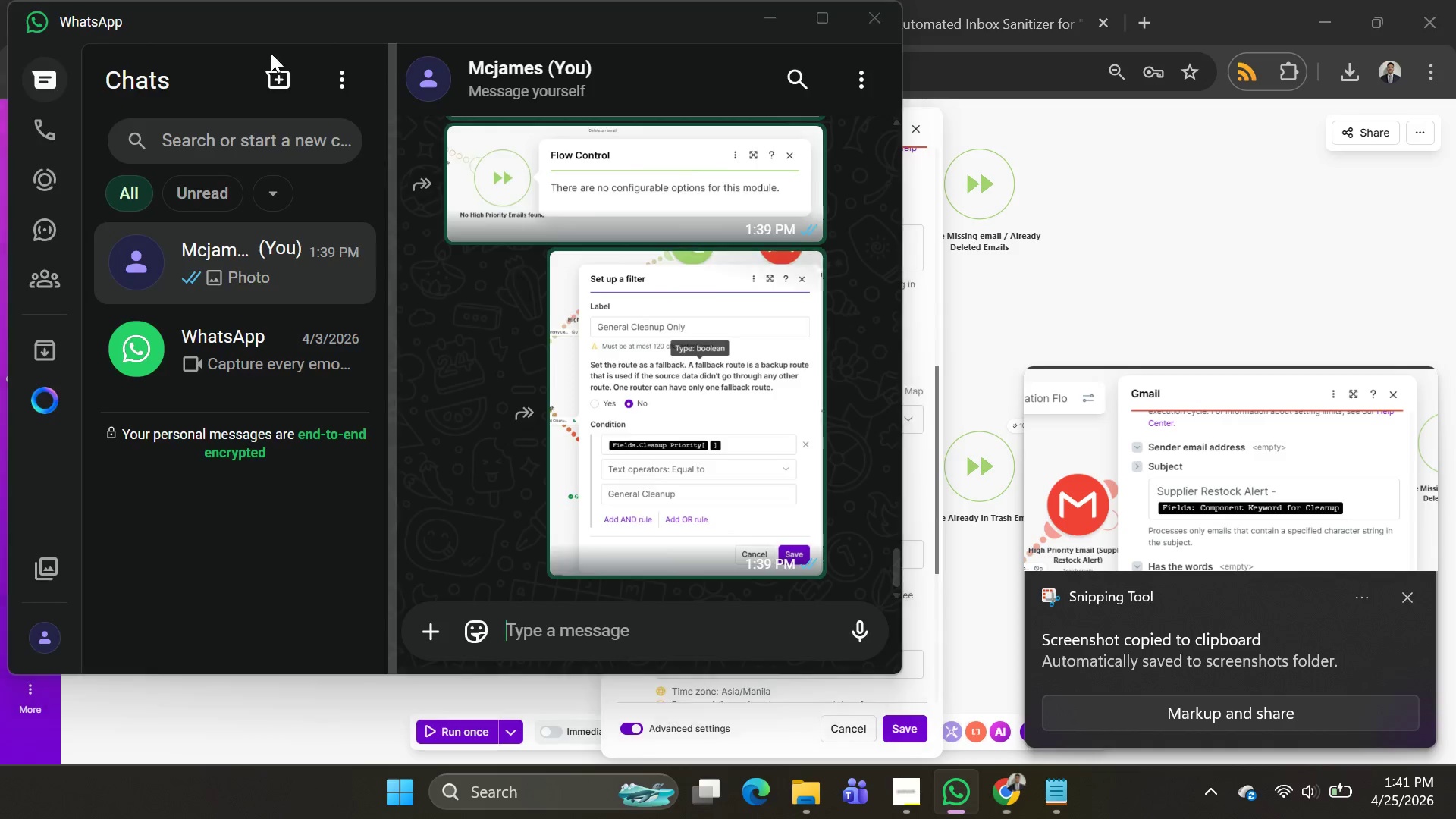 
key(Alt+Tab)
 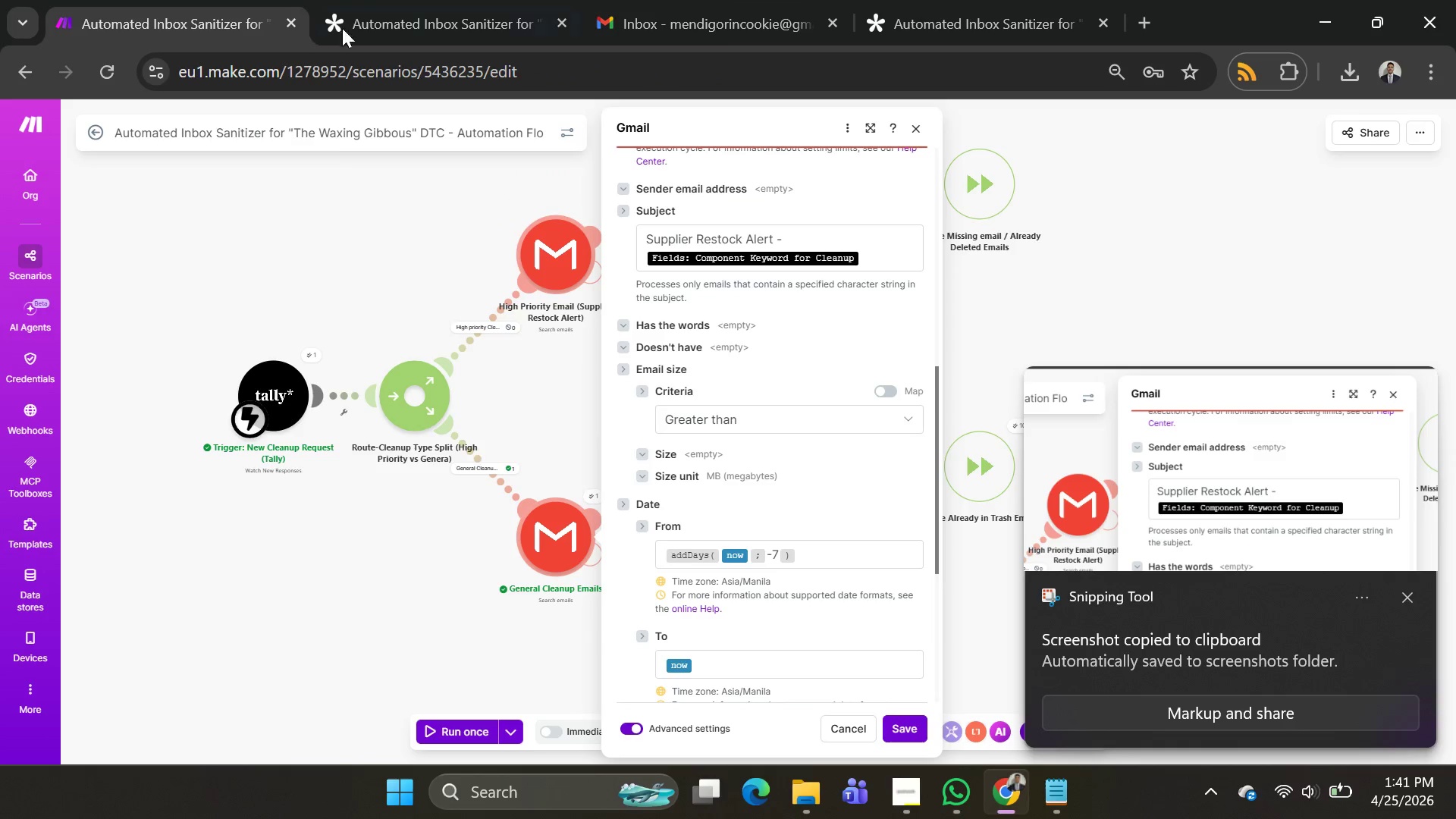 
left_click([356, 25])
 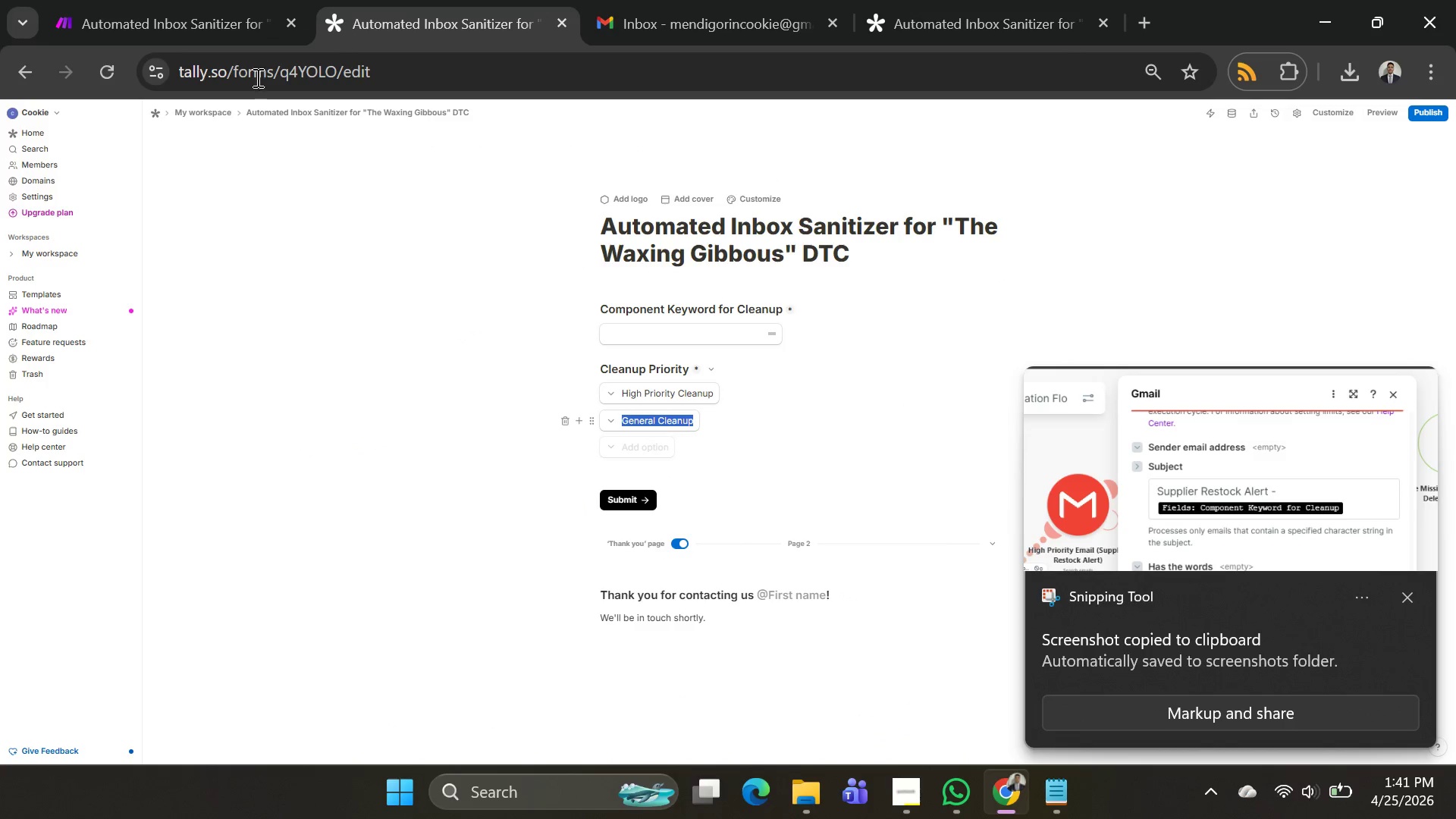 
left_click([136, 20])
 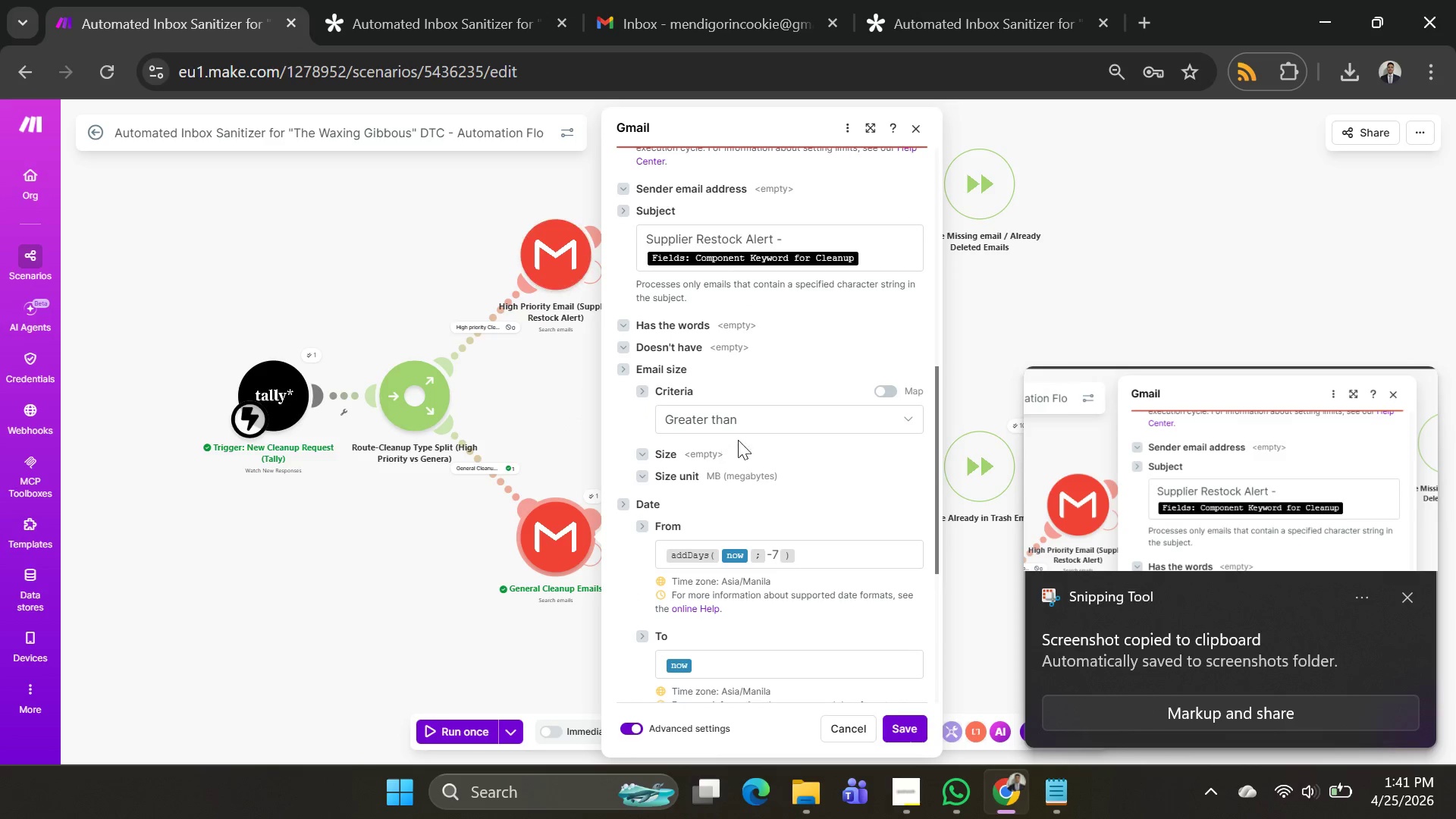 
key(Alt+AltLeft)
 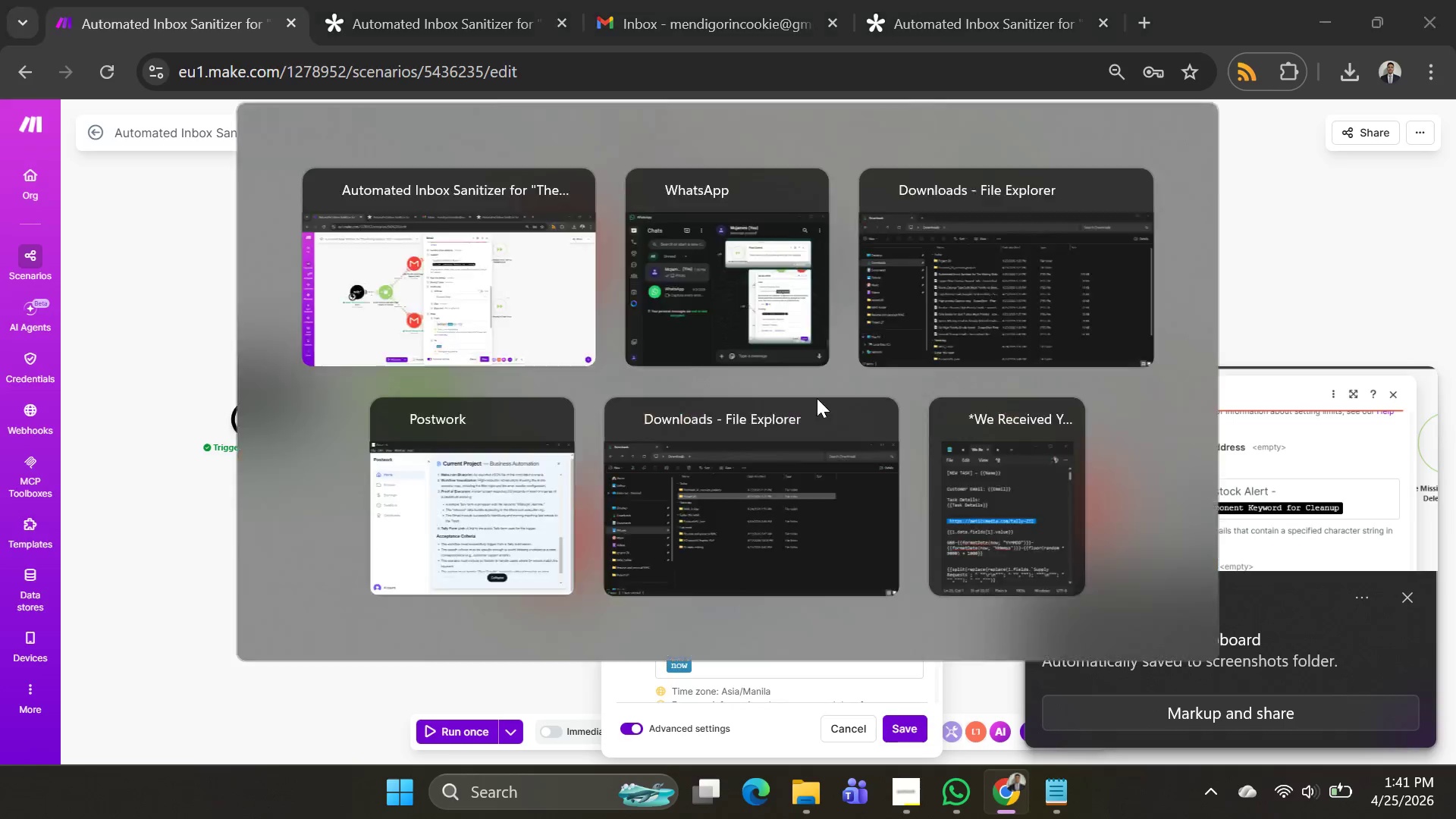 
key(Alt+Tab)
 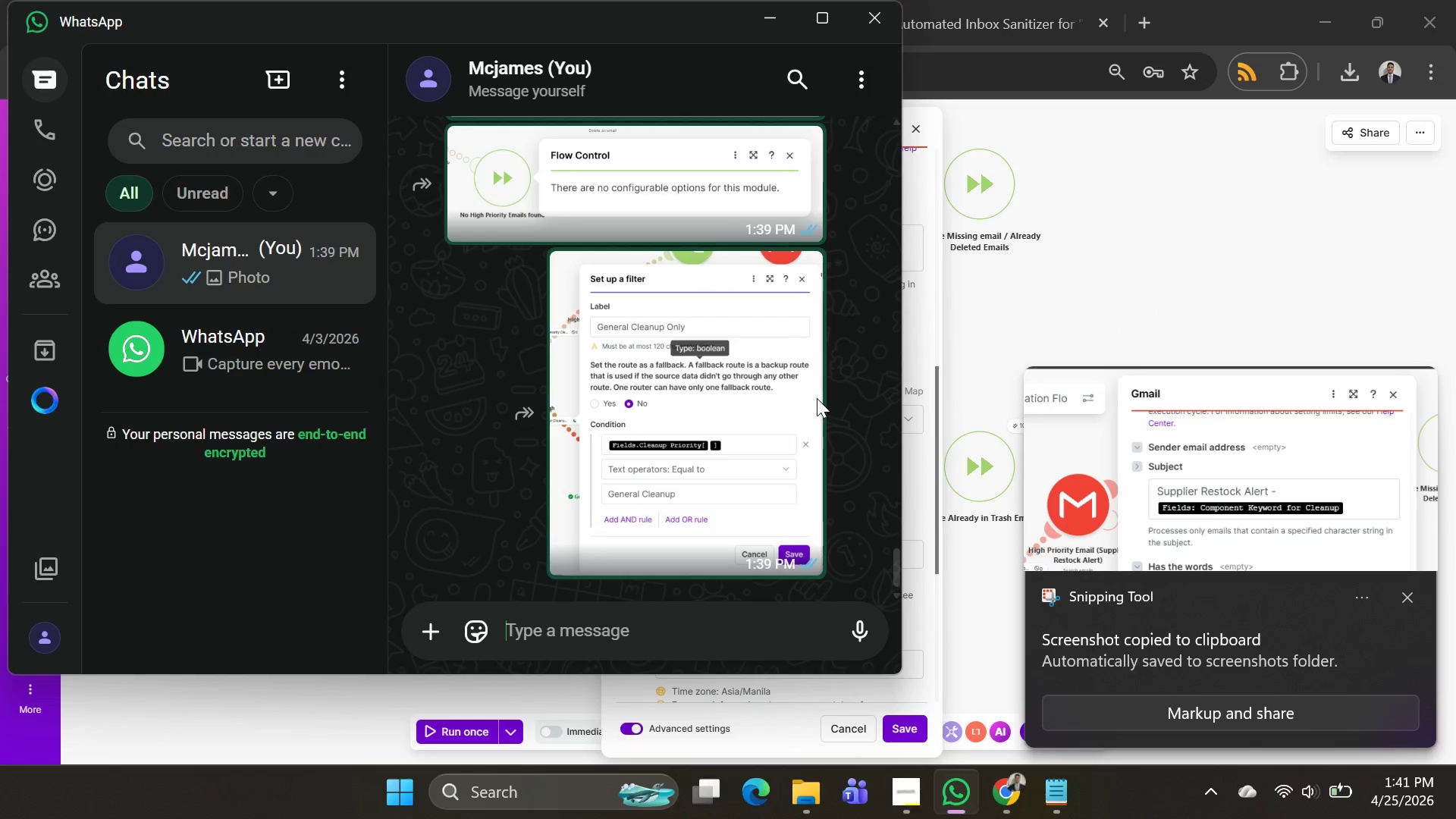 
key(Alt+AltLeft)
 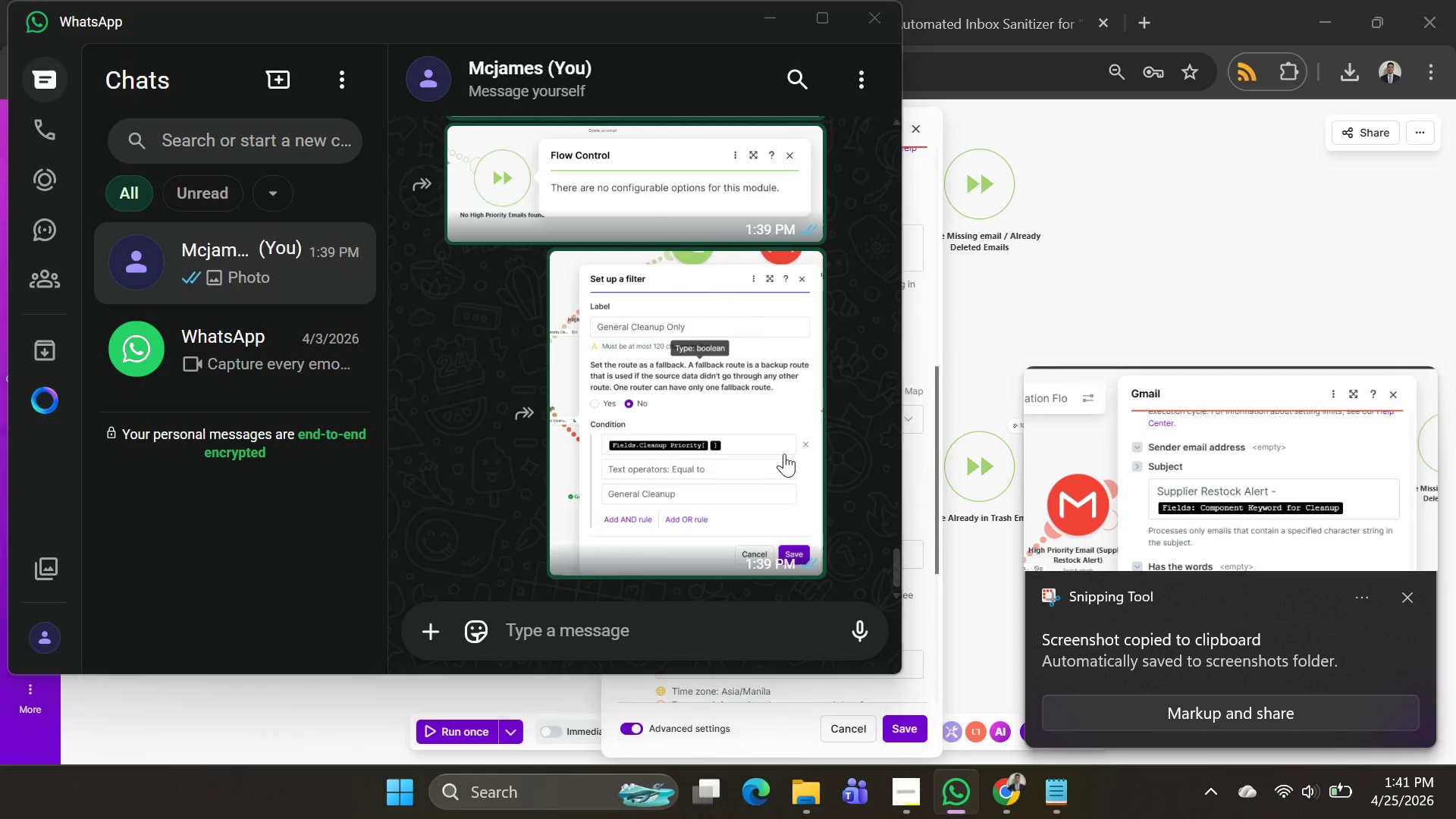 
key(Alt+Tab)
 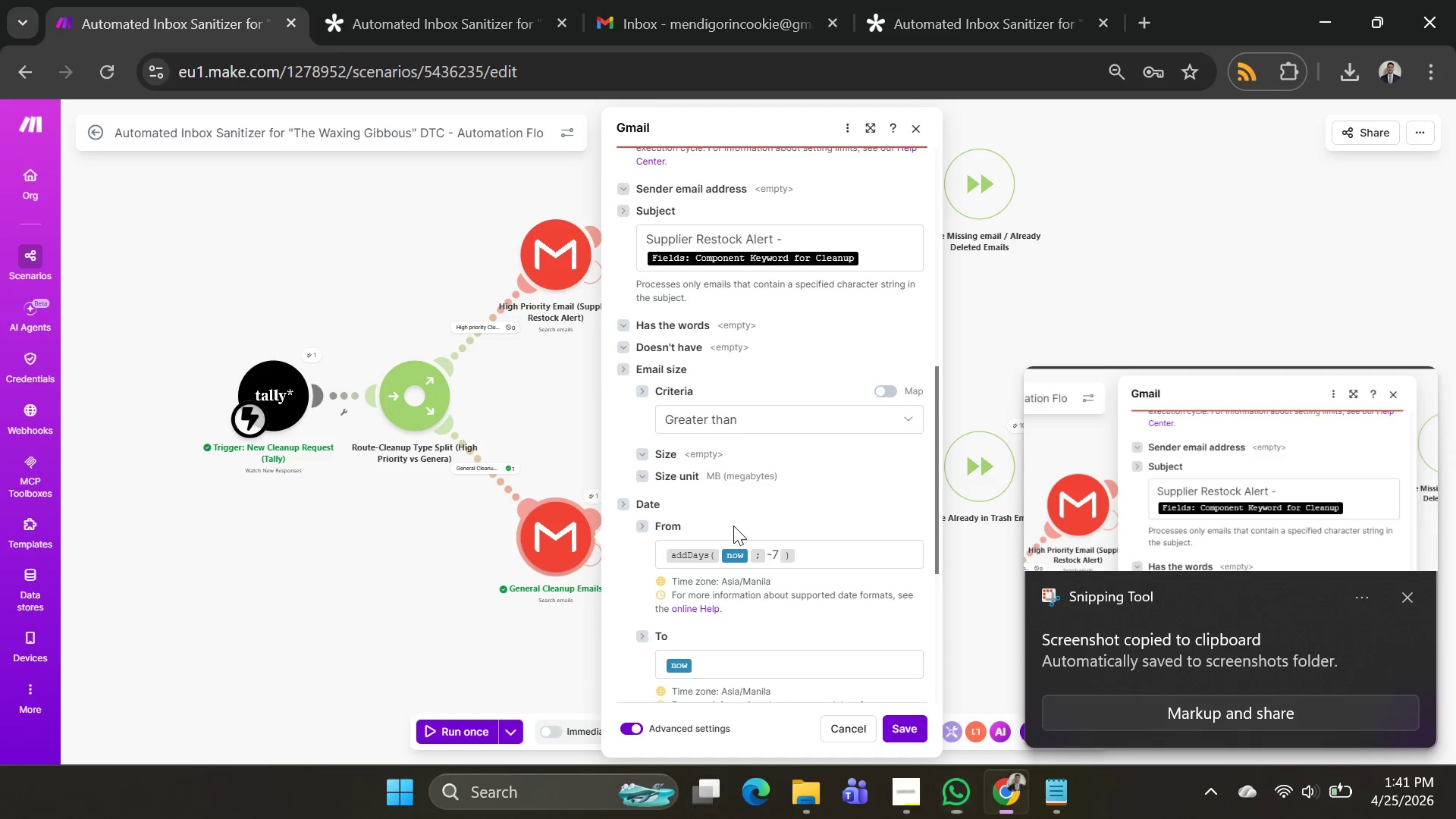 
key(Alt+AltLeft)
 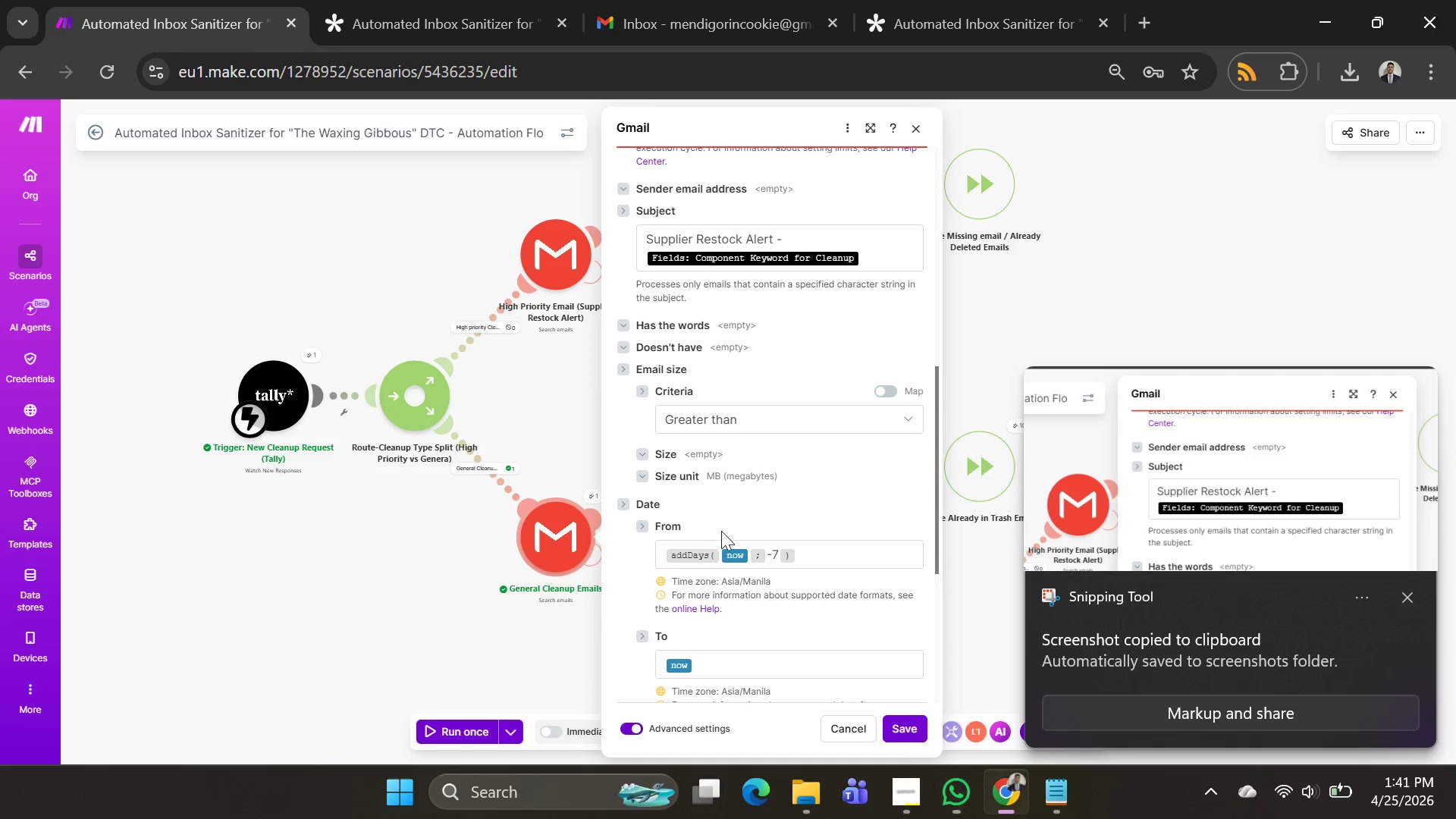 
key(Alt+Tab)
 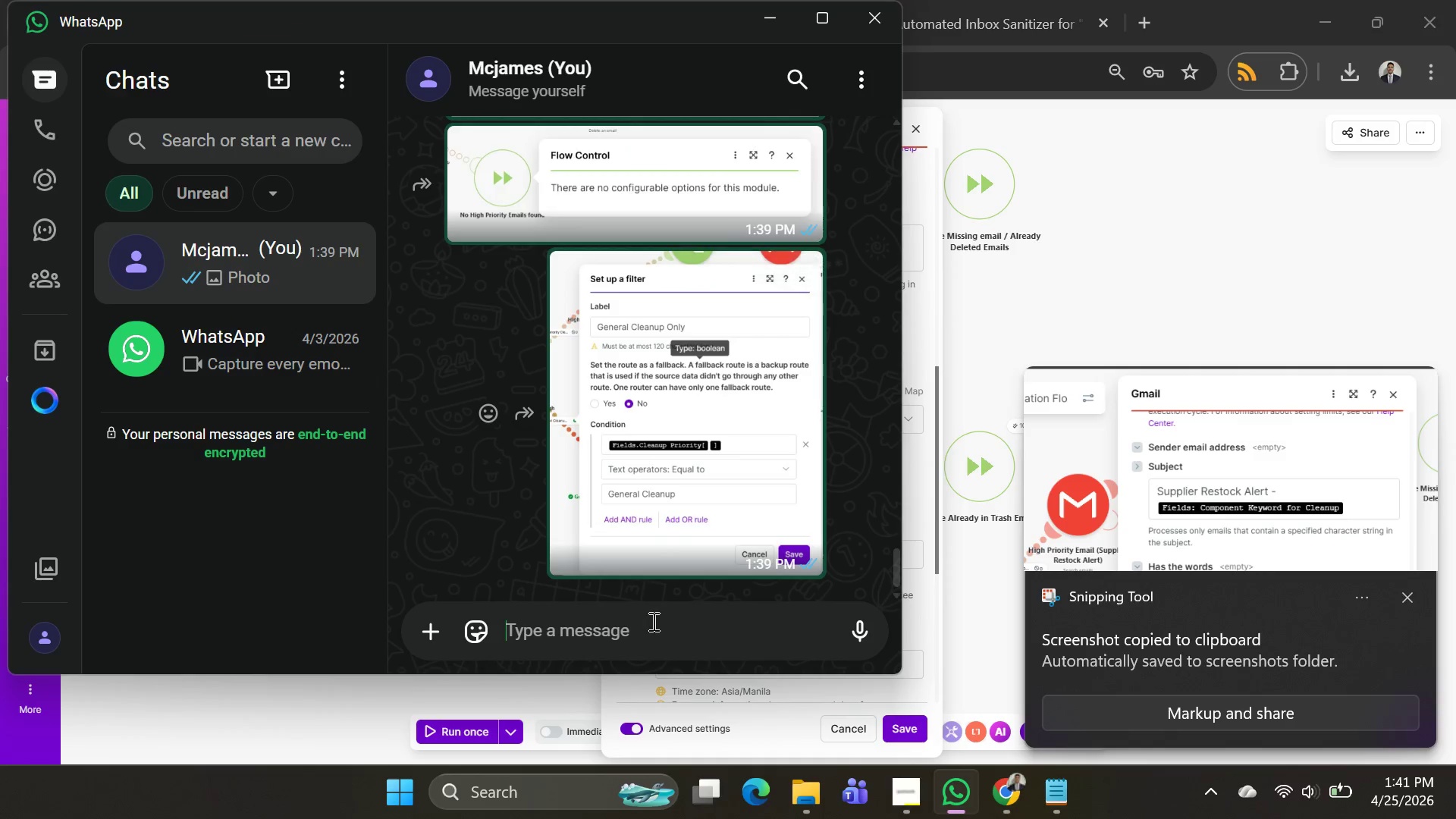 
key(Control+V)
 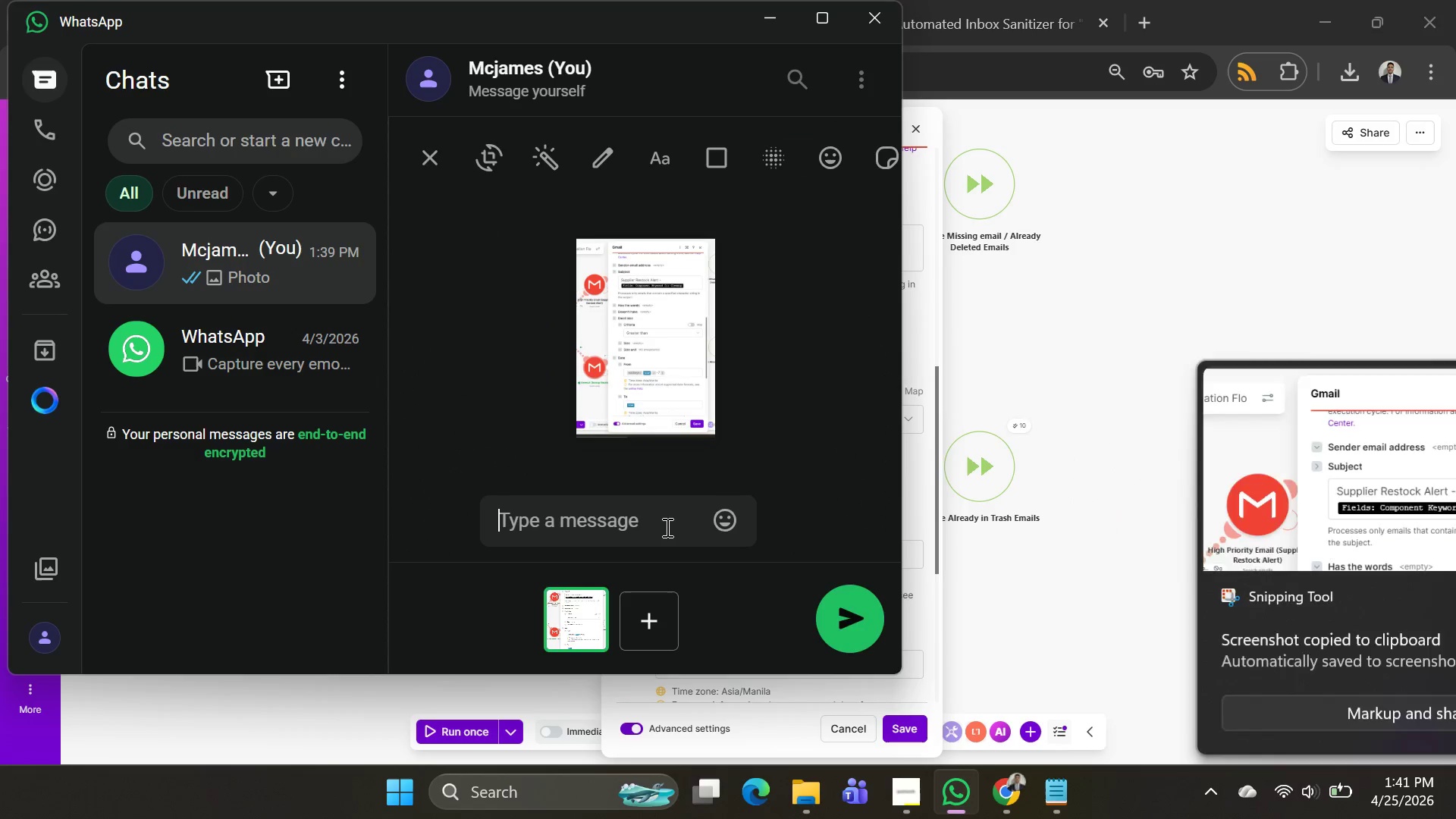 
key(Enter)
 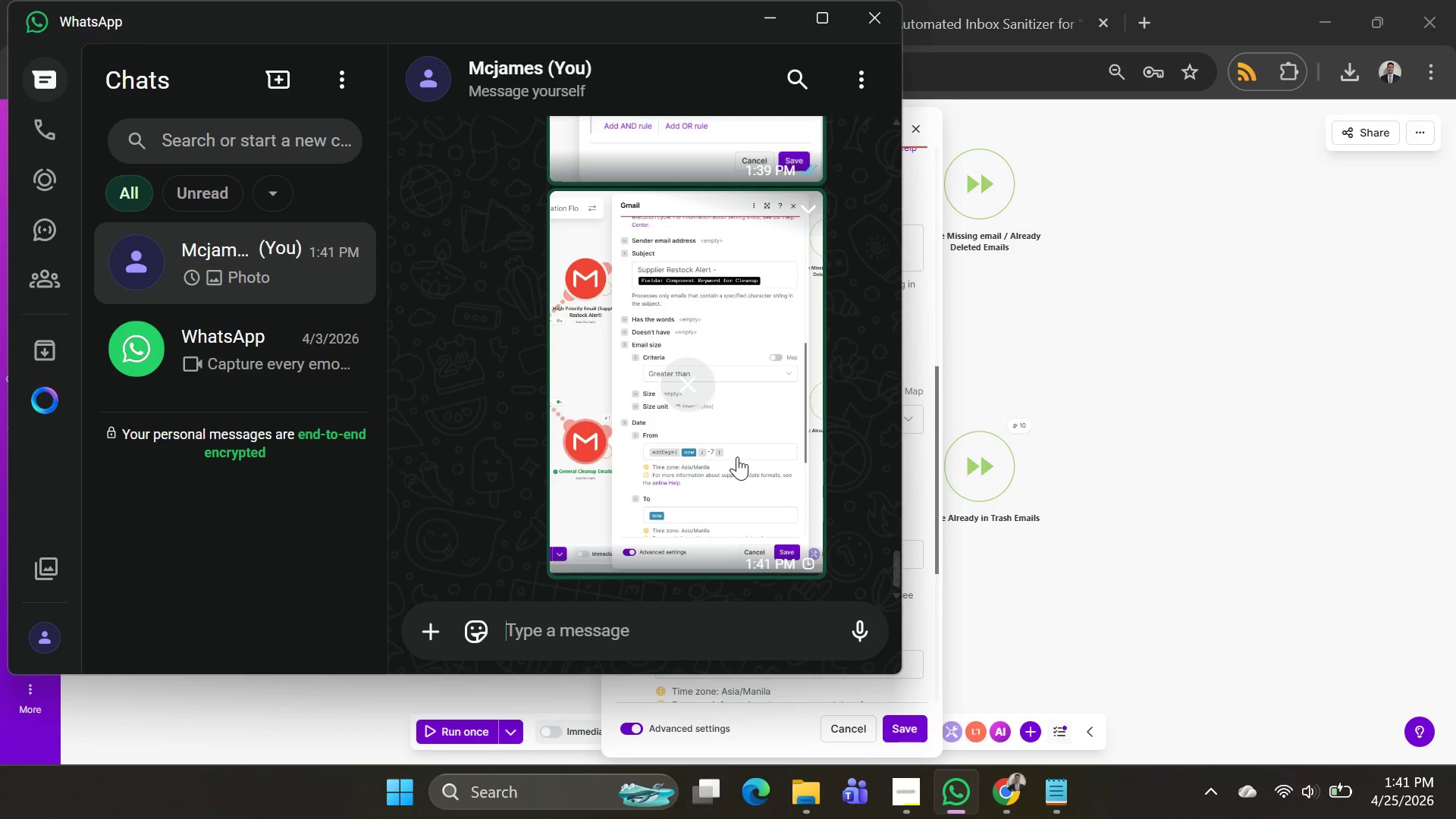 
left_click([737, 457])
 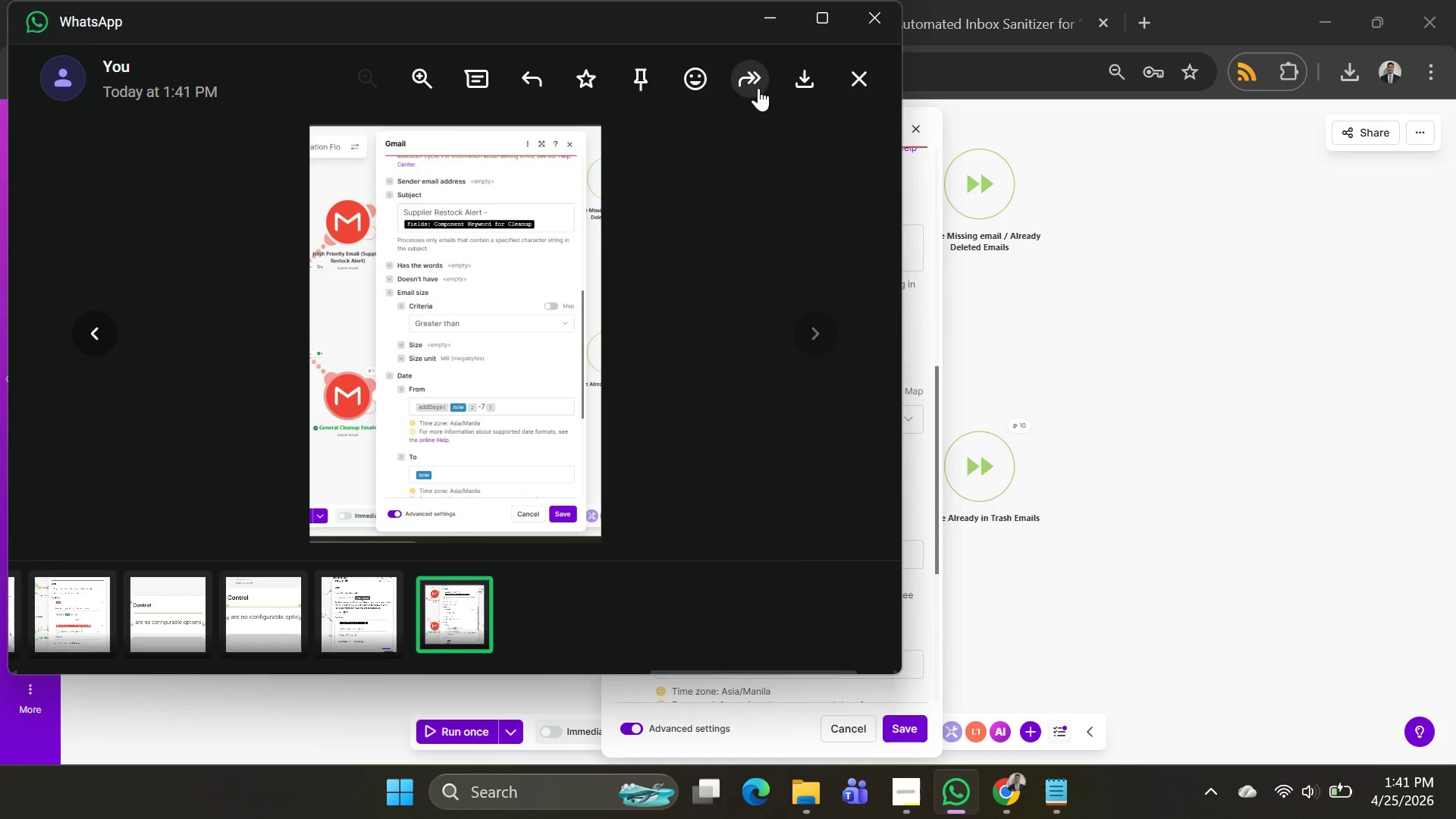 
left_click([786, 84])
 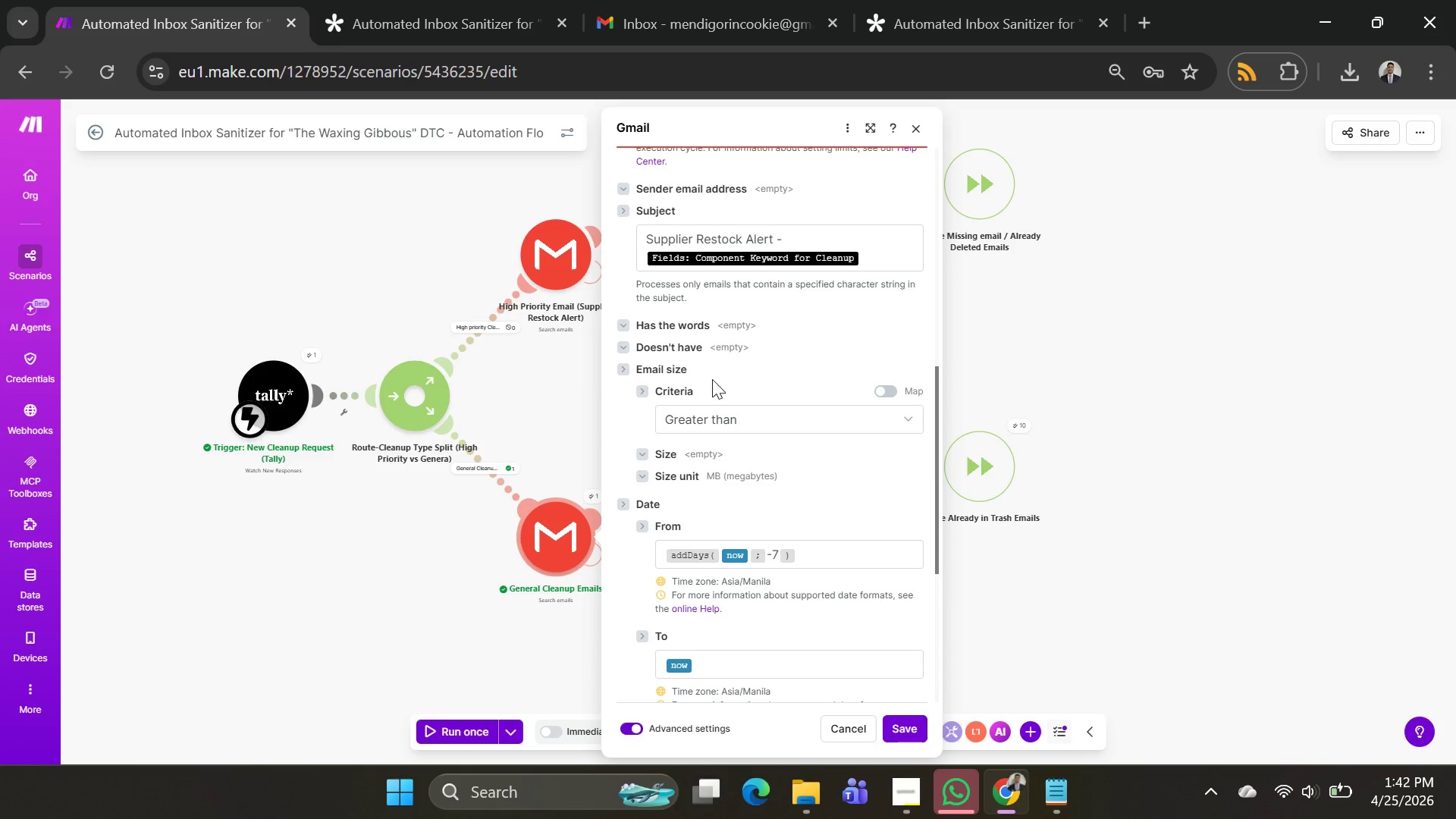 
right_click([526, 528])
 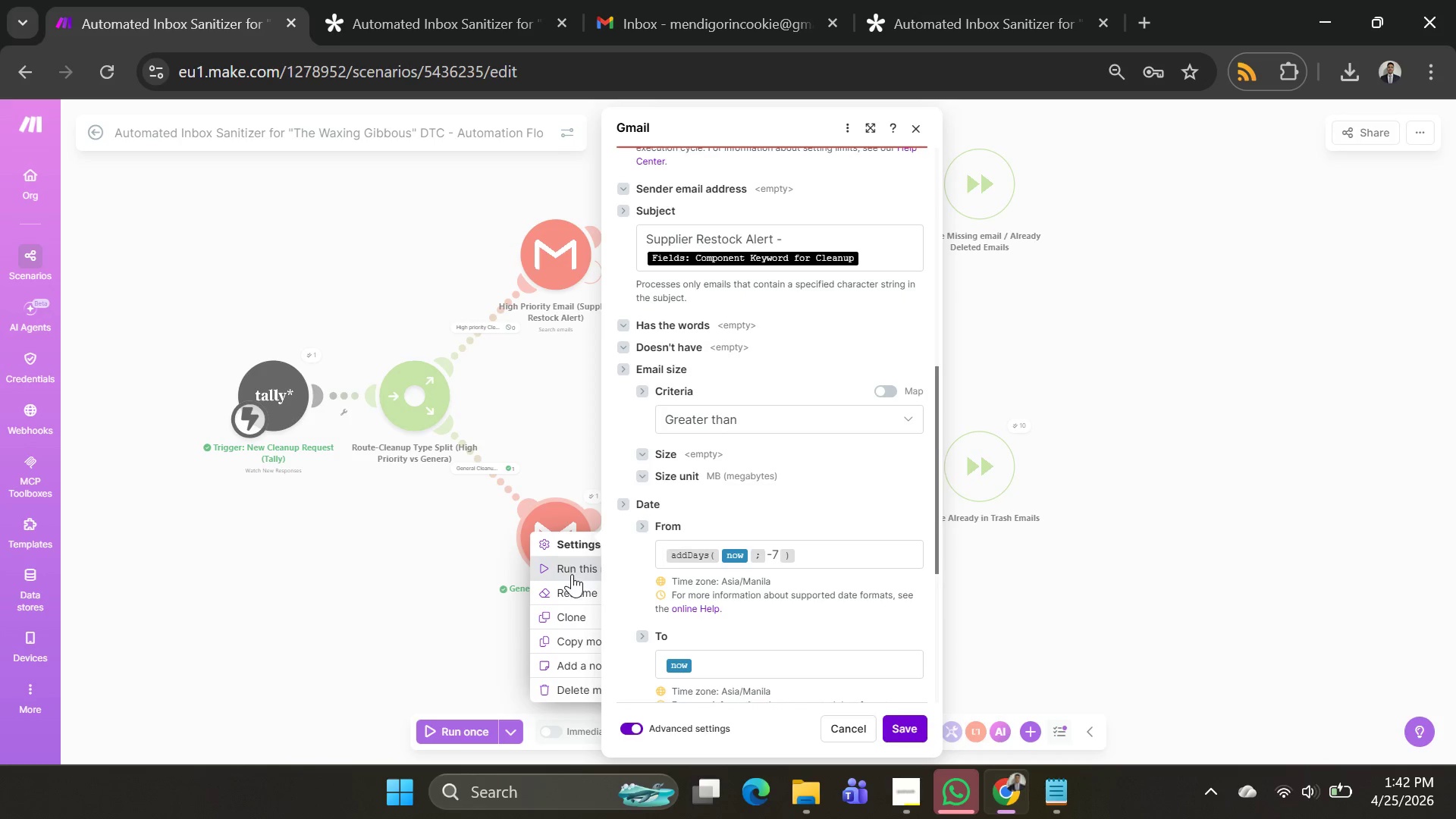 
left_click([573, 582])
 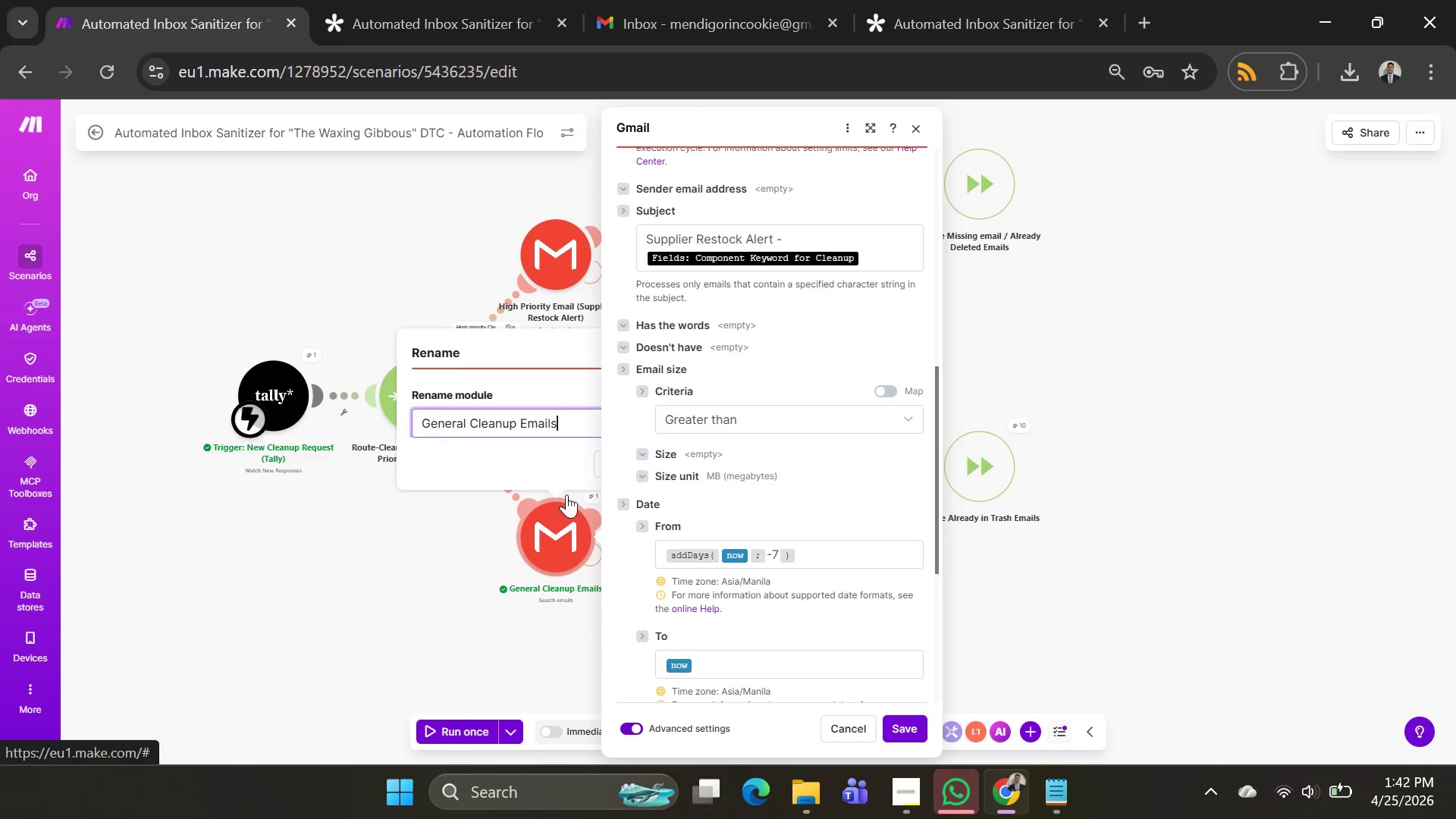 
key(Control+A)
 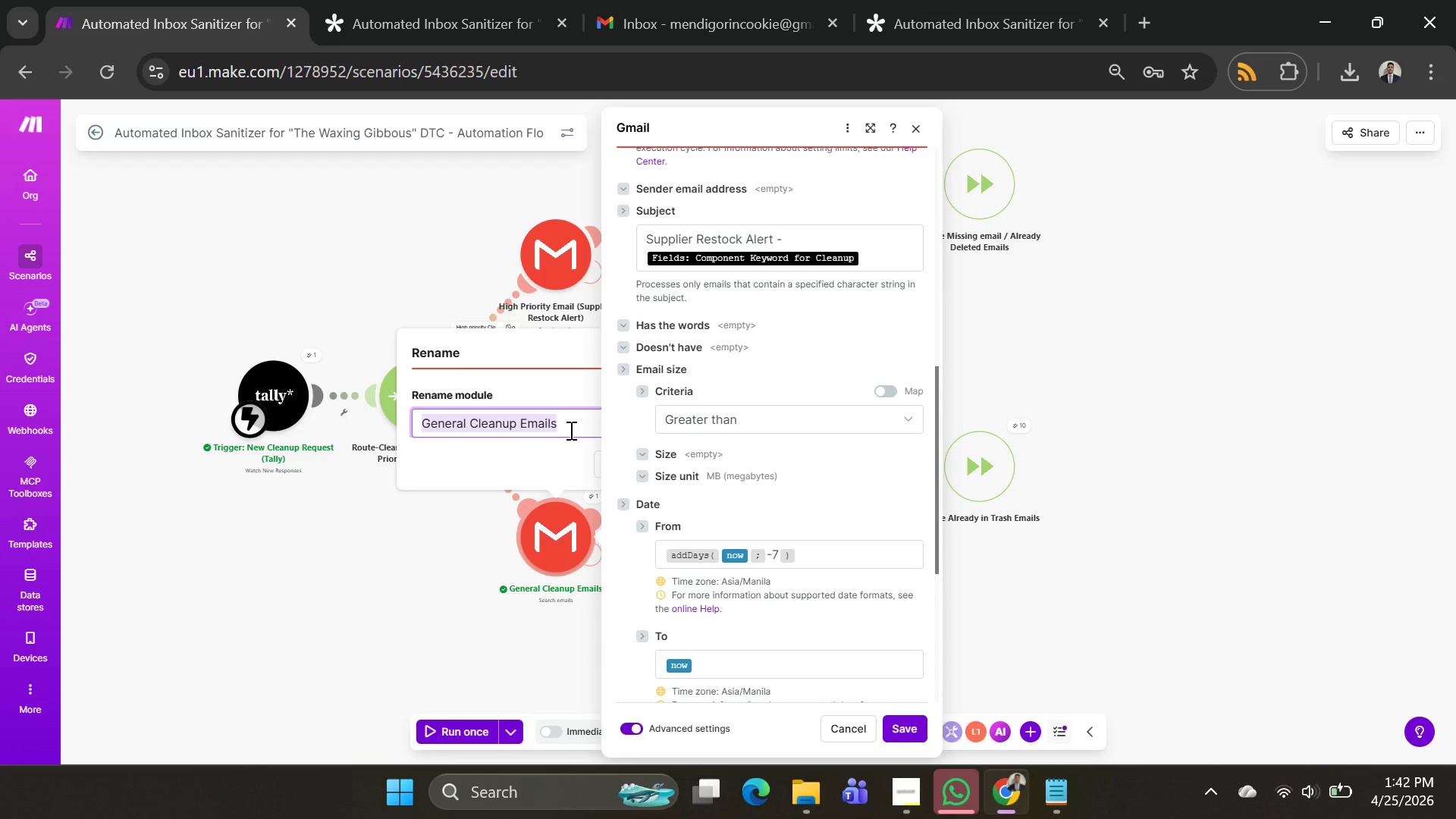 
key(Control+C)
 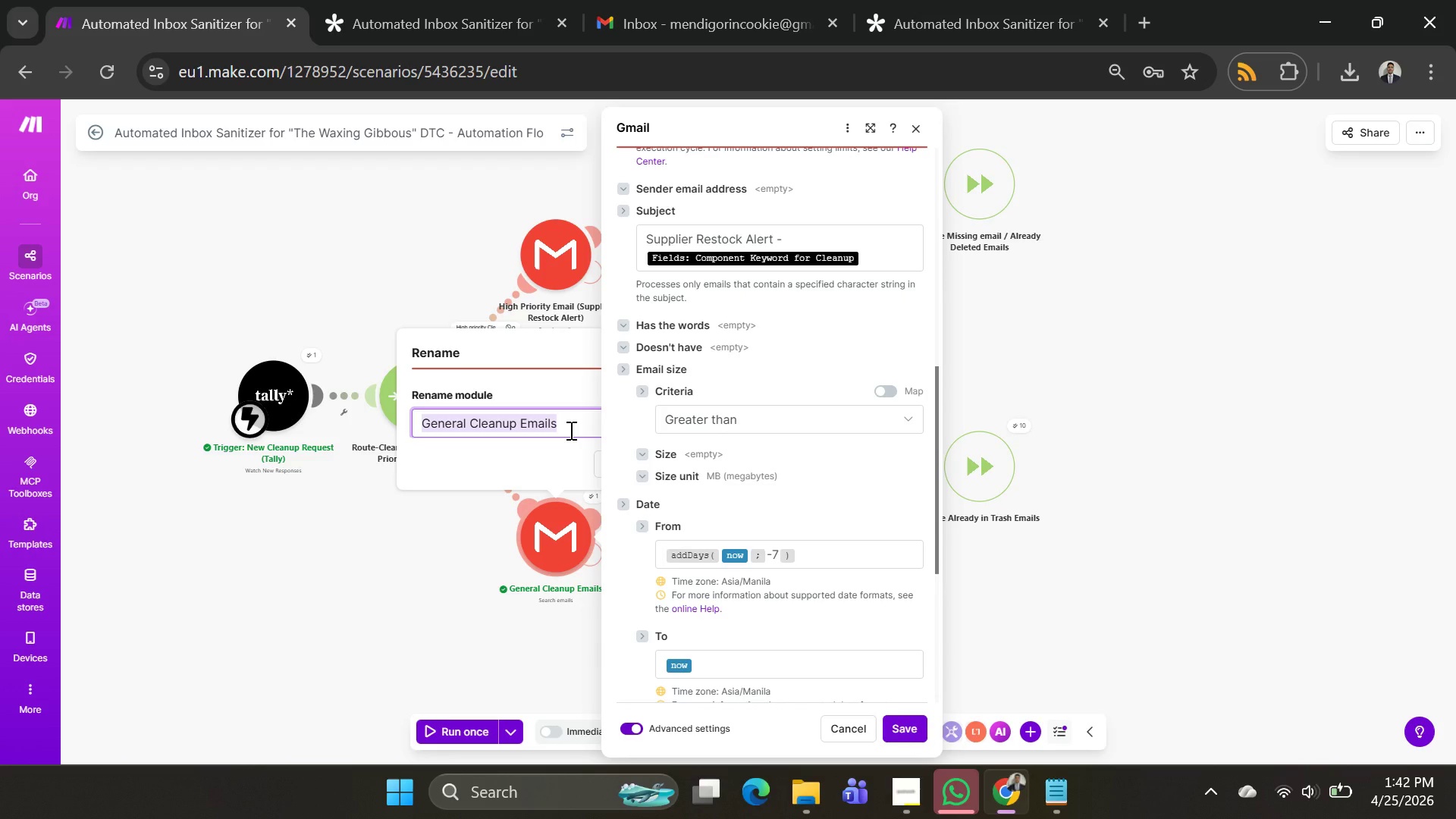 
key(Control+C)
 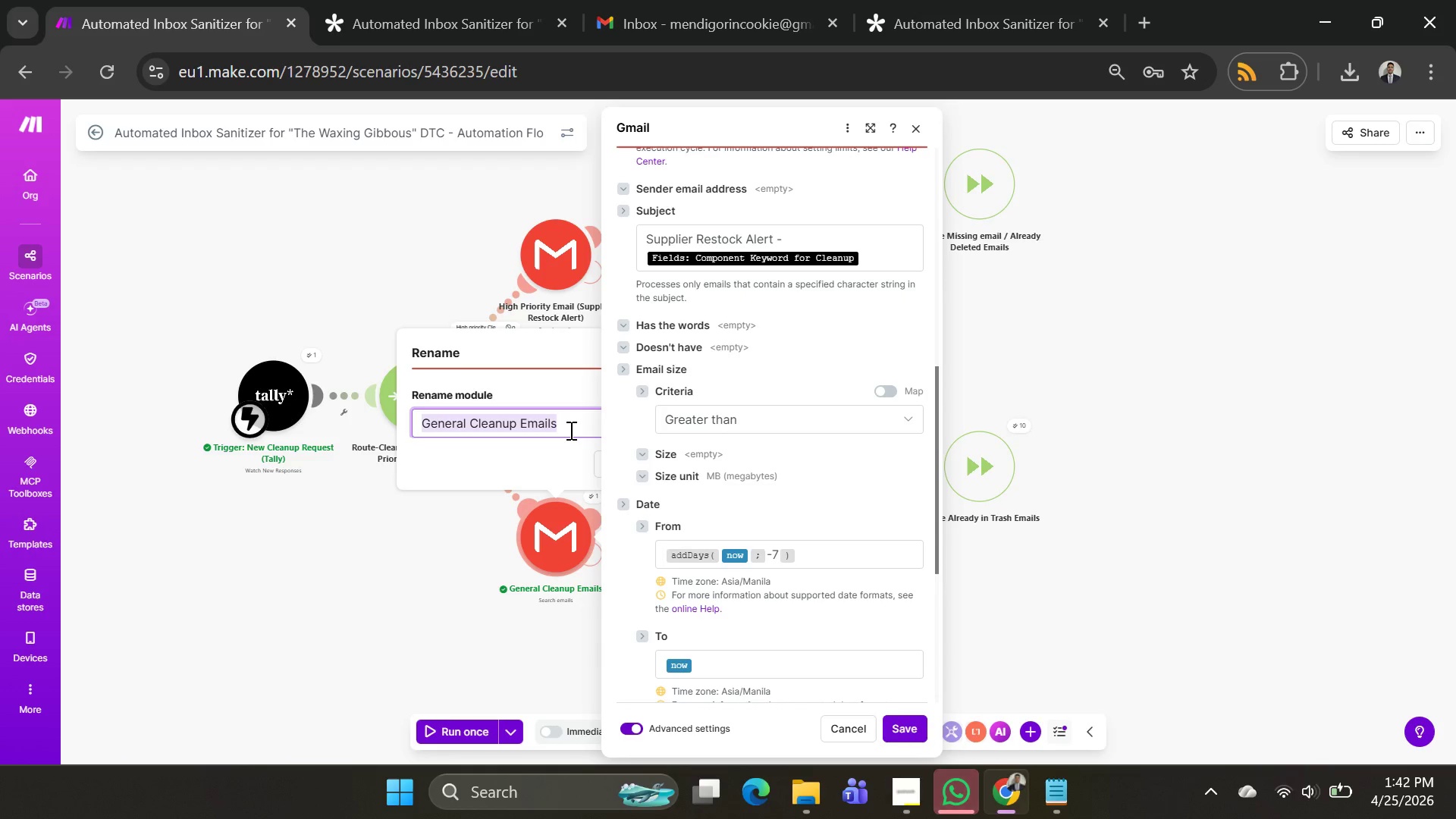 
key(Alt+AltLeft)
 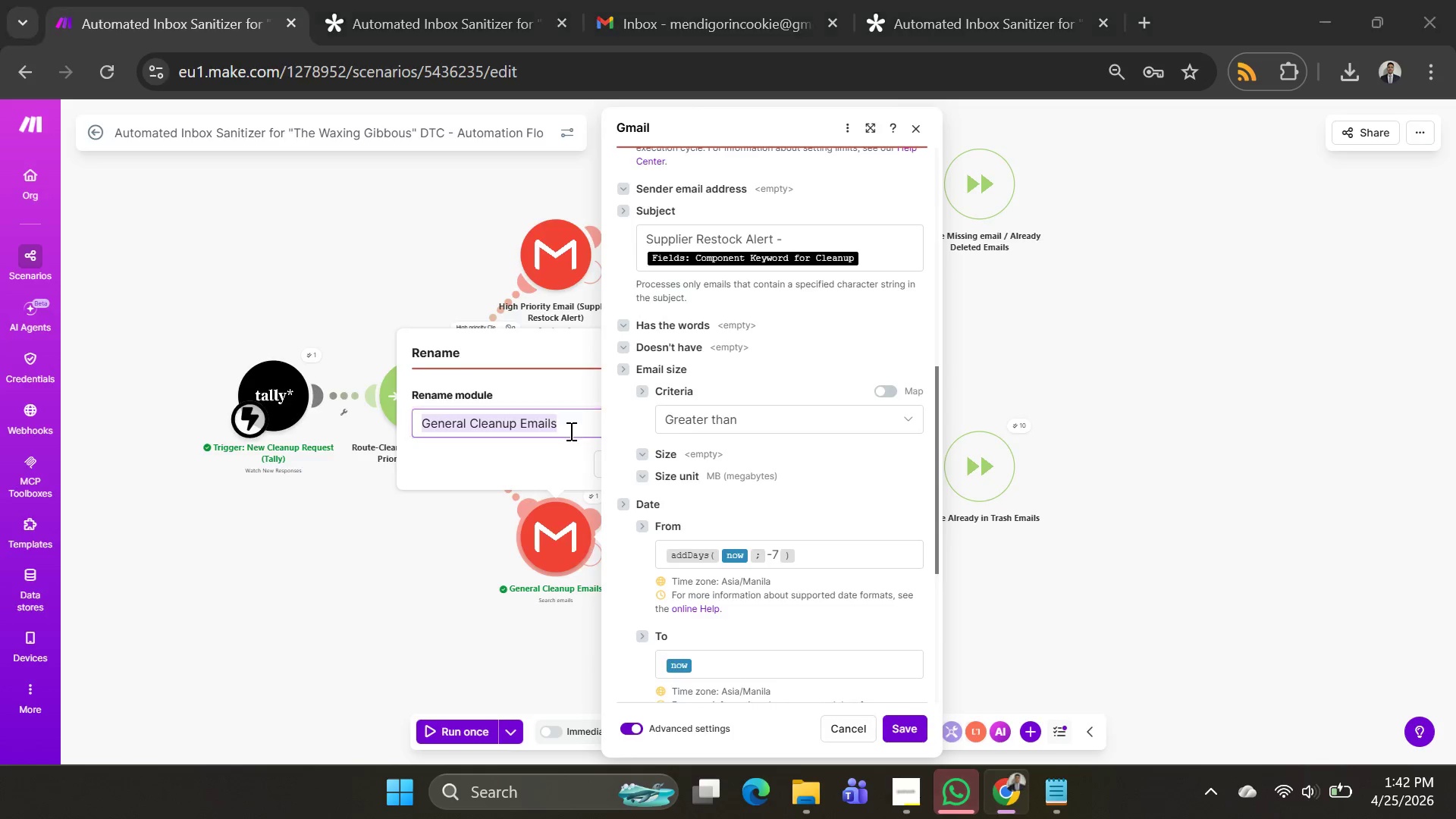 
key(Alt+Tab)
 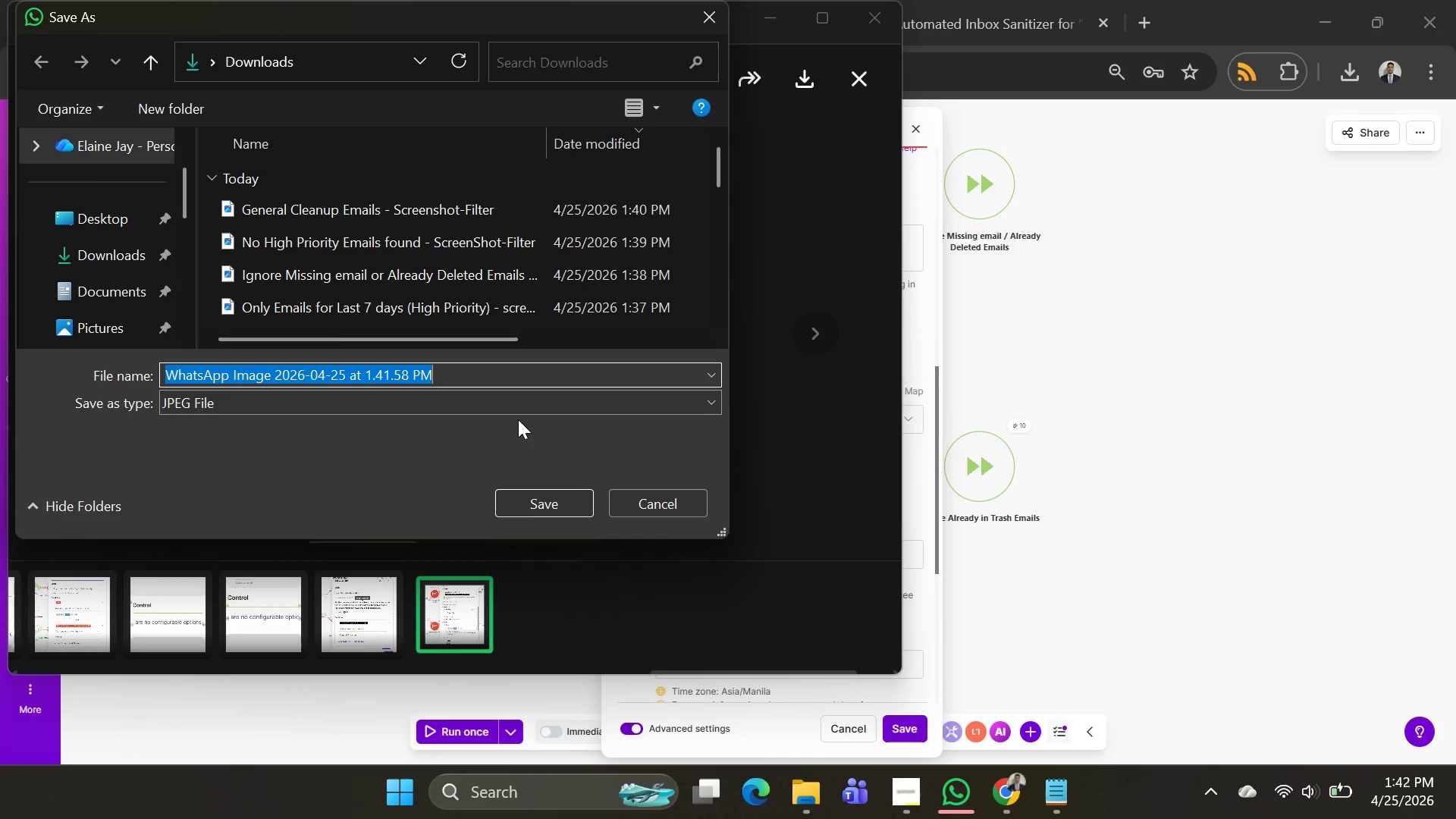 
key(Control+V)
 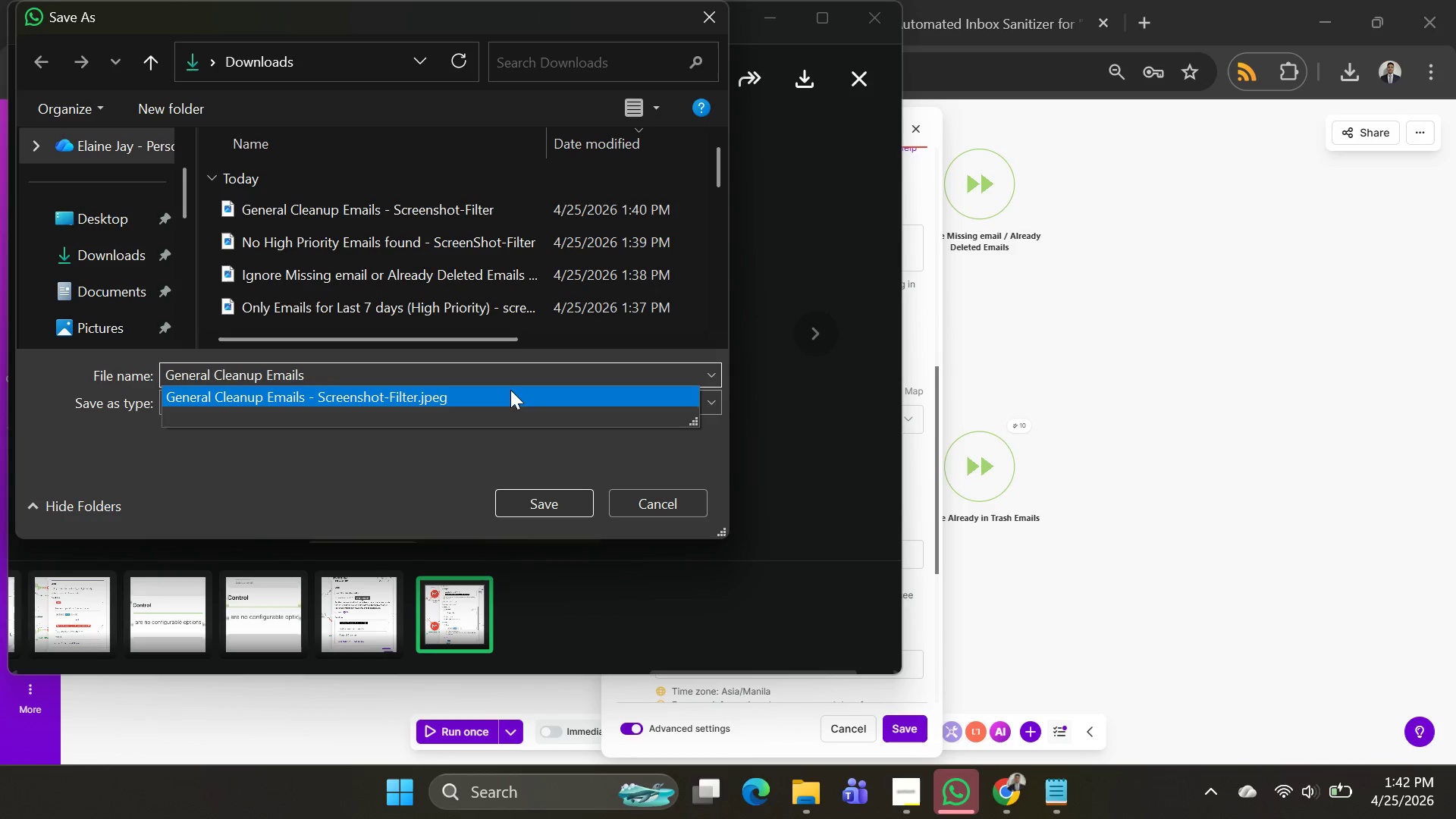 
type( - screen Shot)
 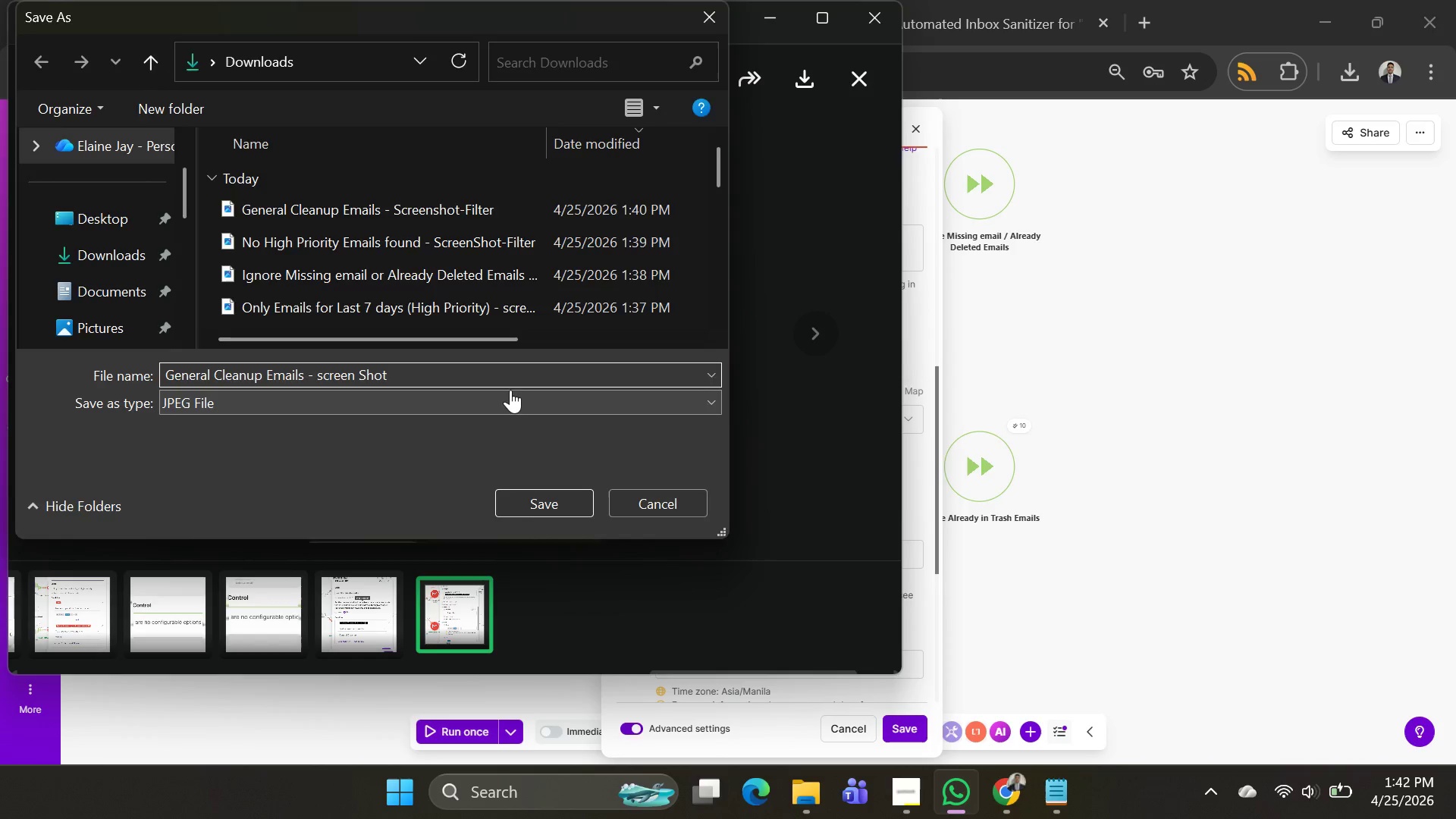 
key(Enter)